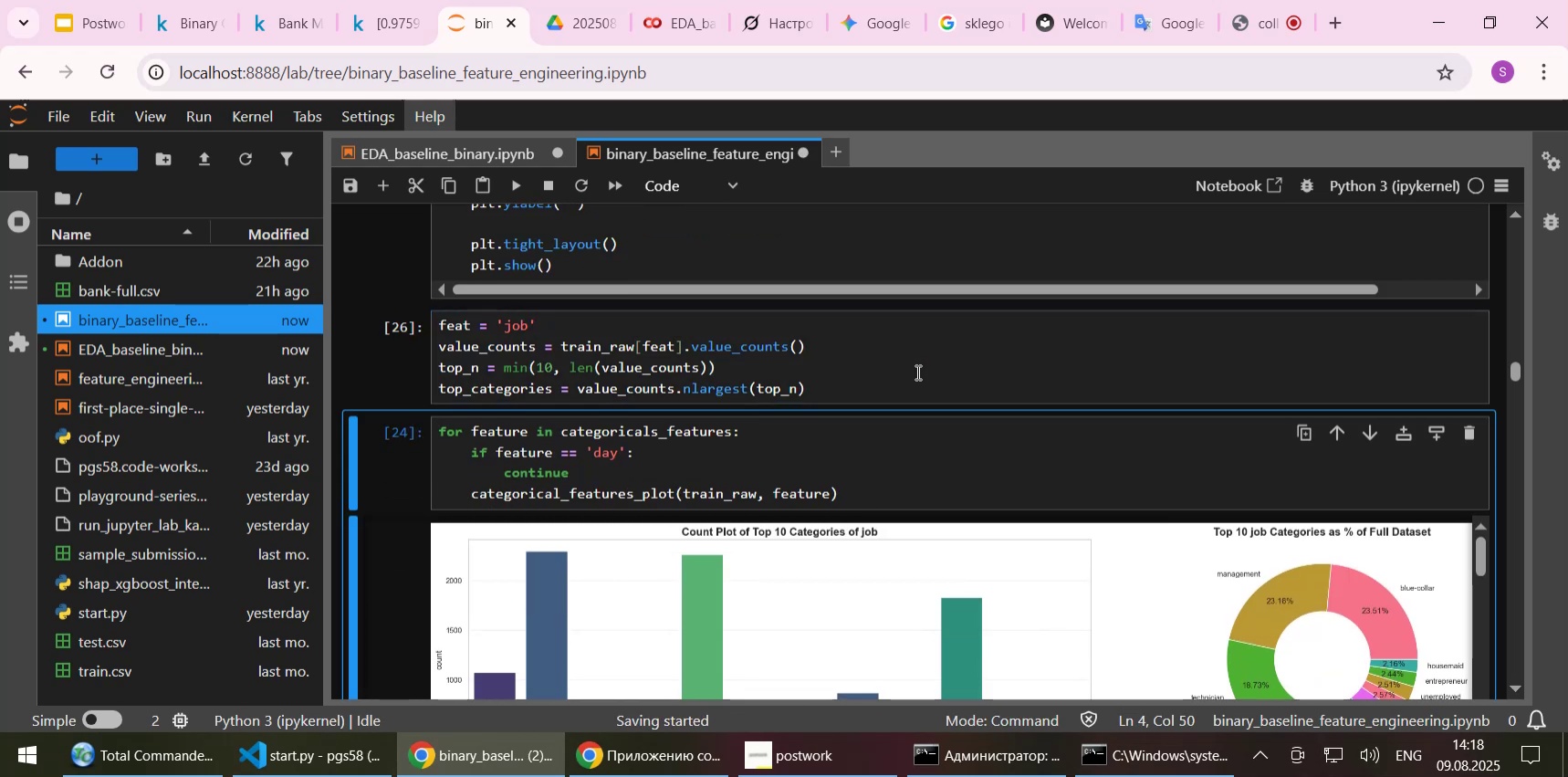 
left_click([916, 372])
 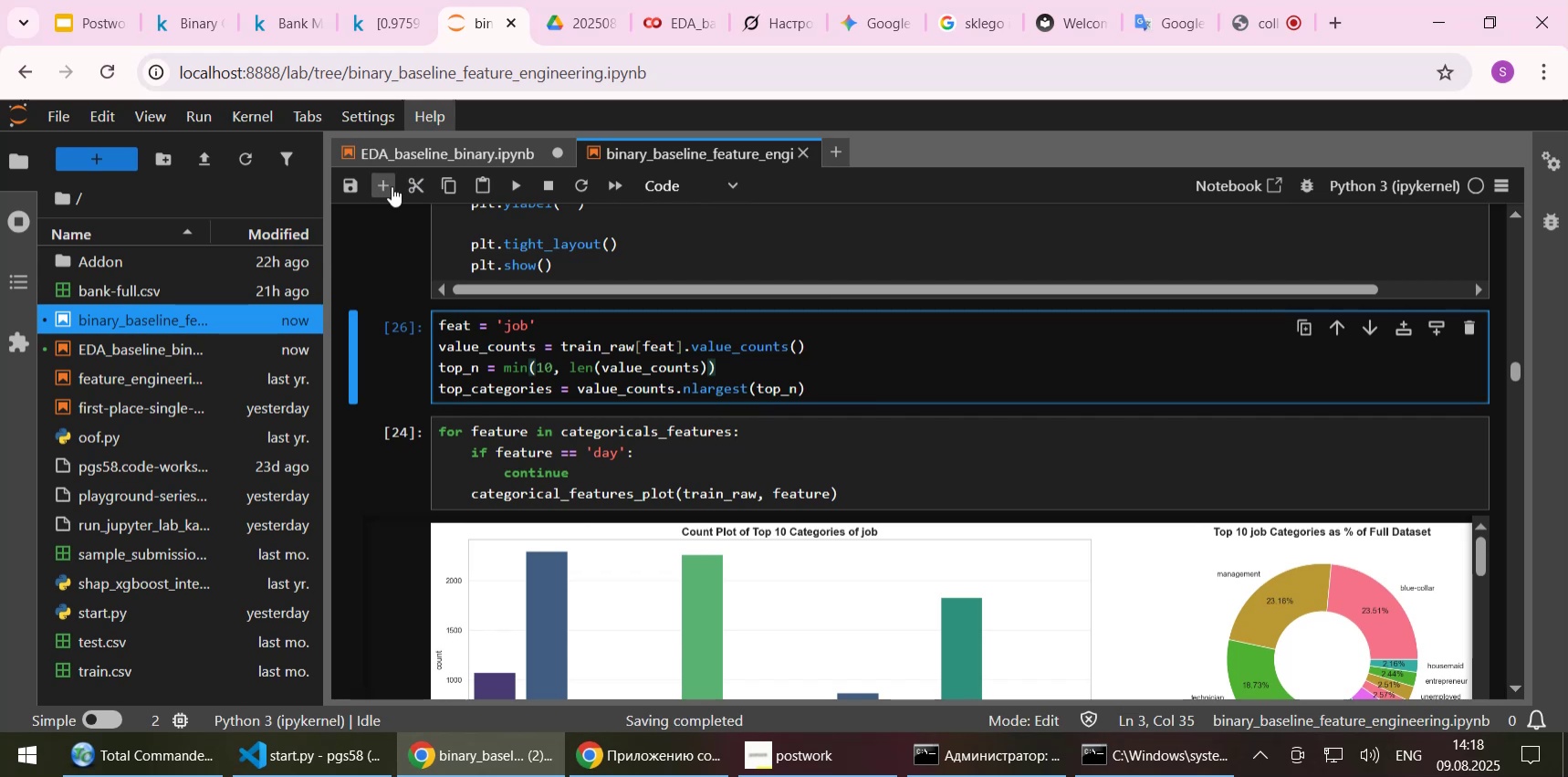 
left_click([392, 186])
 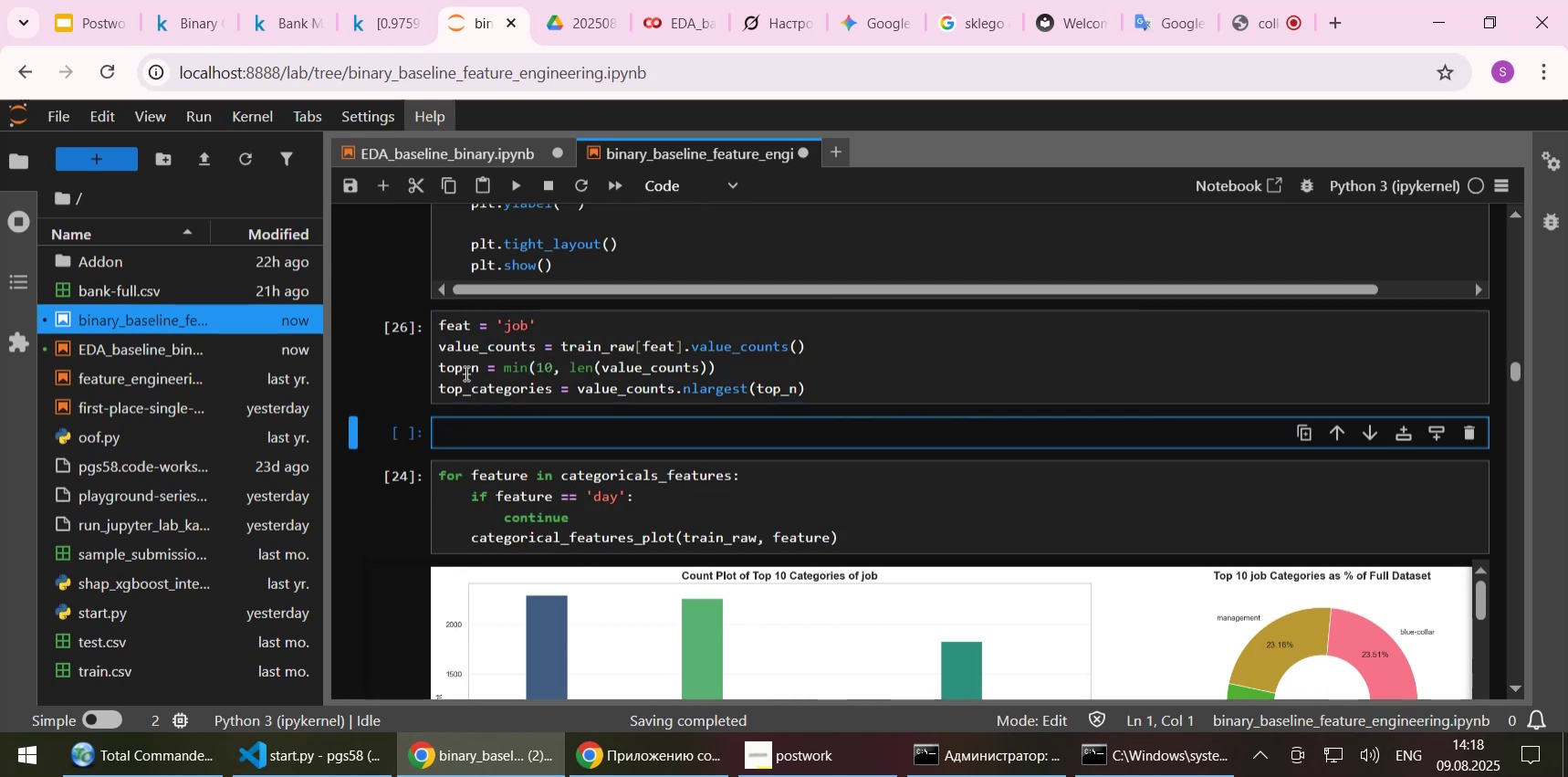 
double_click([465, 373])
 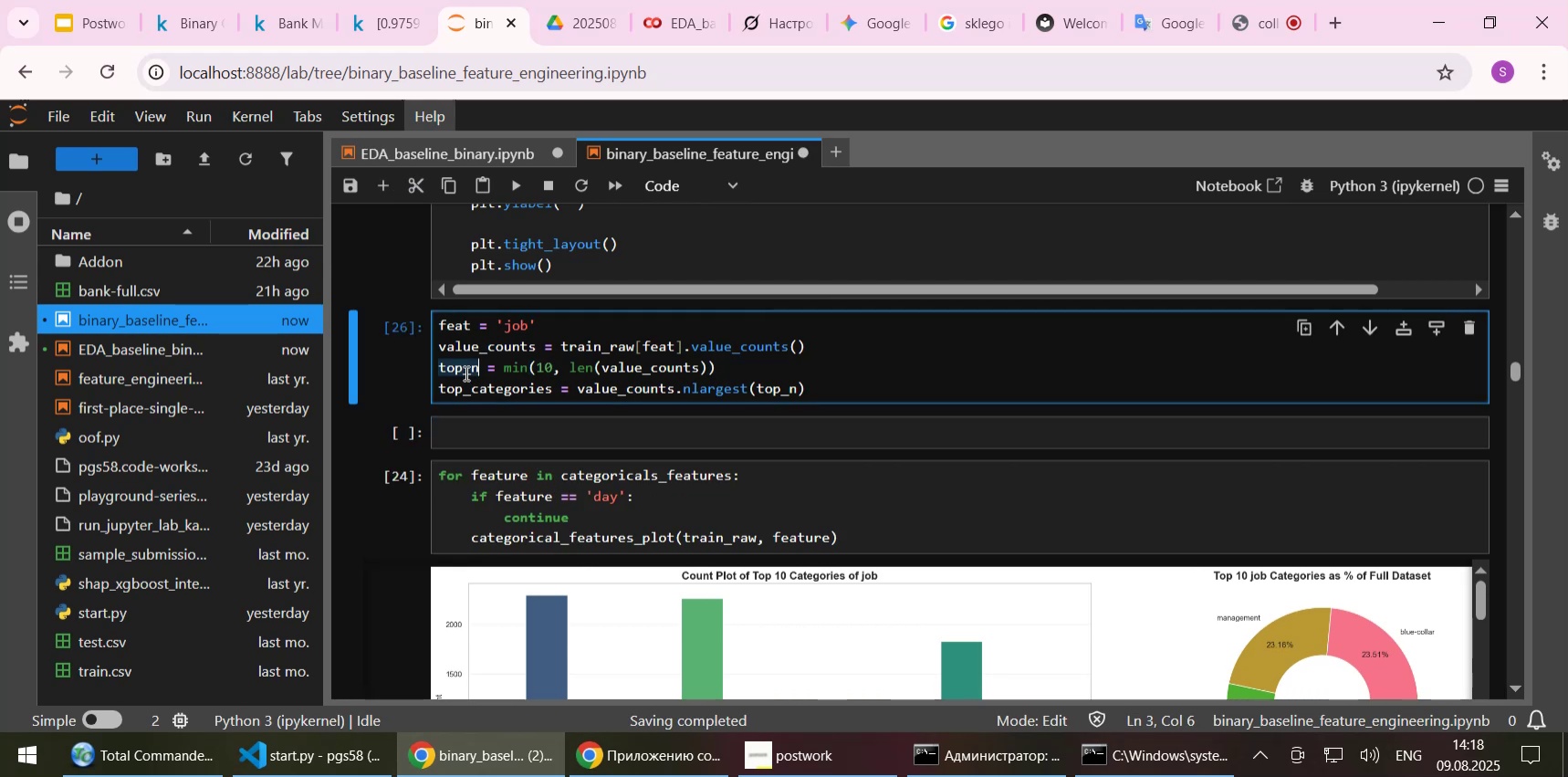 
key(Control+C)
 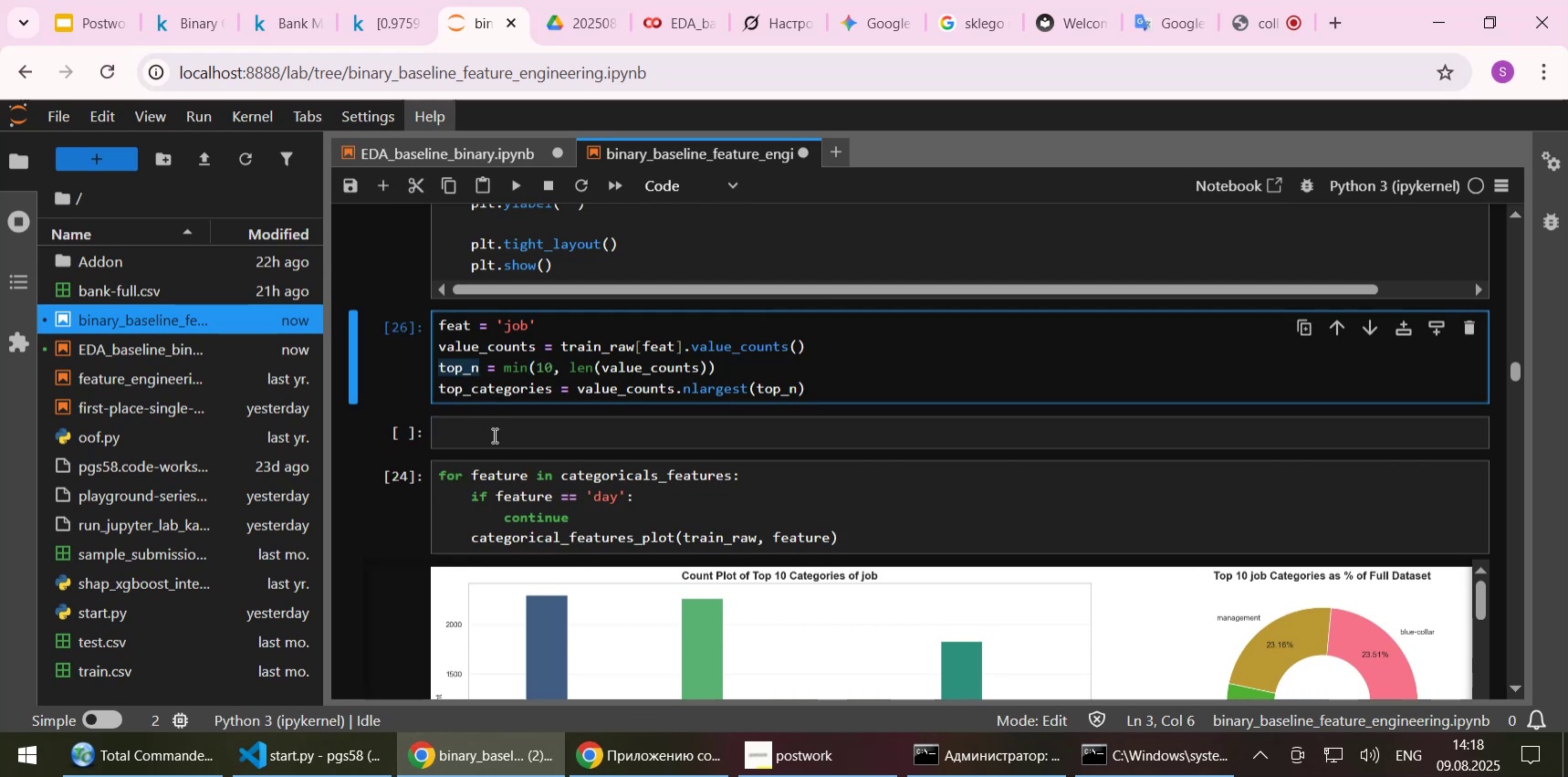 
left_click([493, 435])
 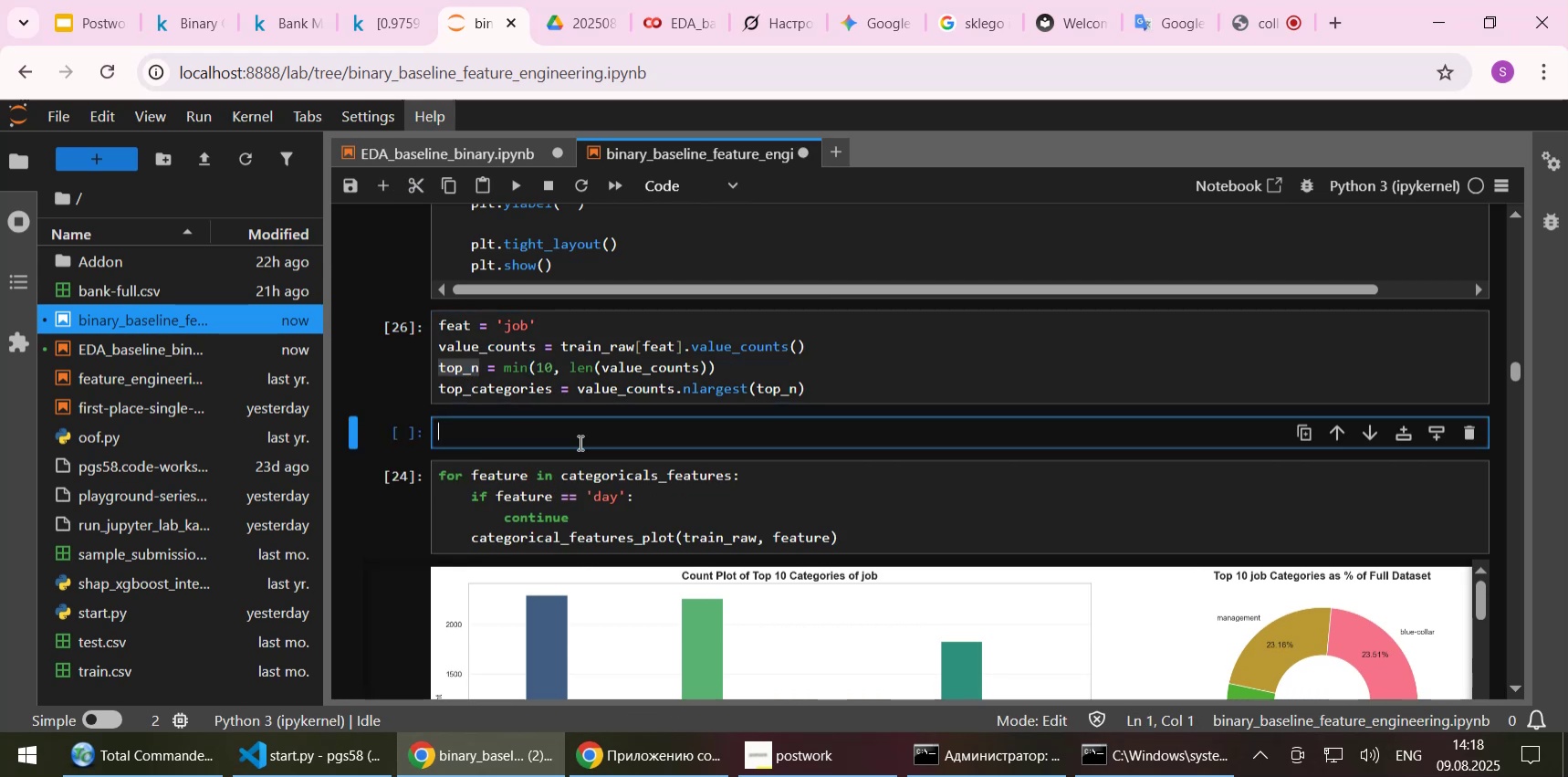 
key(Control+ControlLeft)
 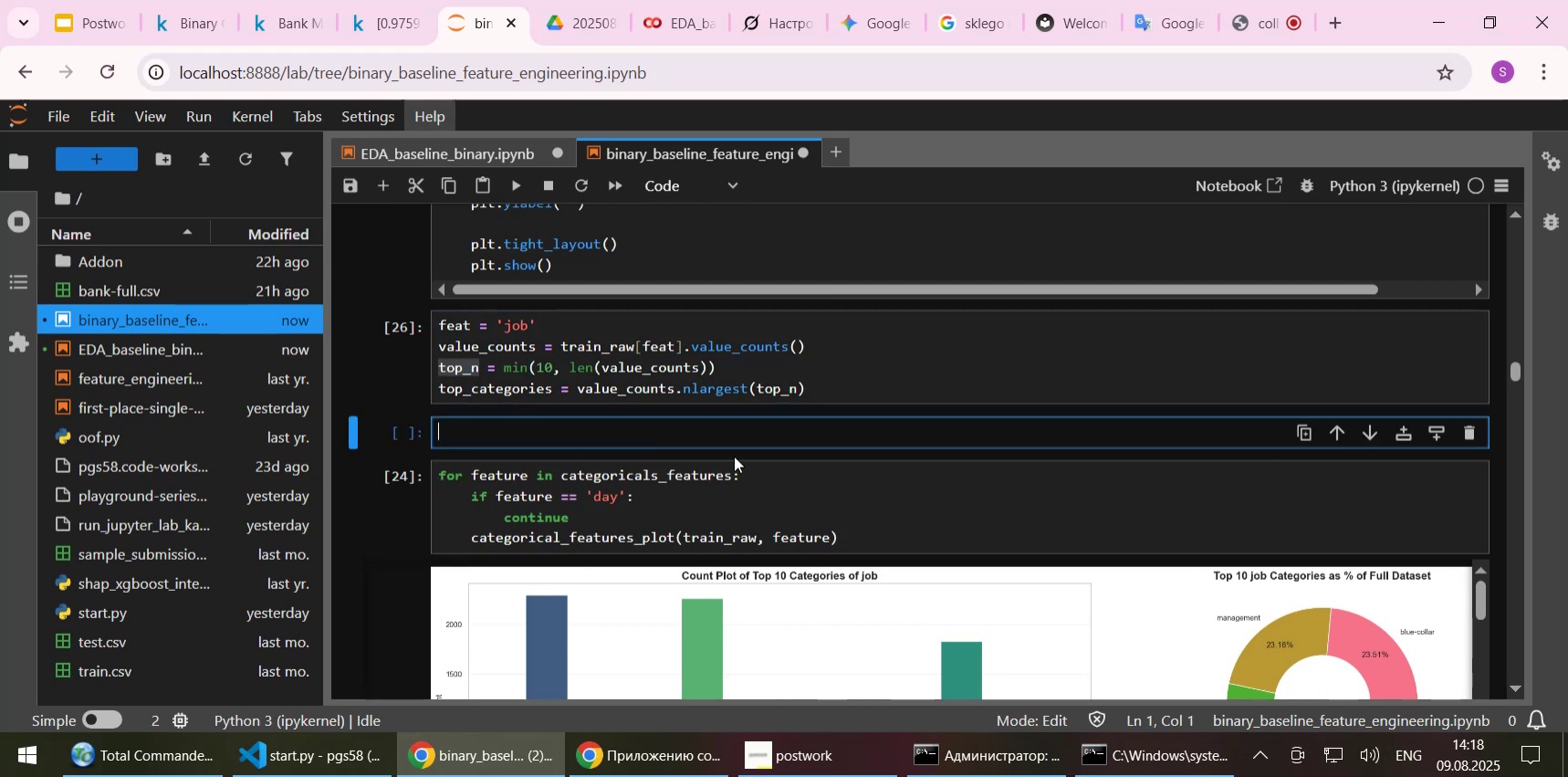 
key(Control+V)
 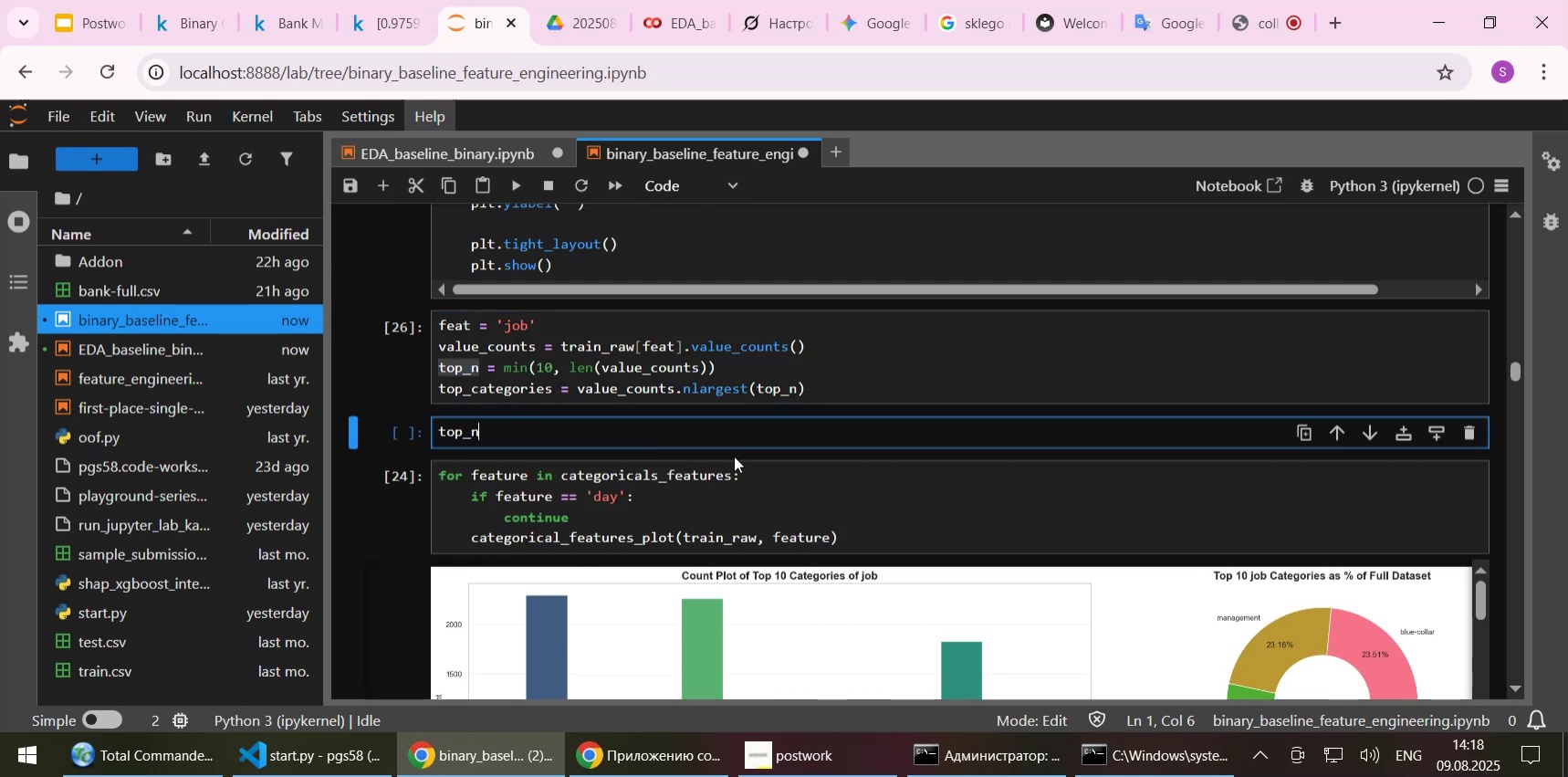 
key(Shift+Enter)
 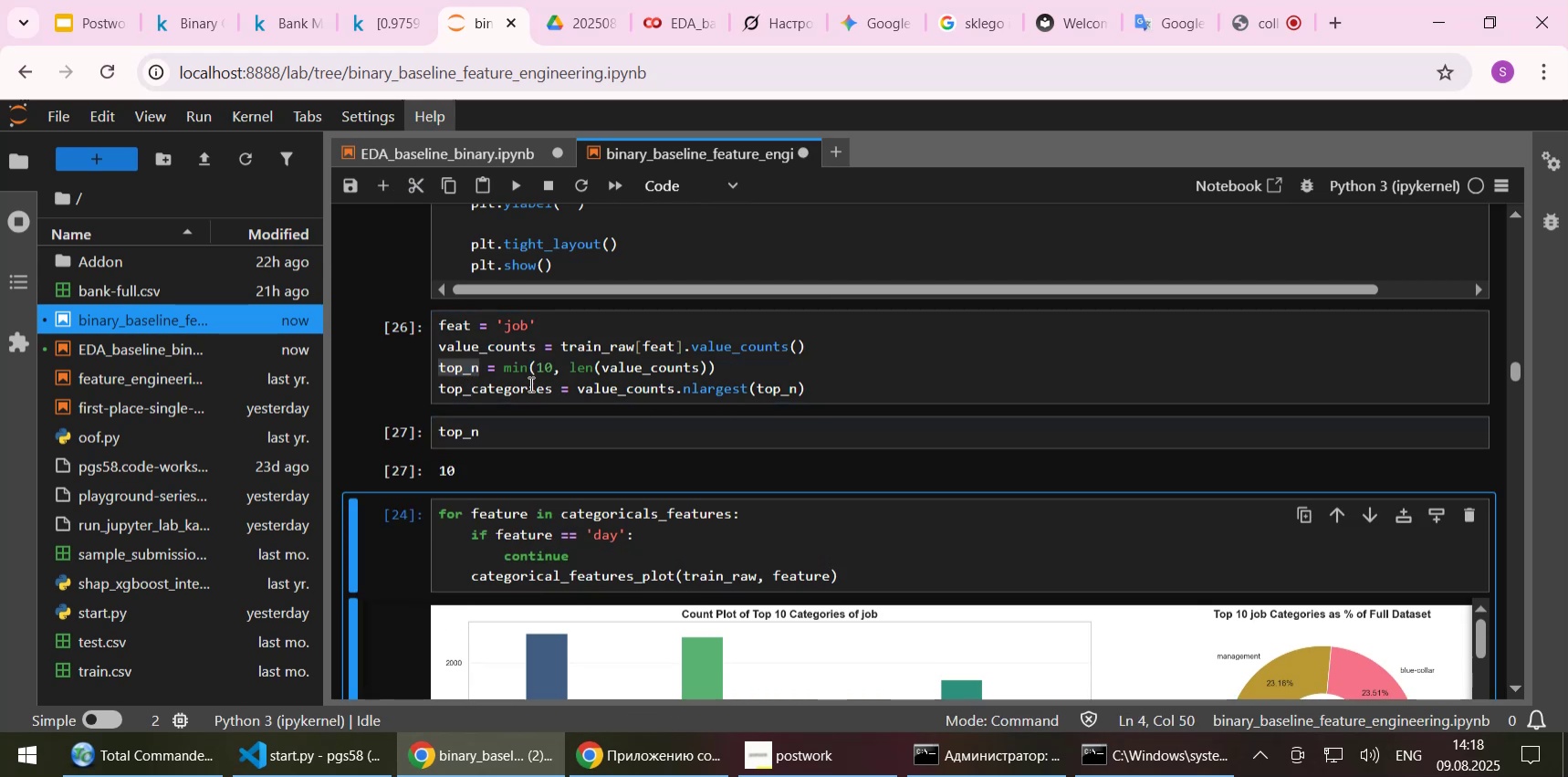 
double_click([529, 383])
 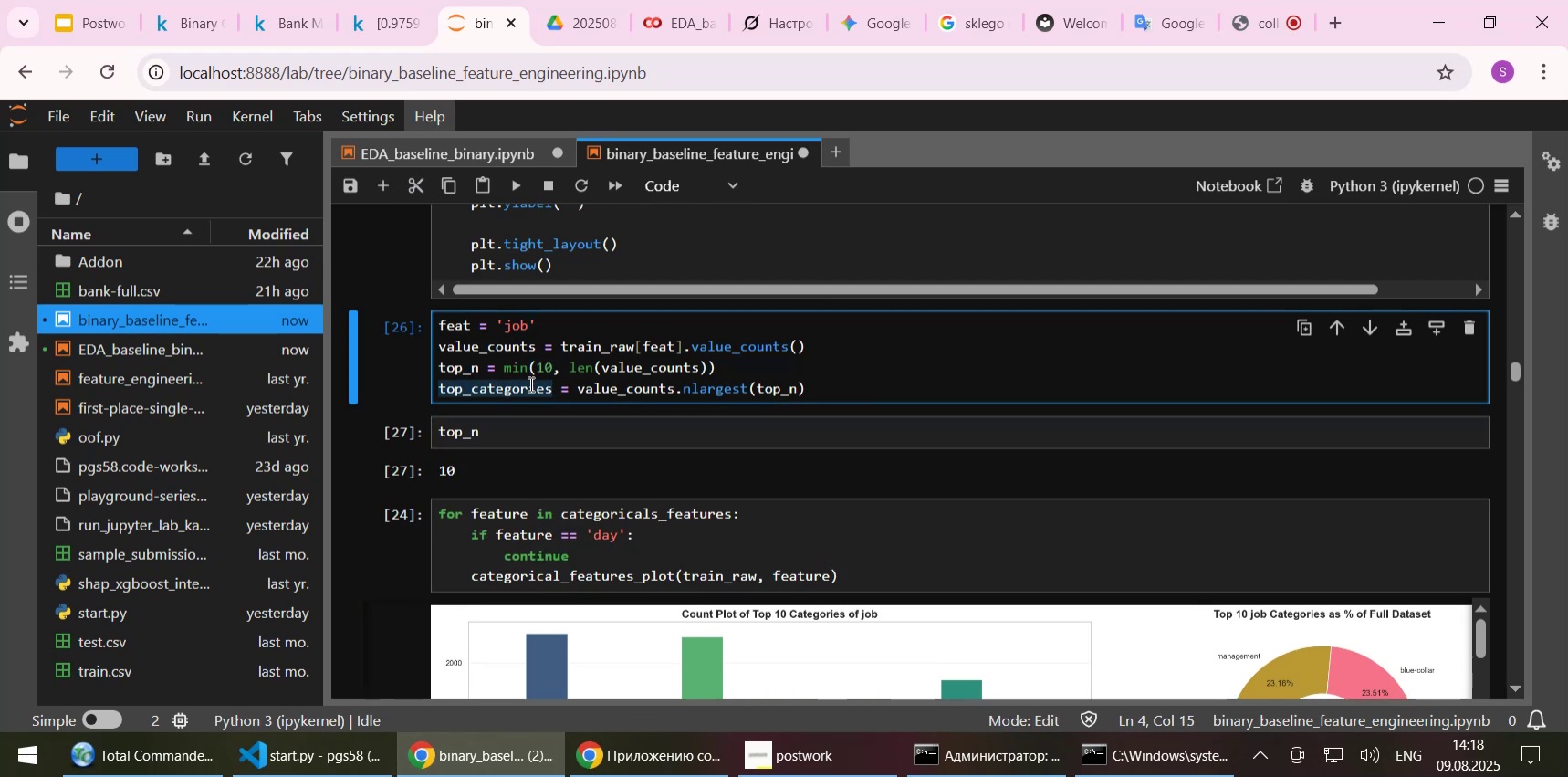 
key(Control+C)
 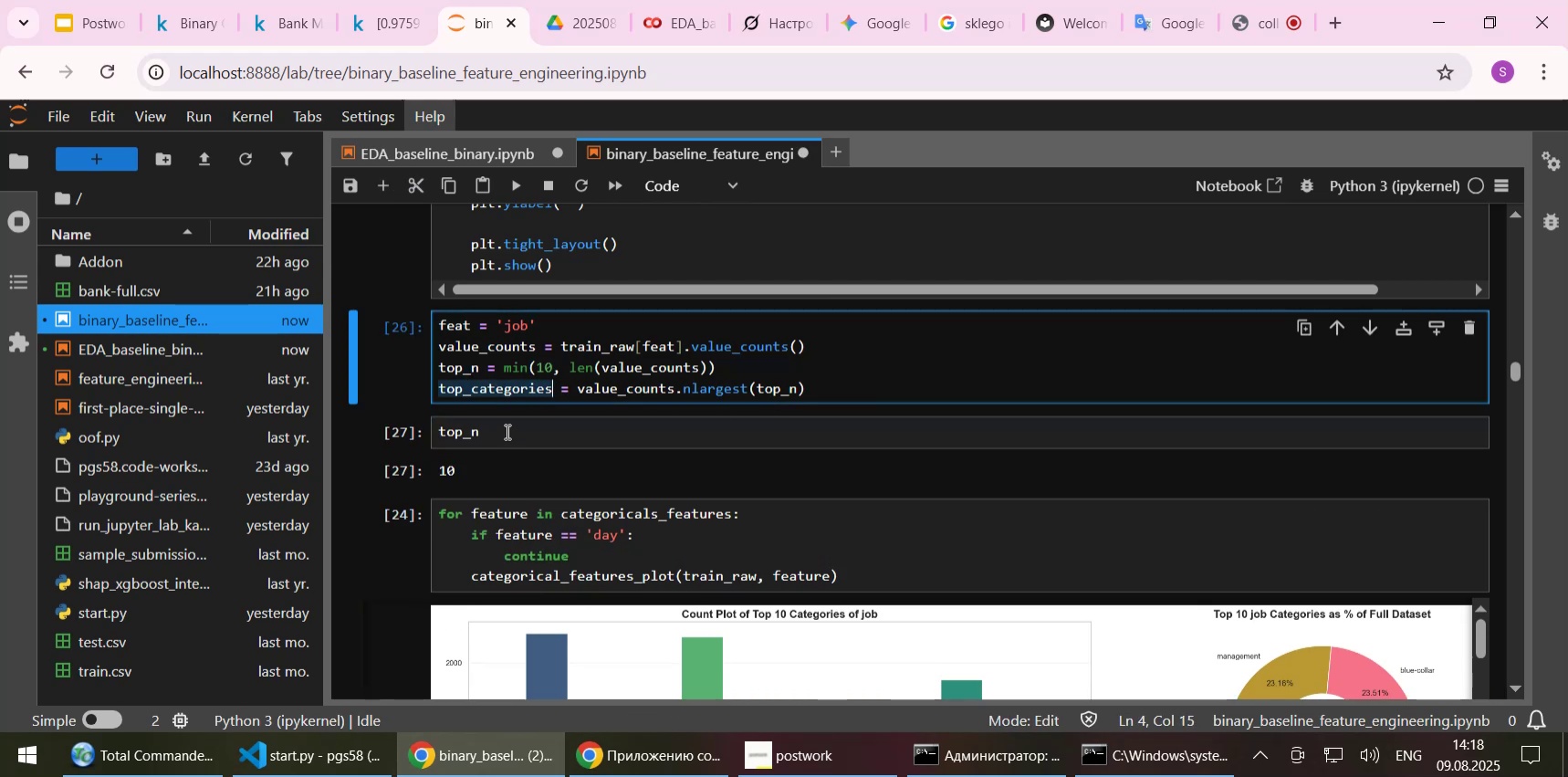 
left_click_drag(start_coordinate=[500, 430], to_coordinate=[402, 430])
 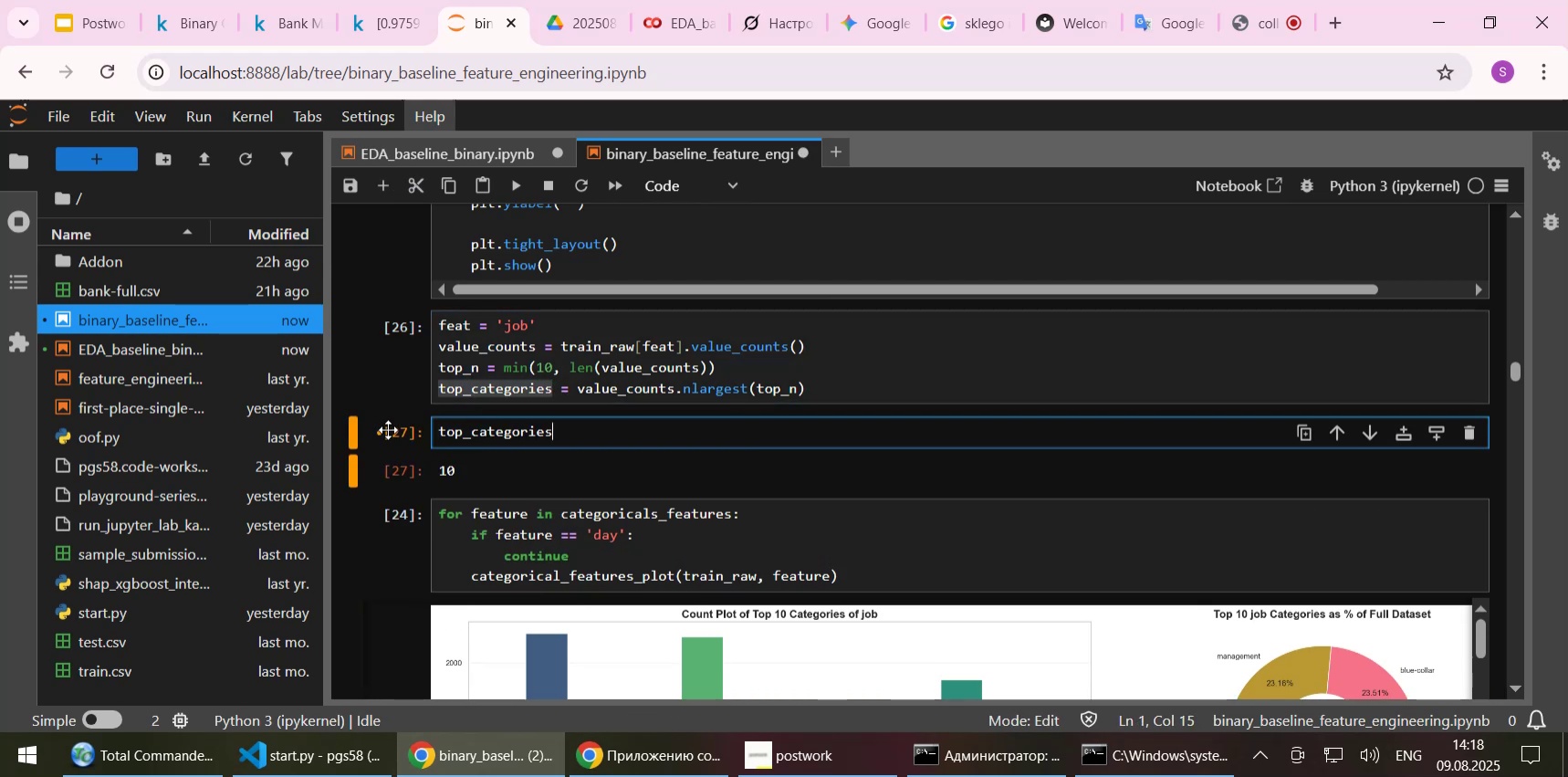 
key(Control+ControlLeft)
 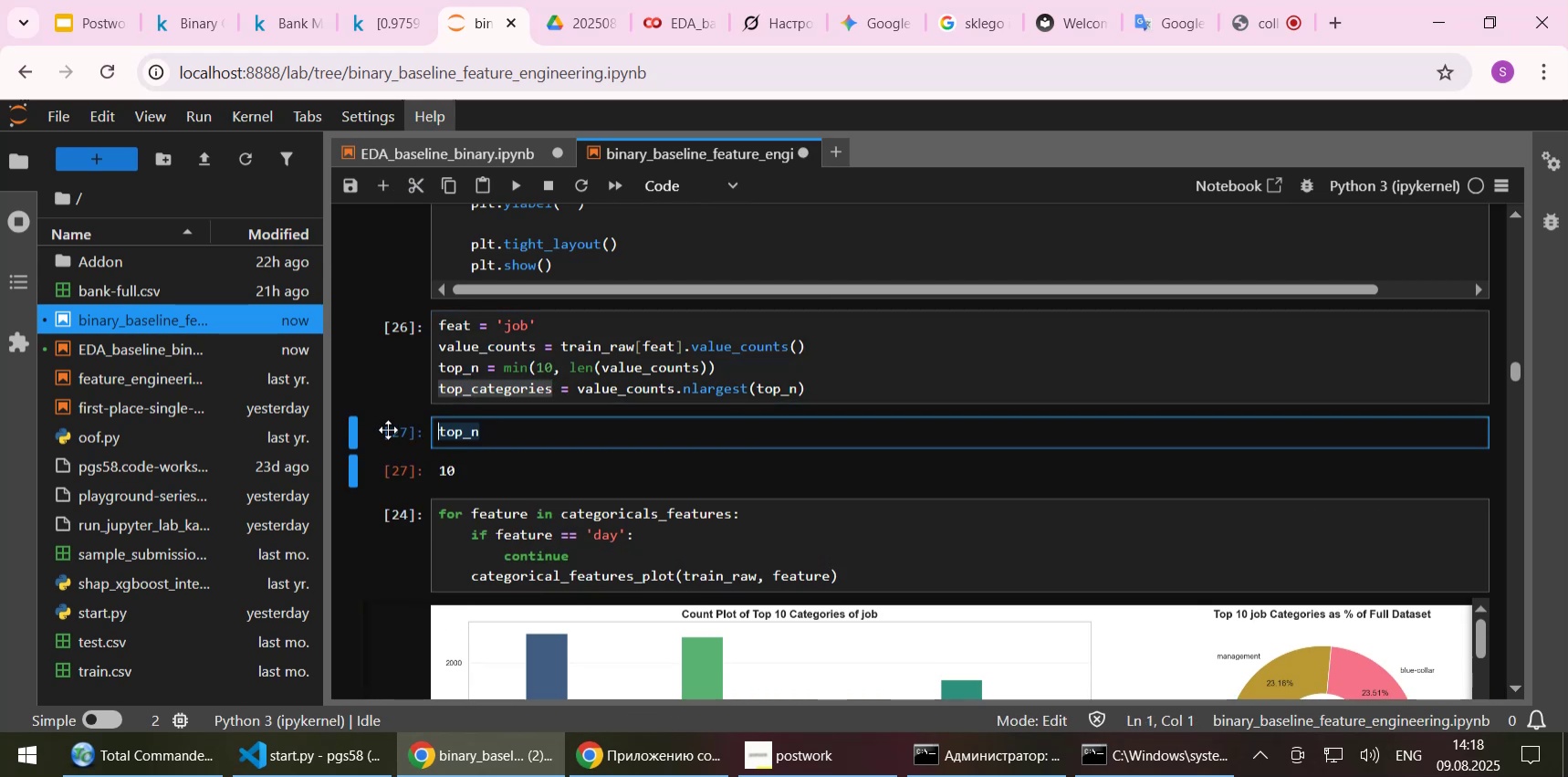 
key(Control+V)
 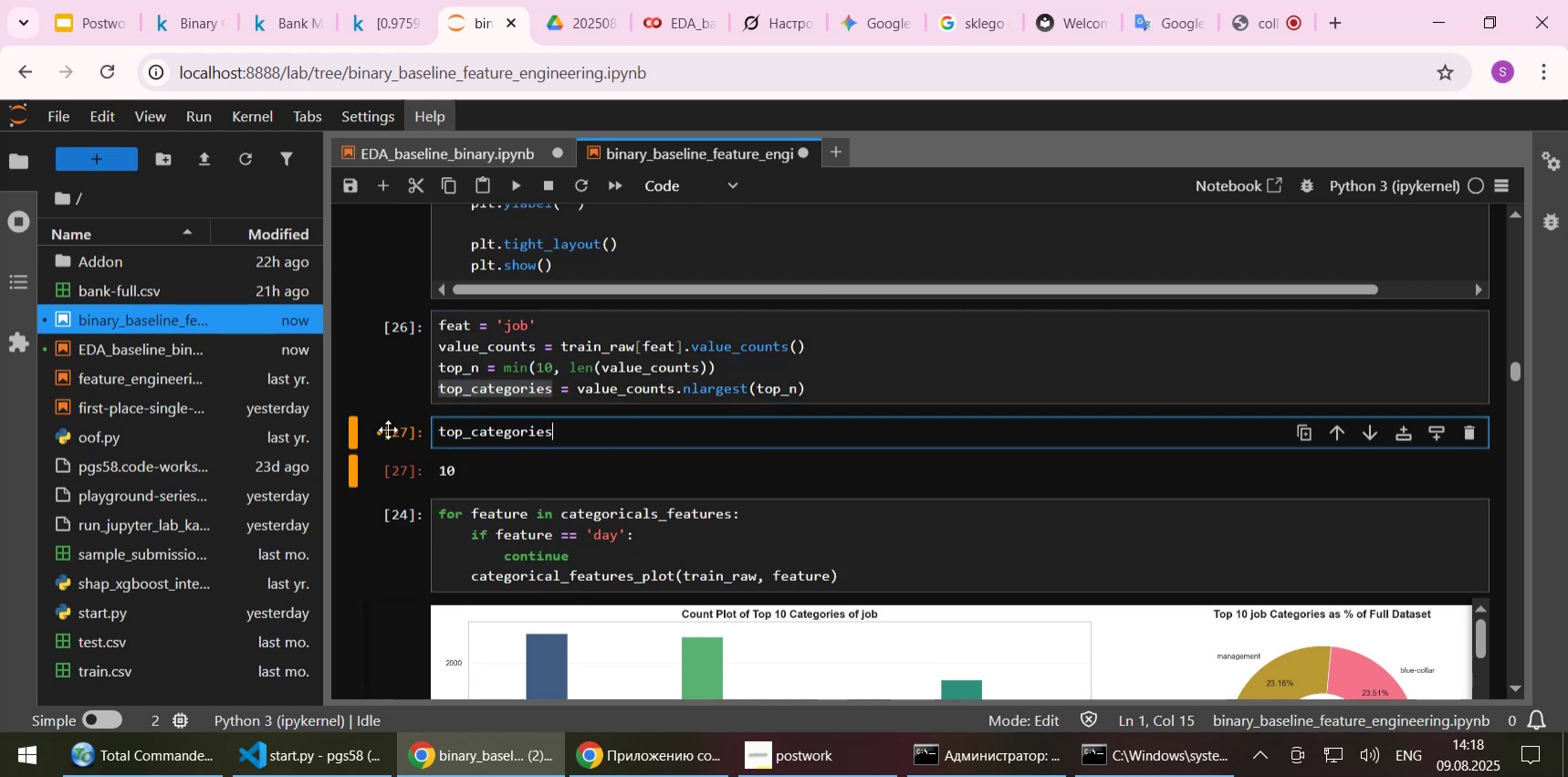 
key(Shift+ShiftLeft)
 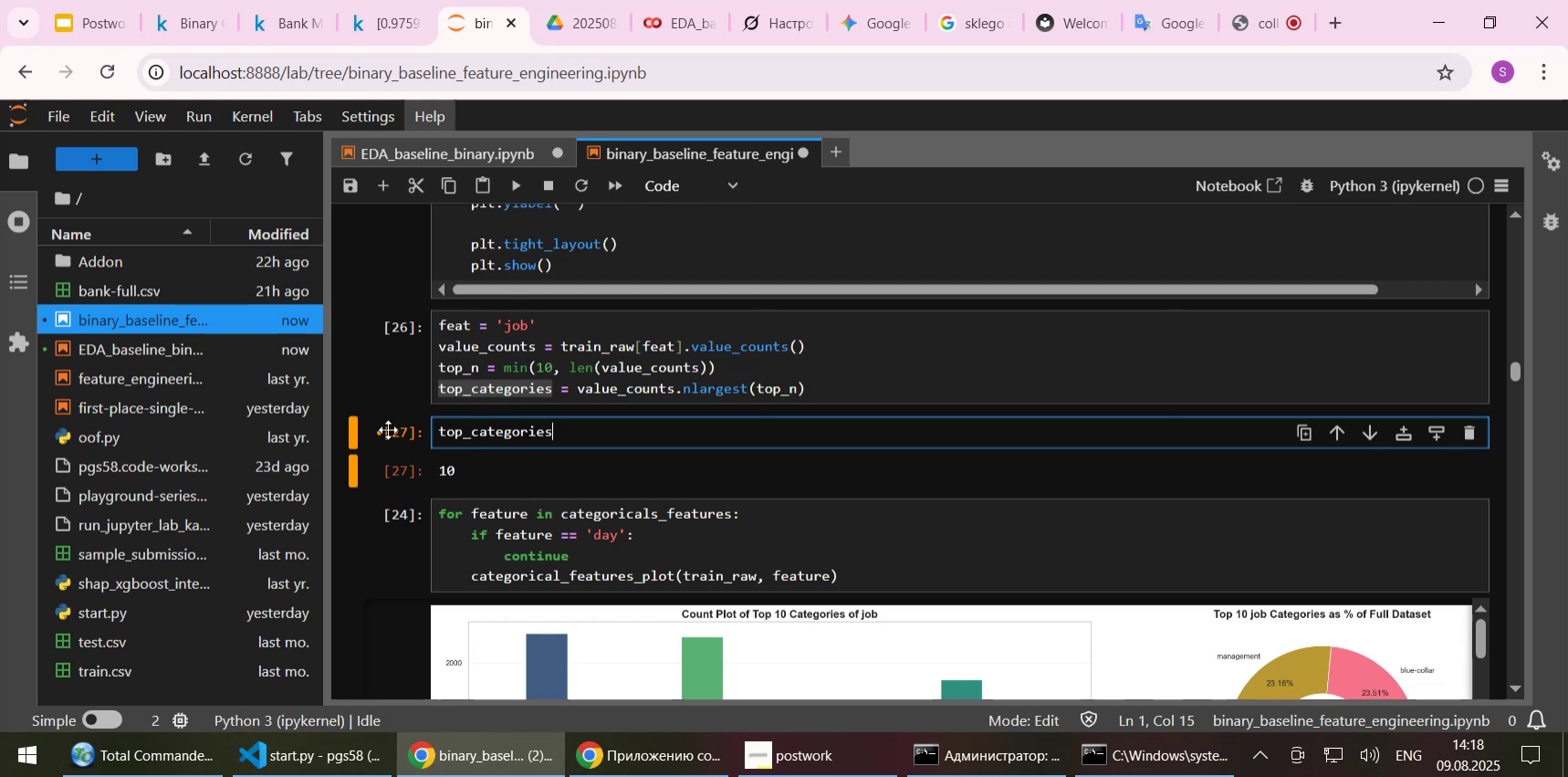 
key(Shift+Enter)
 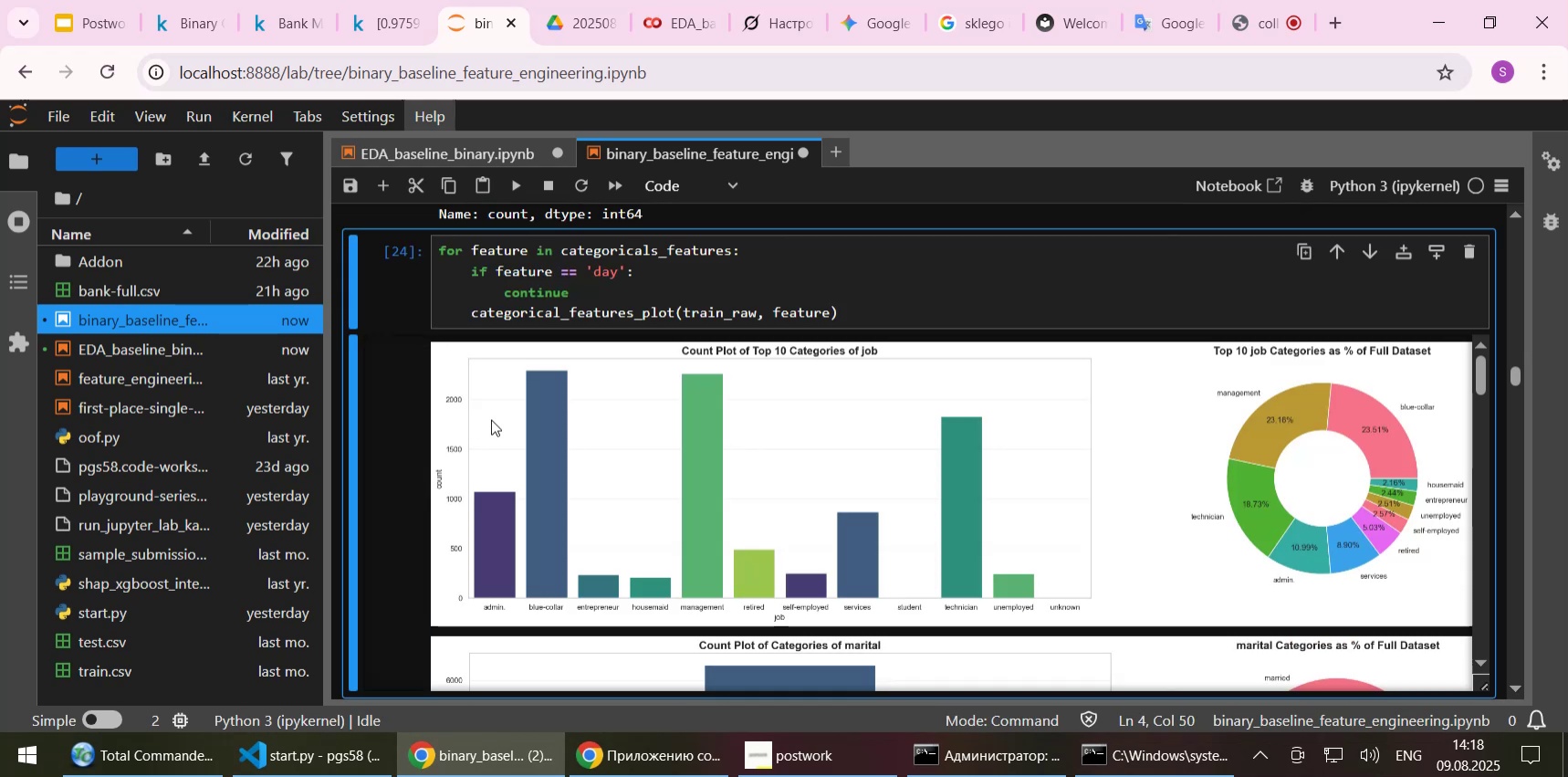 
scroll: coordinate [508, 421], scroll_direction: up, amount: 2.0
 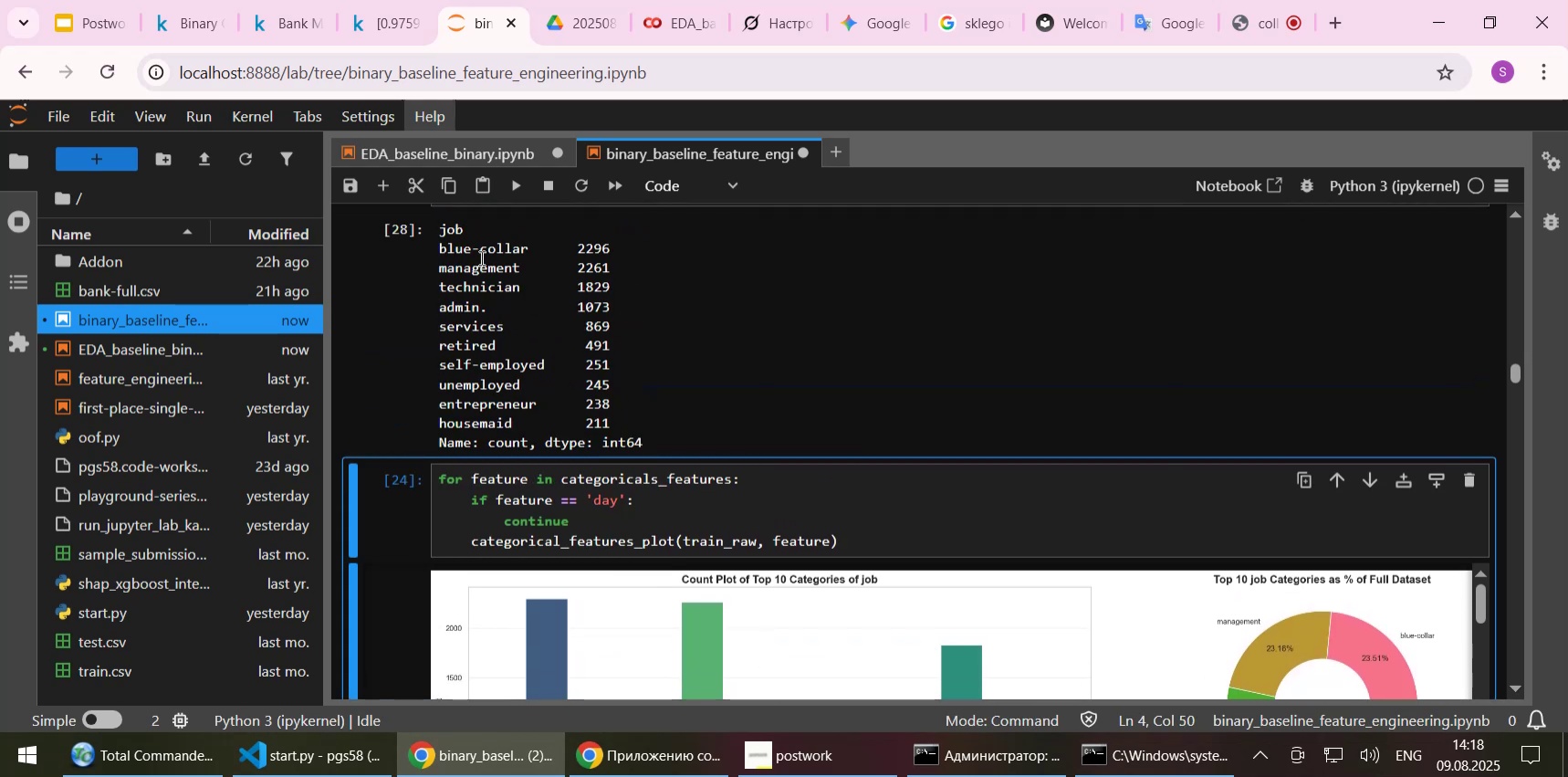 
left_click([479, 248])
 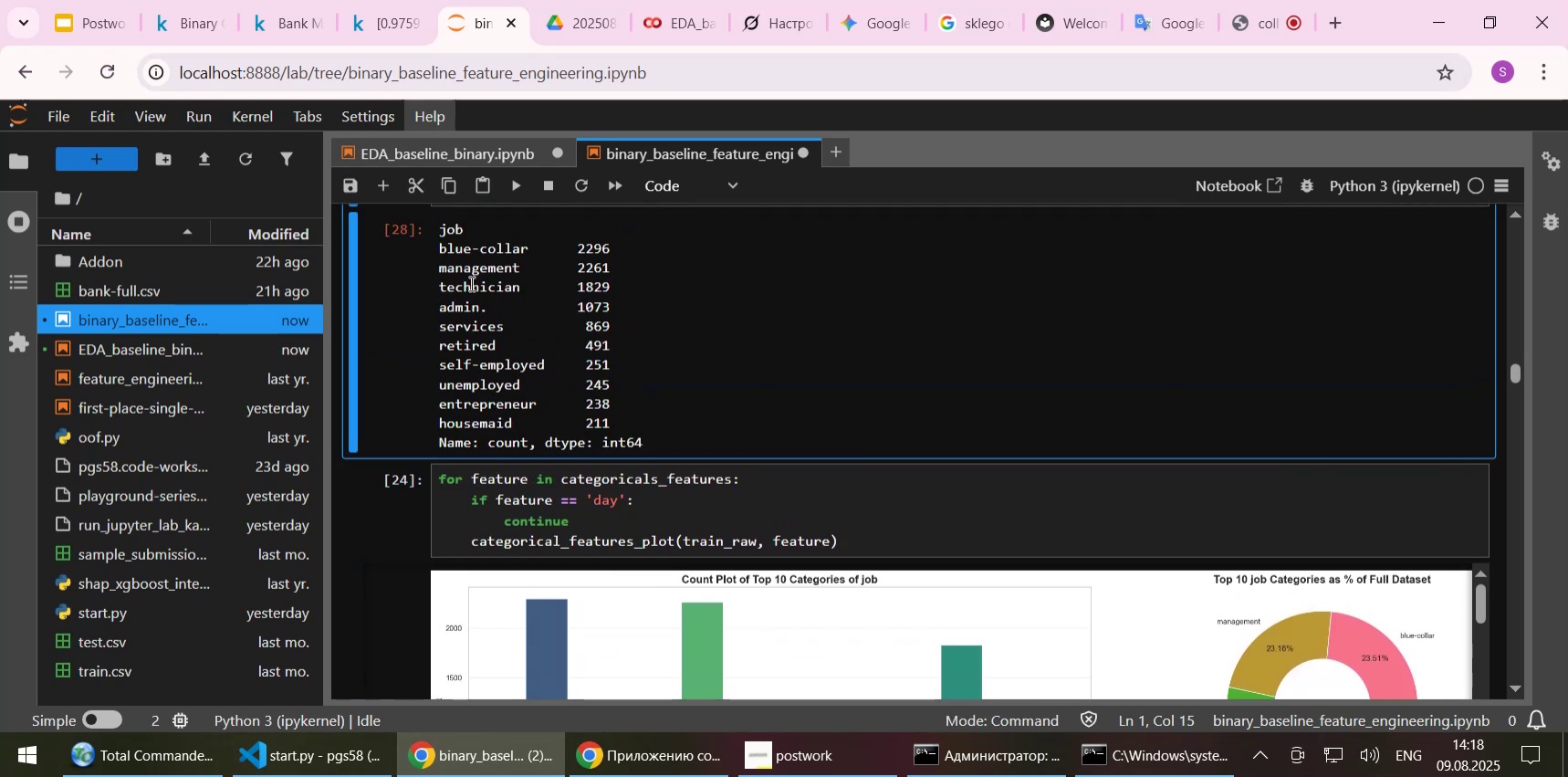 
double_click([470, 283])
 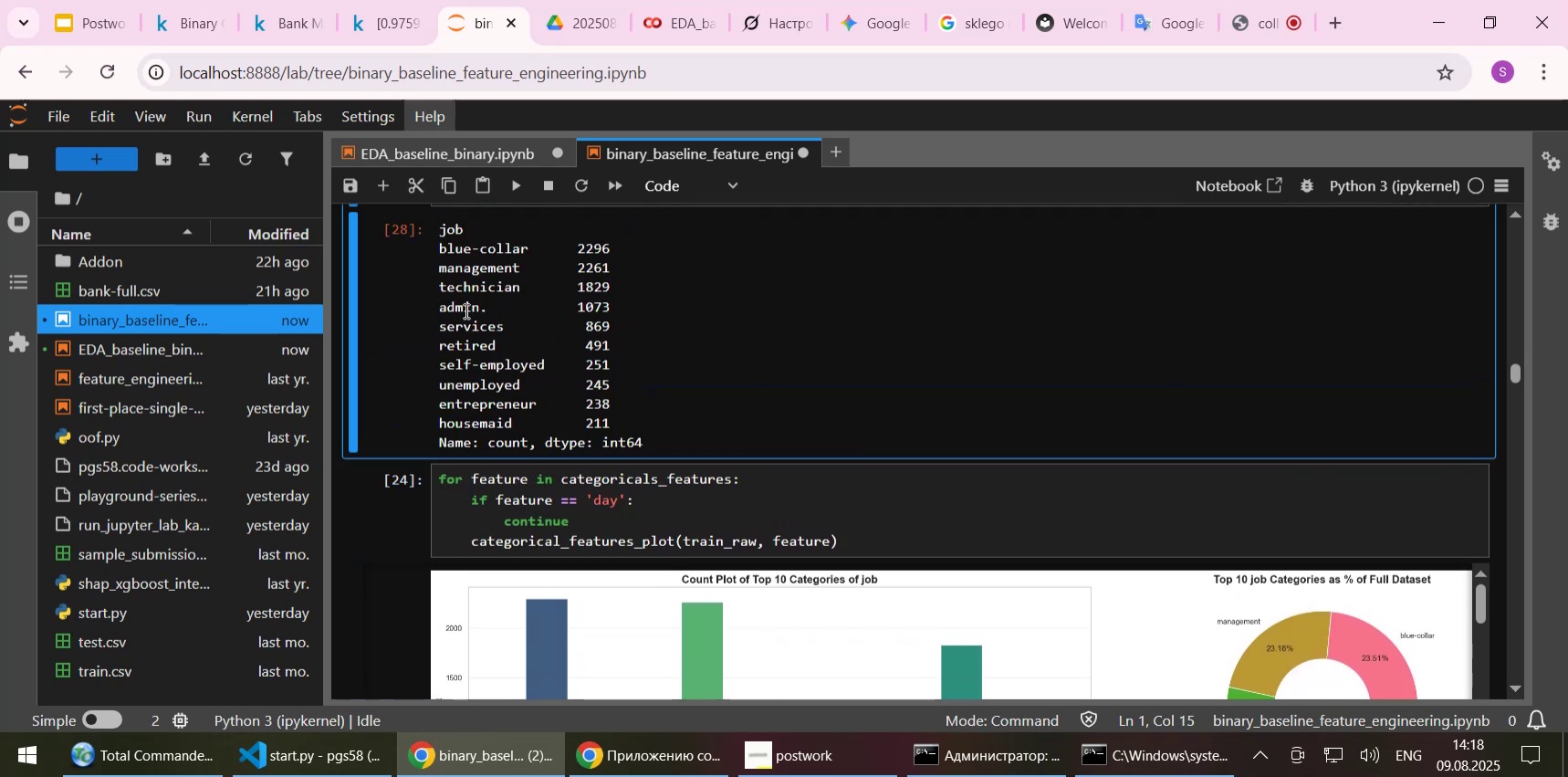 
triple_click([465, 310])
 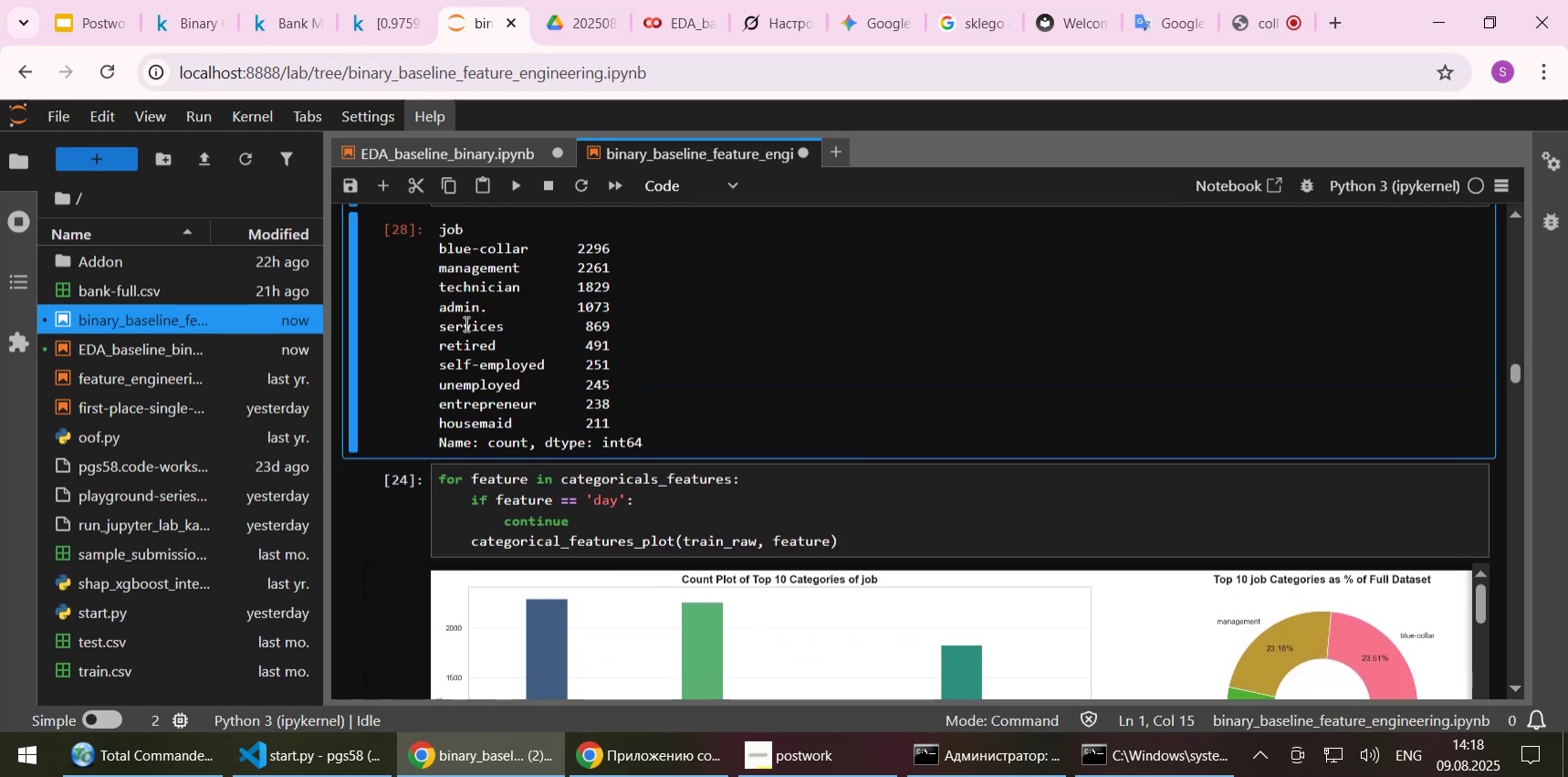 
left_click([465, 323])
 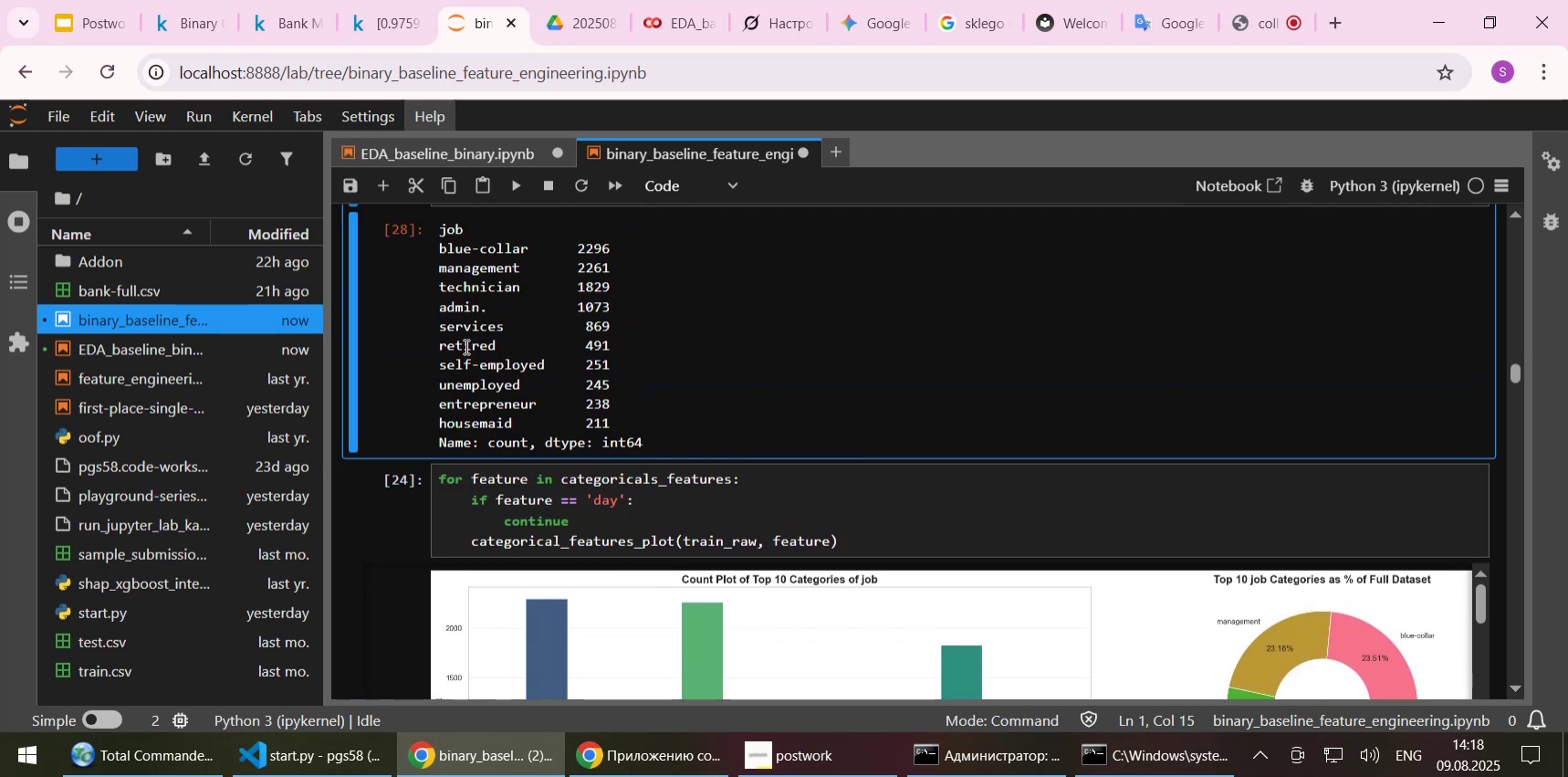 
left_click([465, 346])
 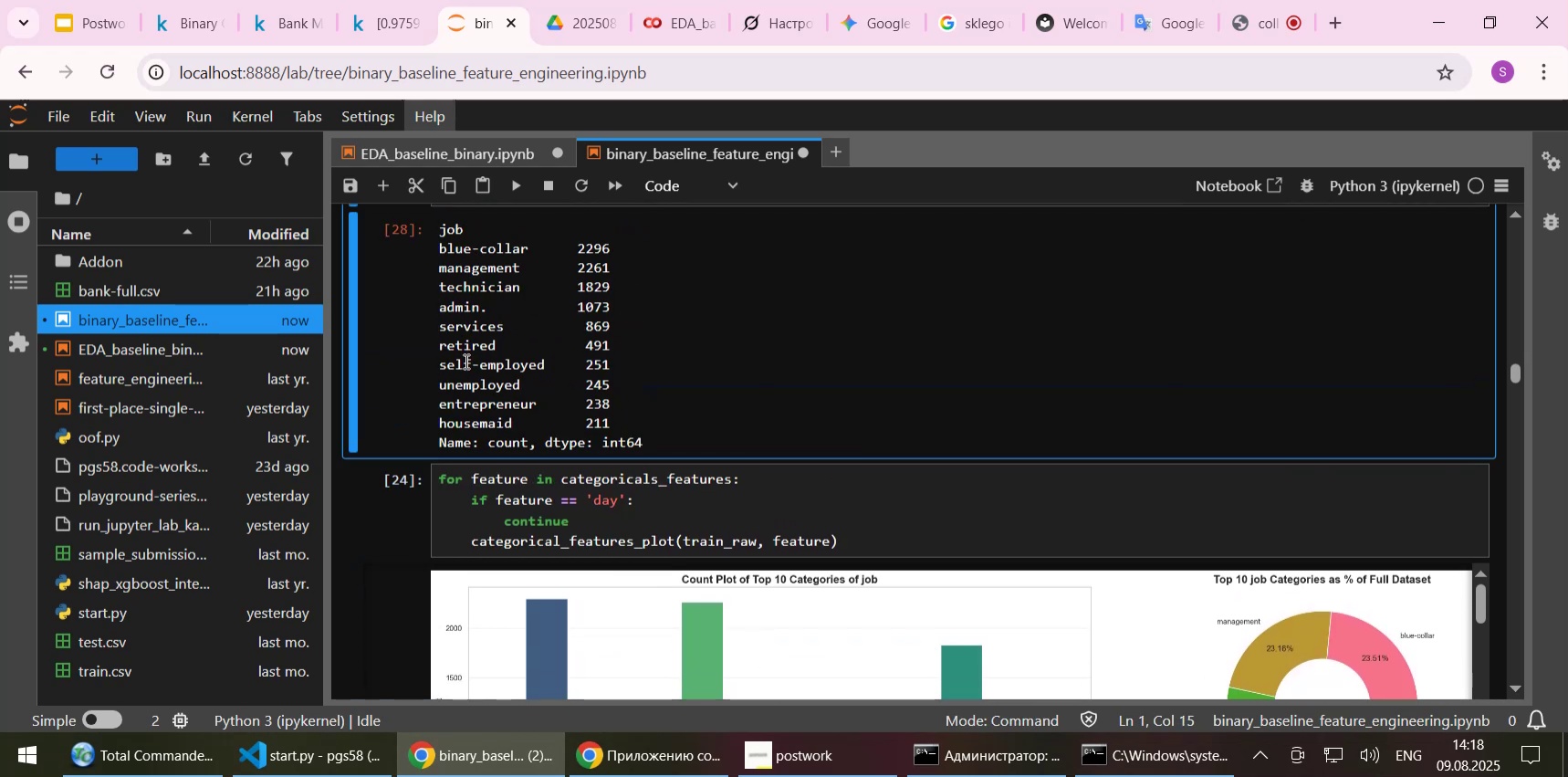 
left_click([465, 361])
 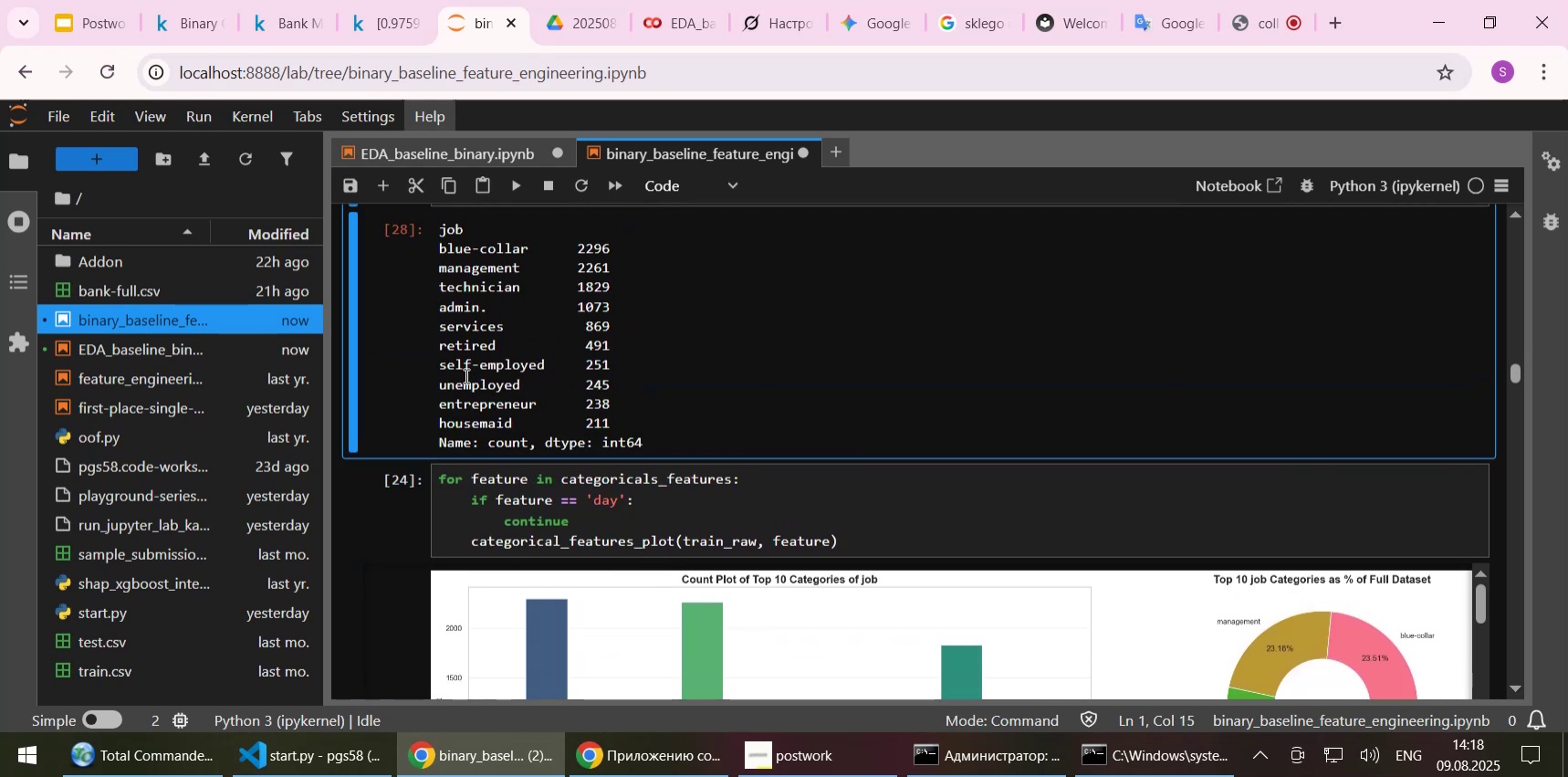 
left_click([465, 375])
 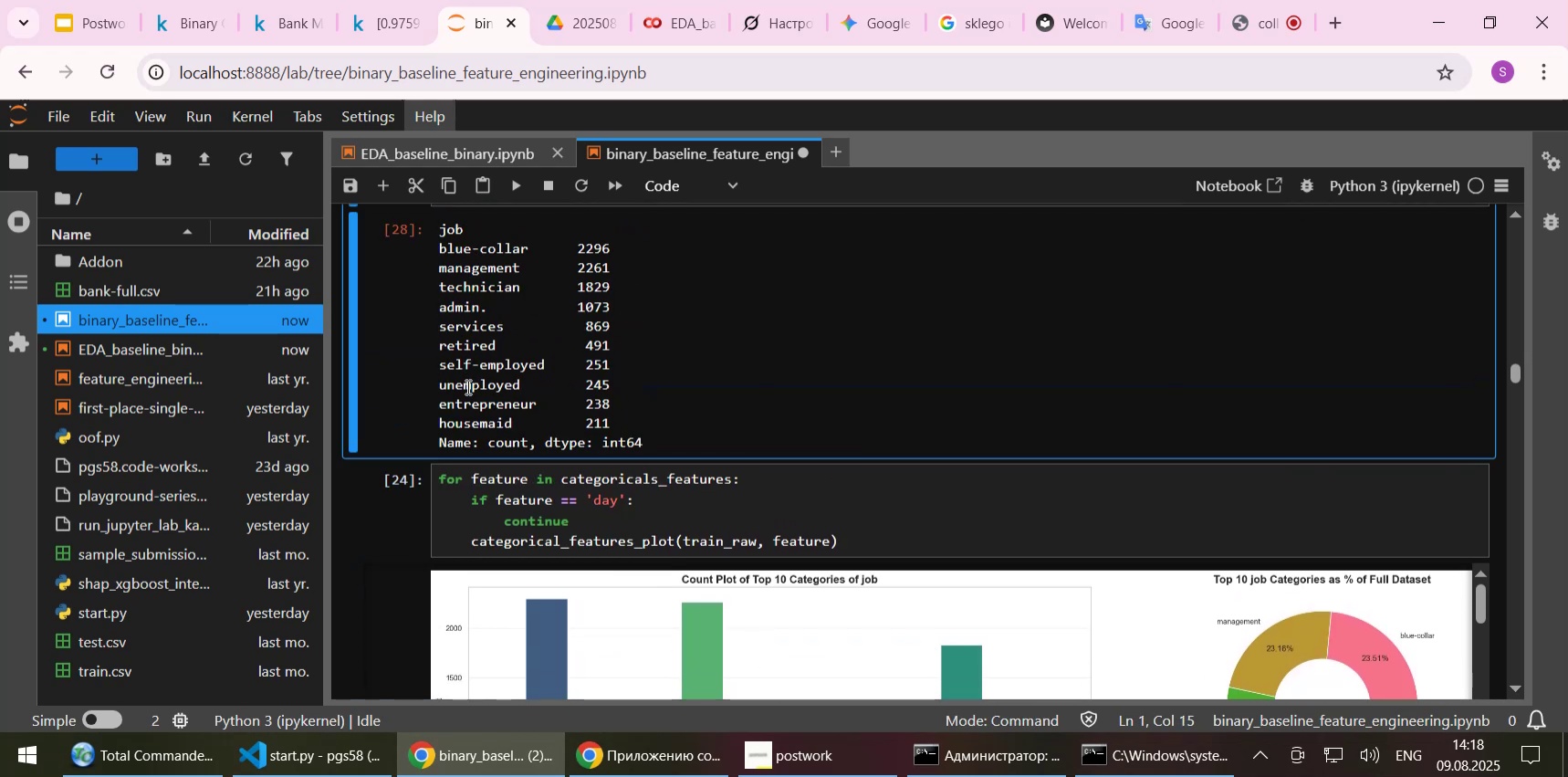 
left_click([466, 386])
 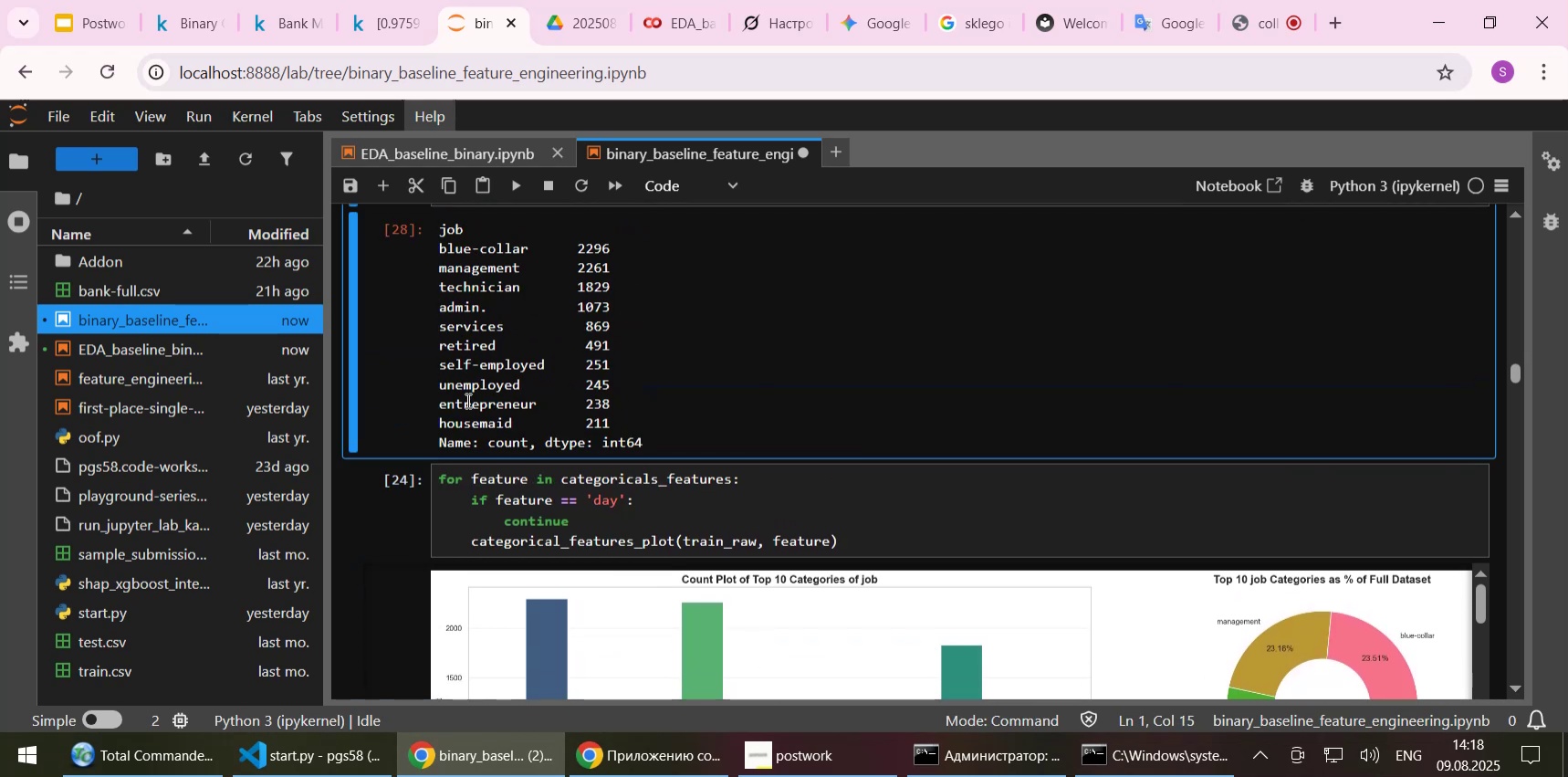 
left_click([466, 404])
 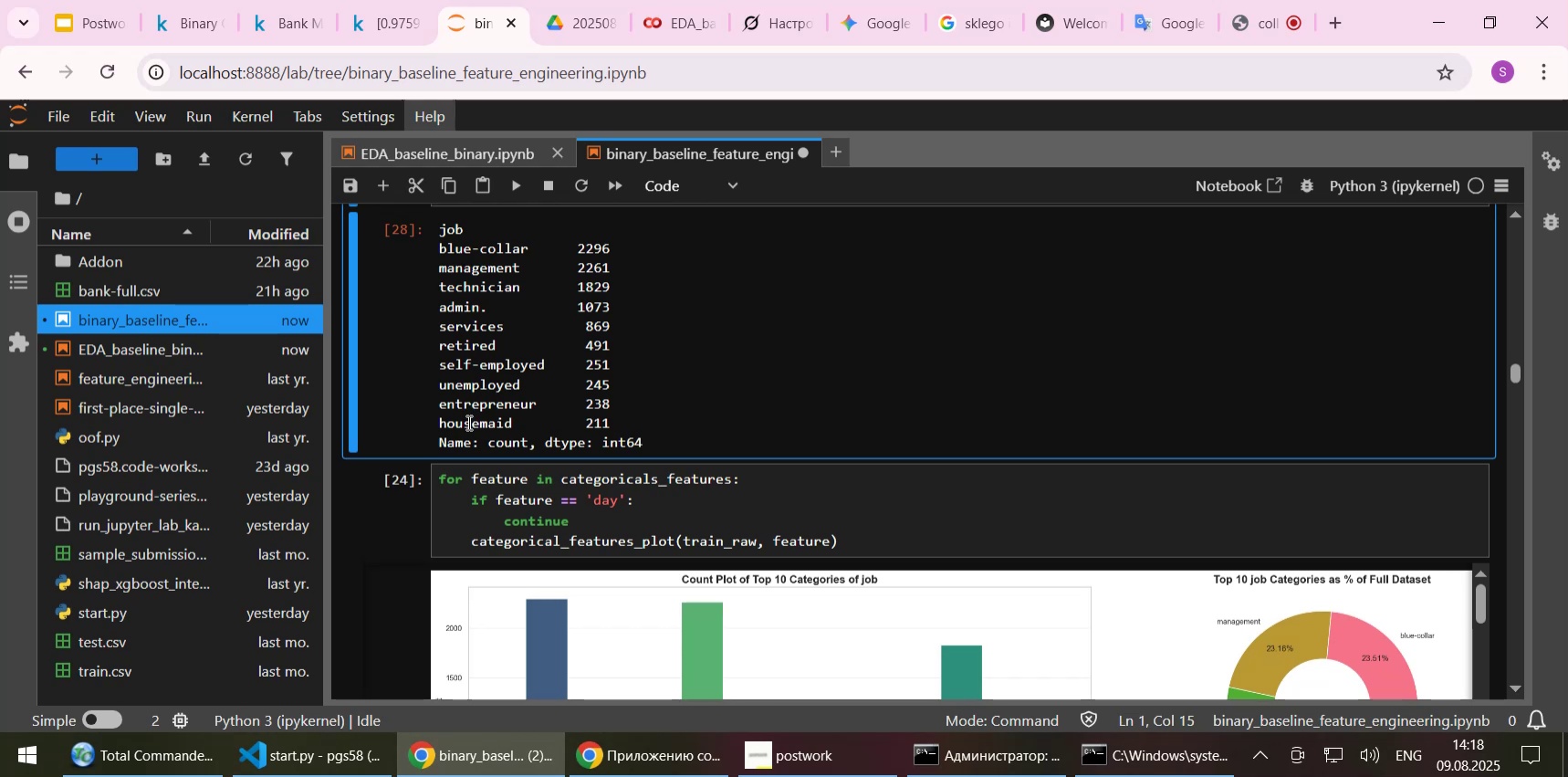 
left_click([467, 422])
 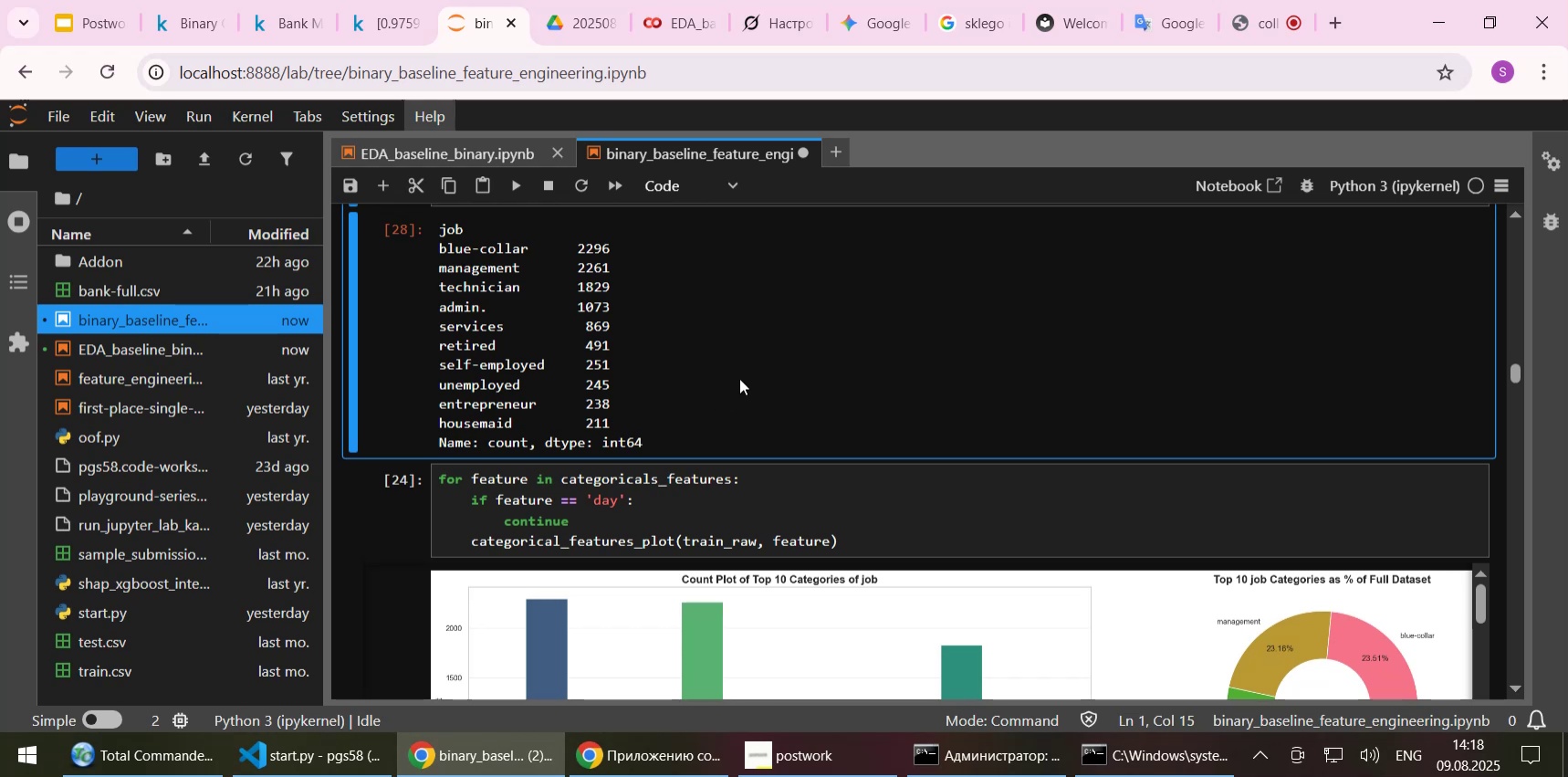 
scroll: coordinate [739, 378], scroll_direction: up, amount: 2.0
 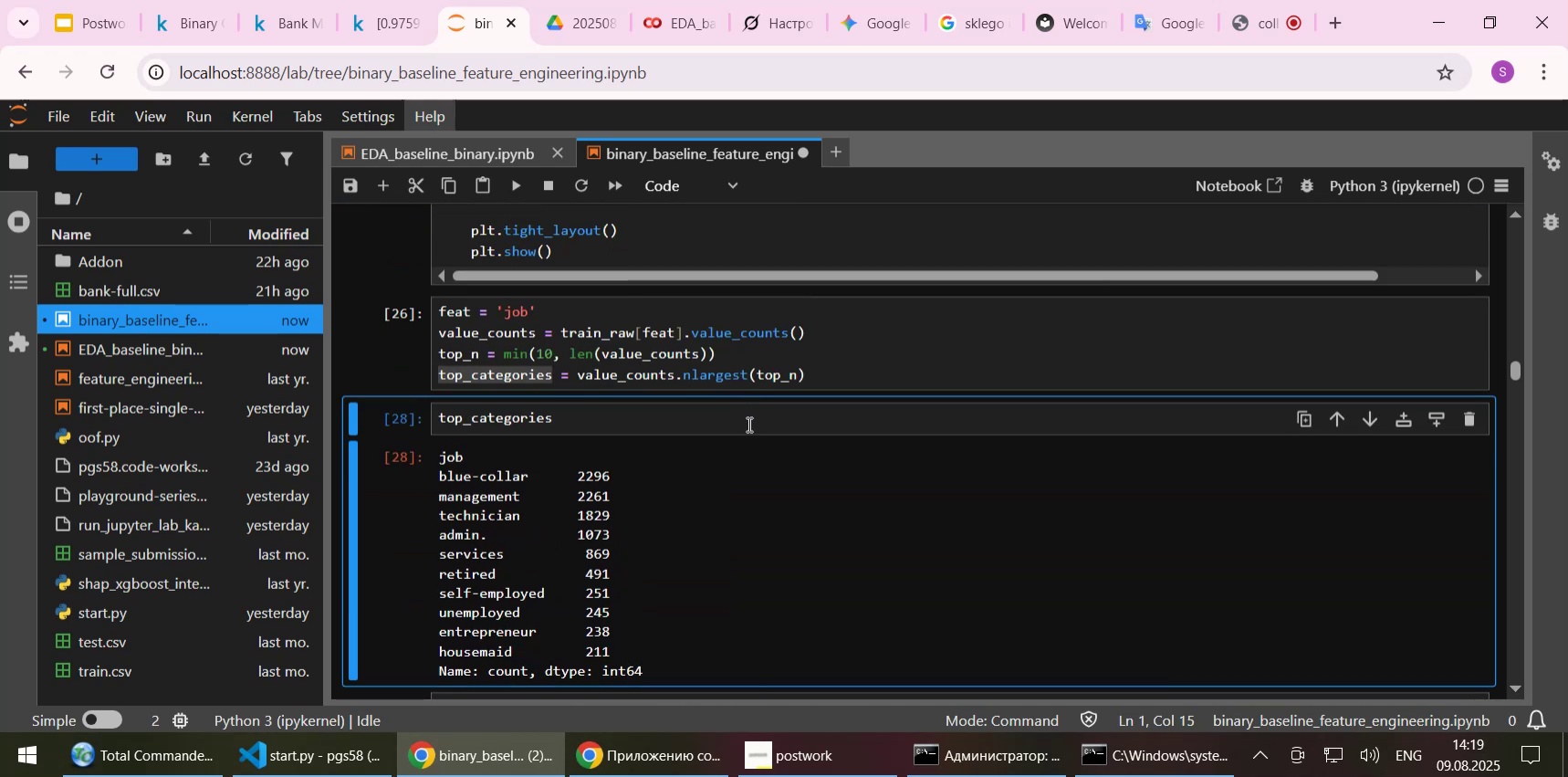 
double_click([642, 368])
 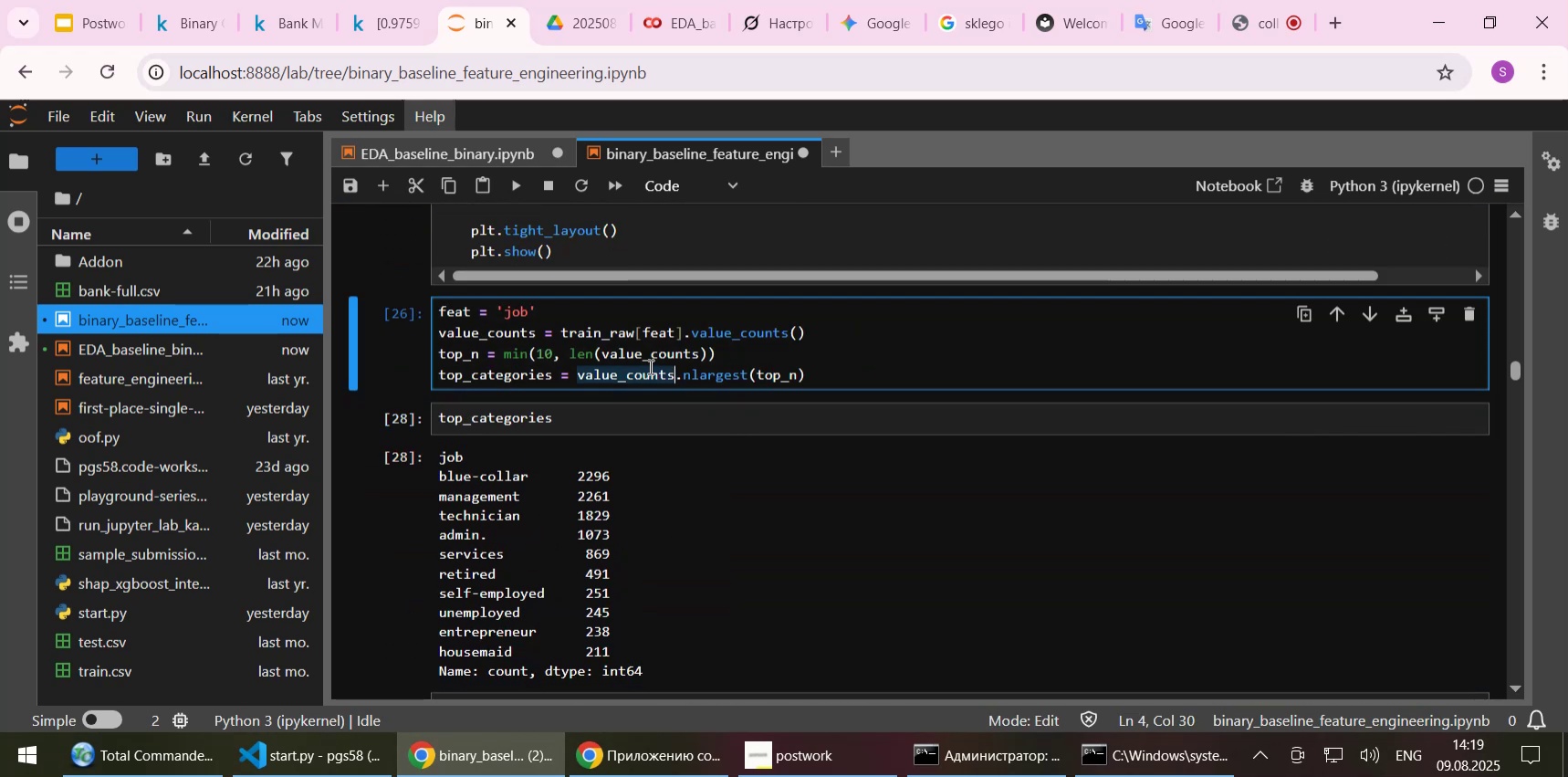 
key(Control+C)
 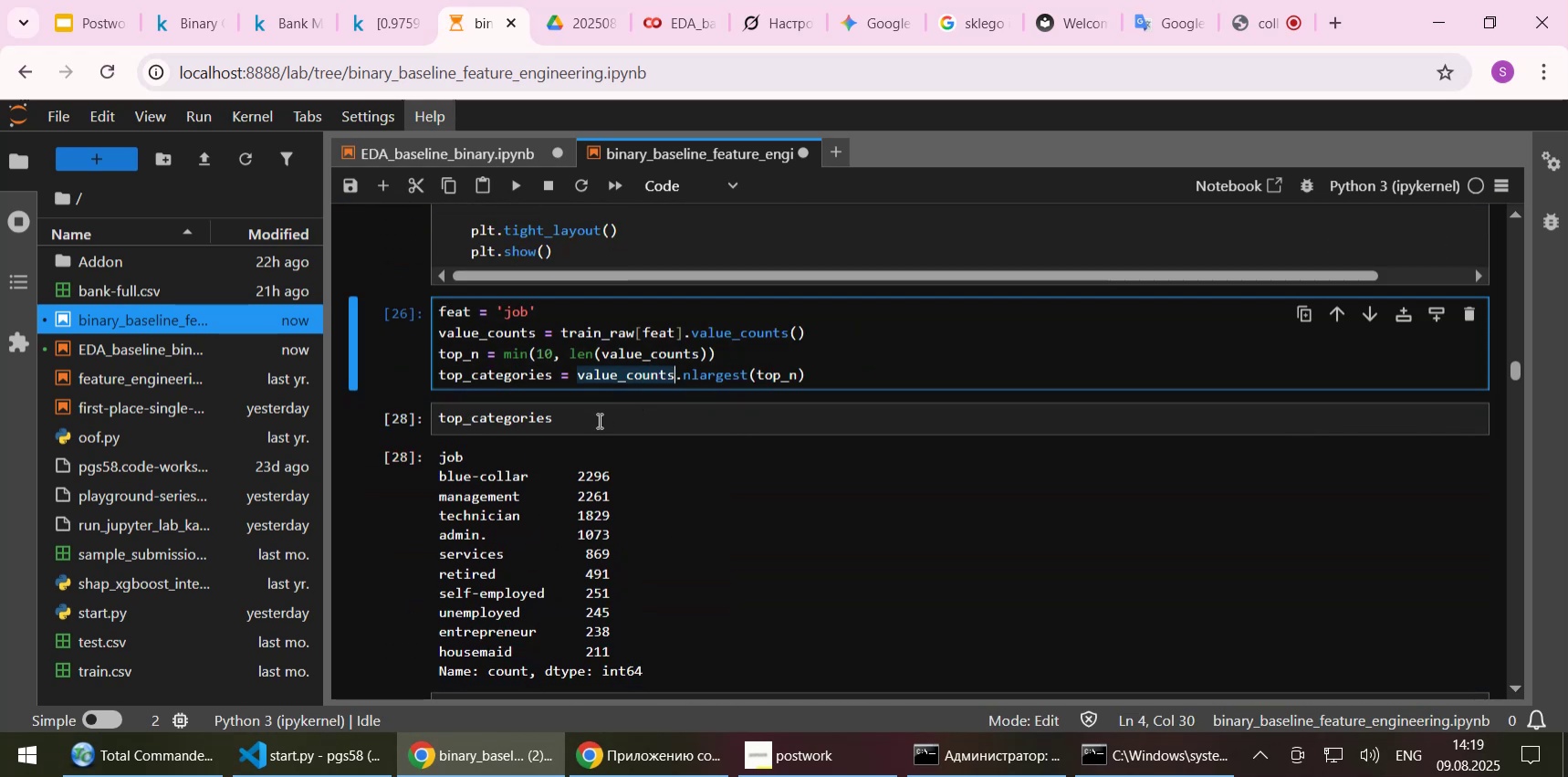 
left_click_drag(start_coordinate=[597, 419], to_coordinate=[423, 417])
 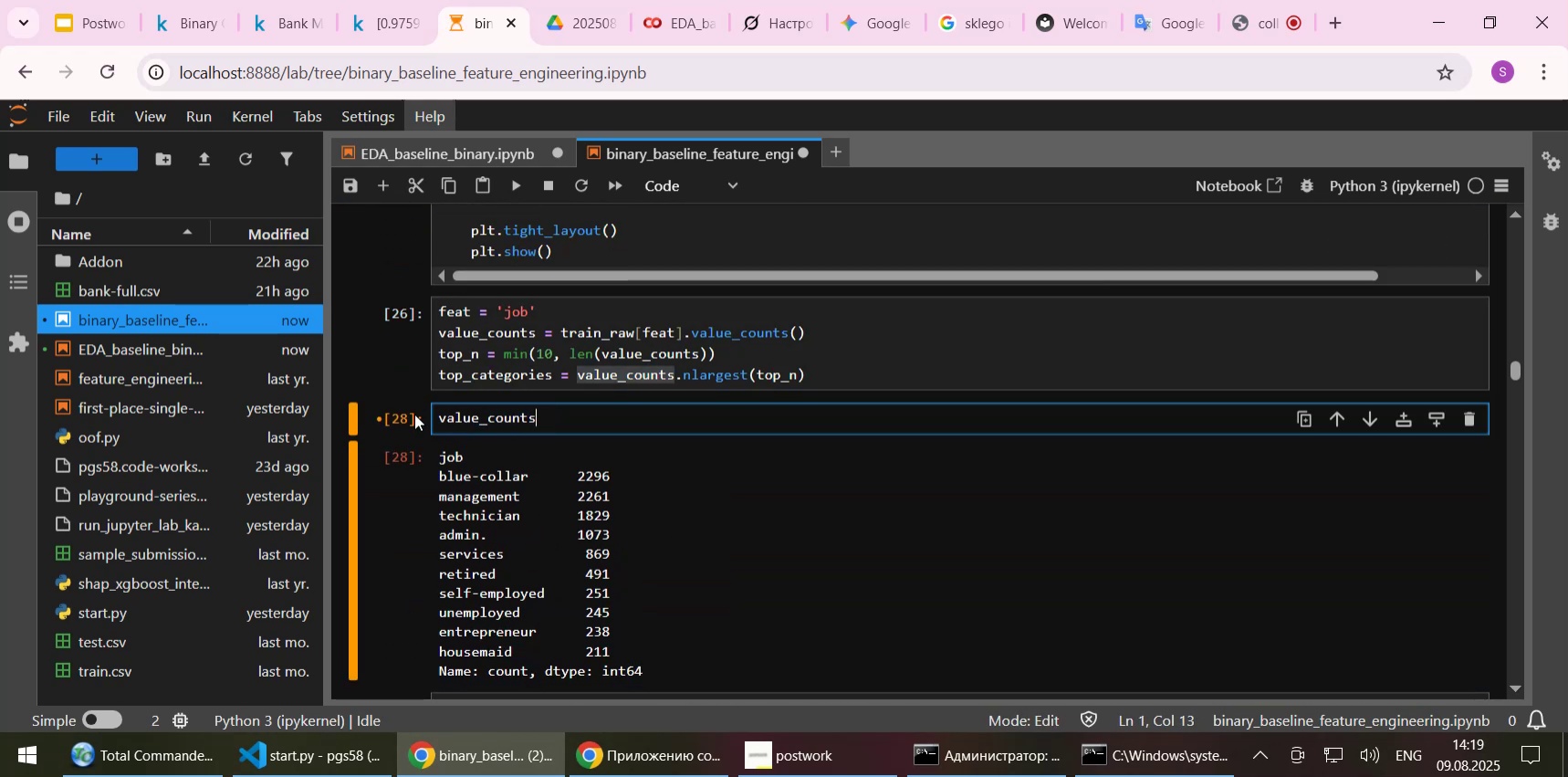 
key(Control+ControlLeft)
 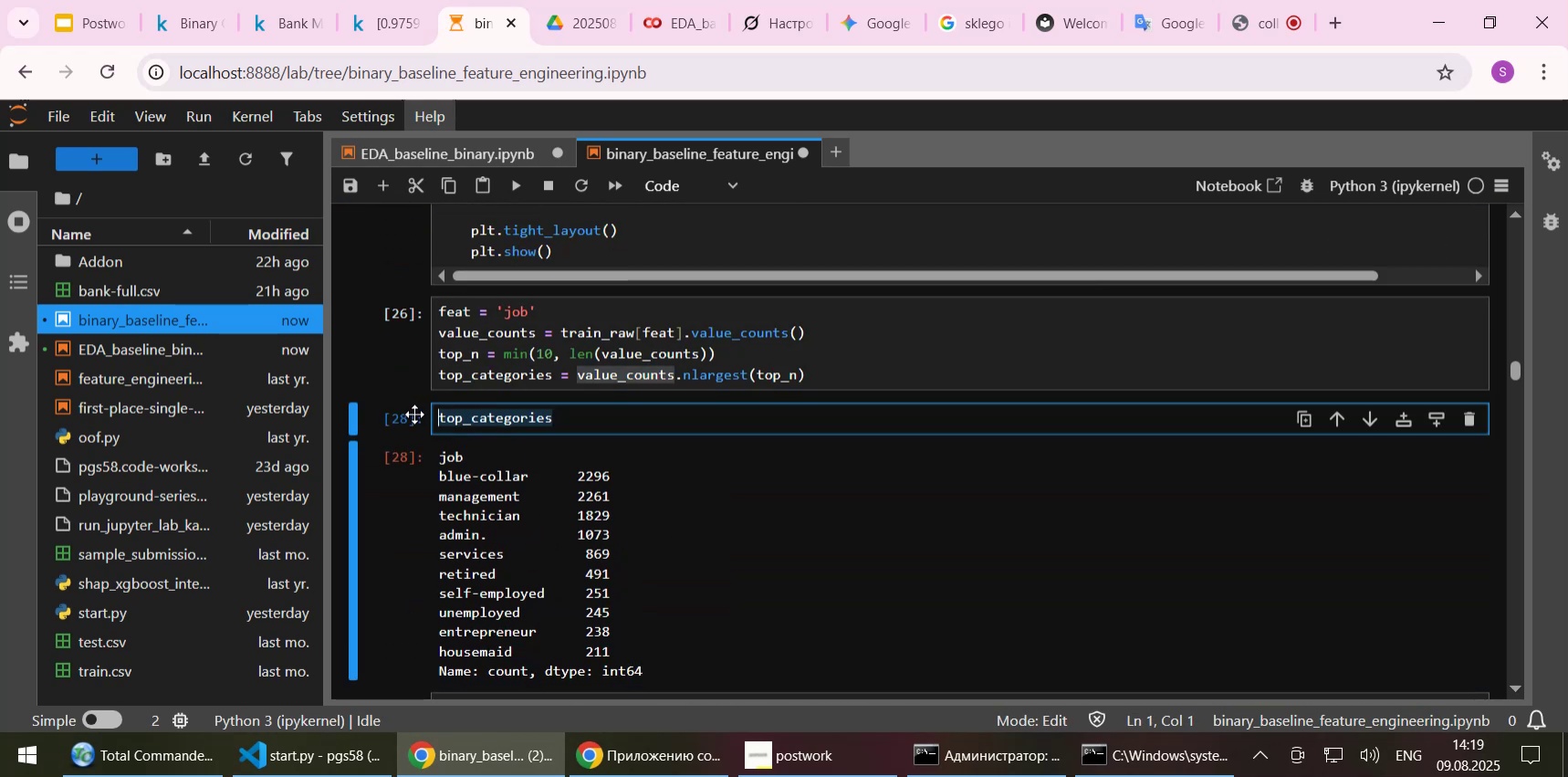 
key(Control+V)
 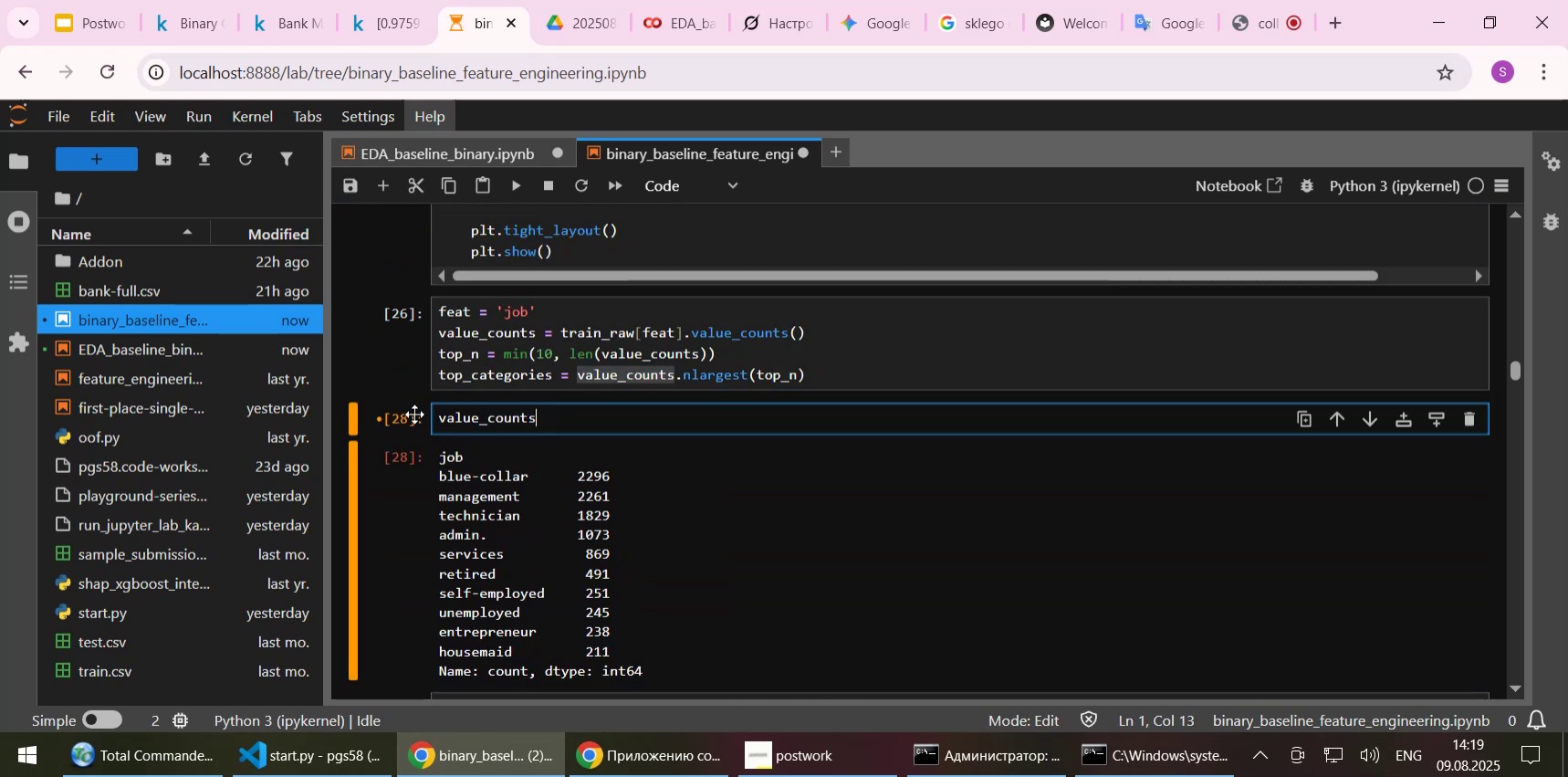 
key(Shift+ShiftLeft)
 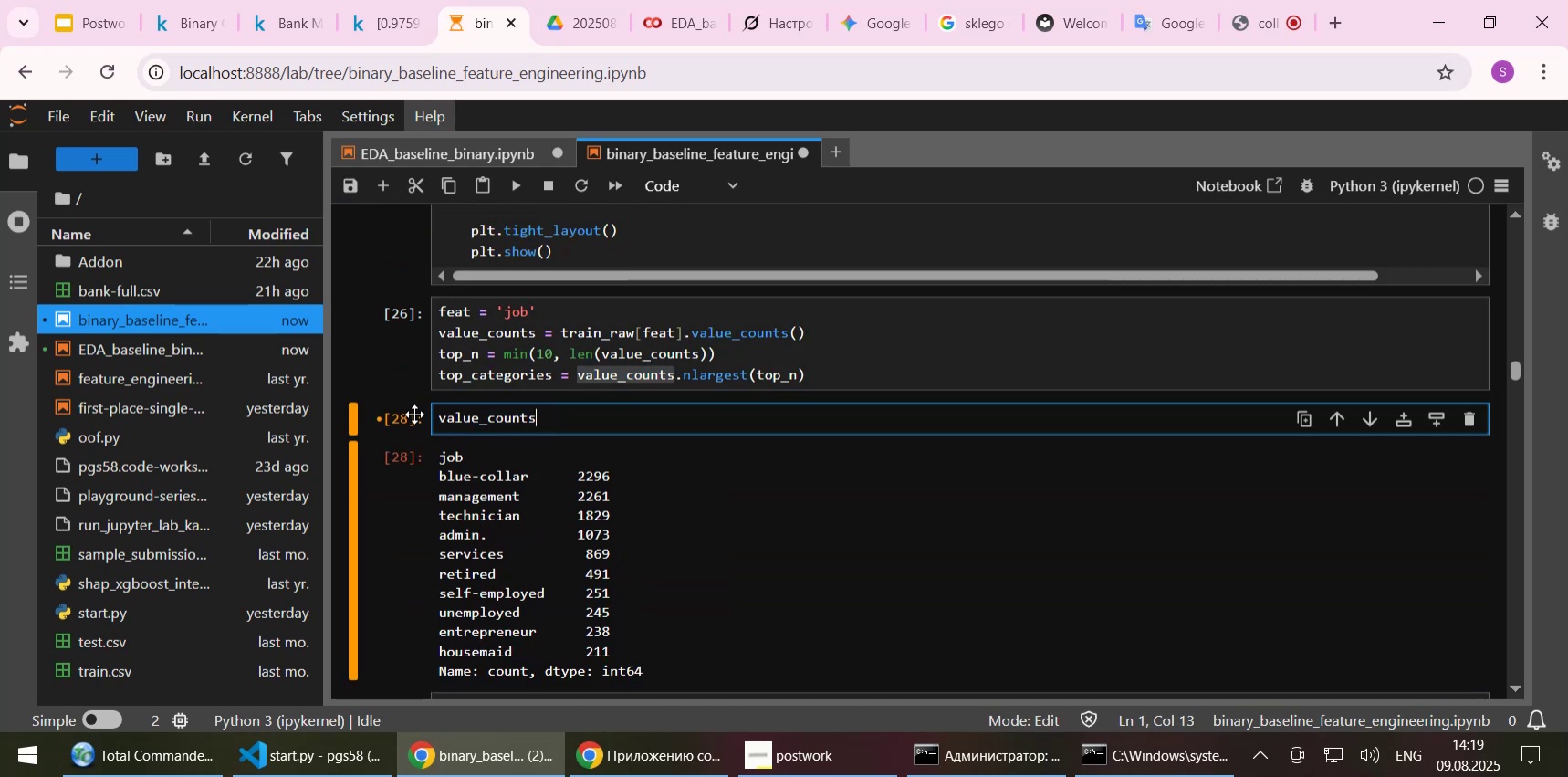 
key(Shift+Enter)
 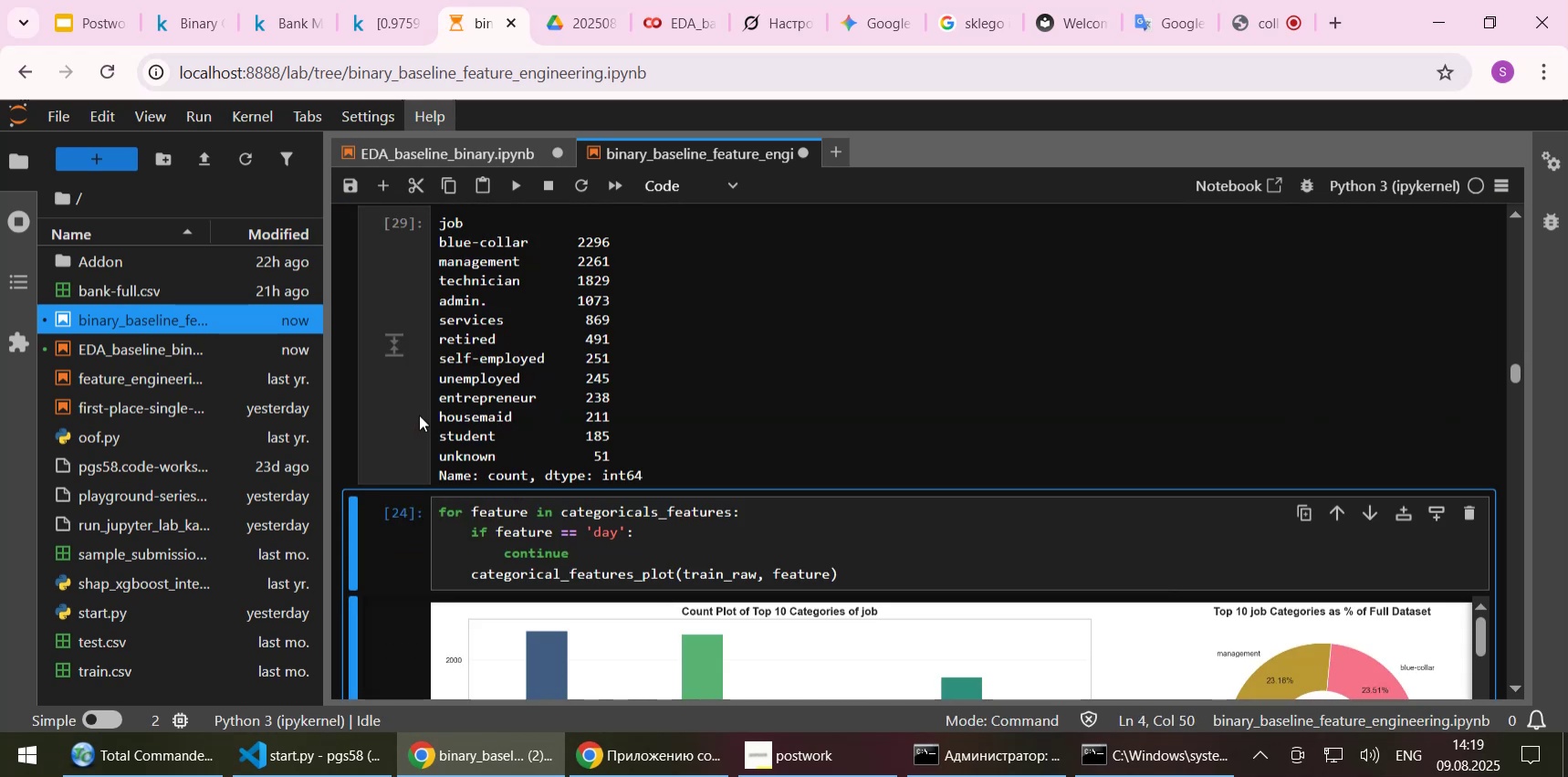 
scroll: coordinate [626, 449], scroll_direction: up, amount: 1.0
 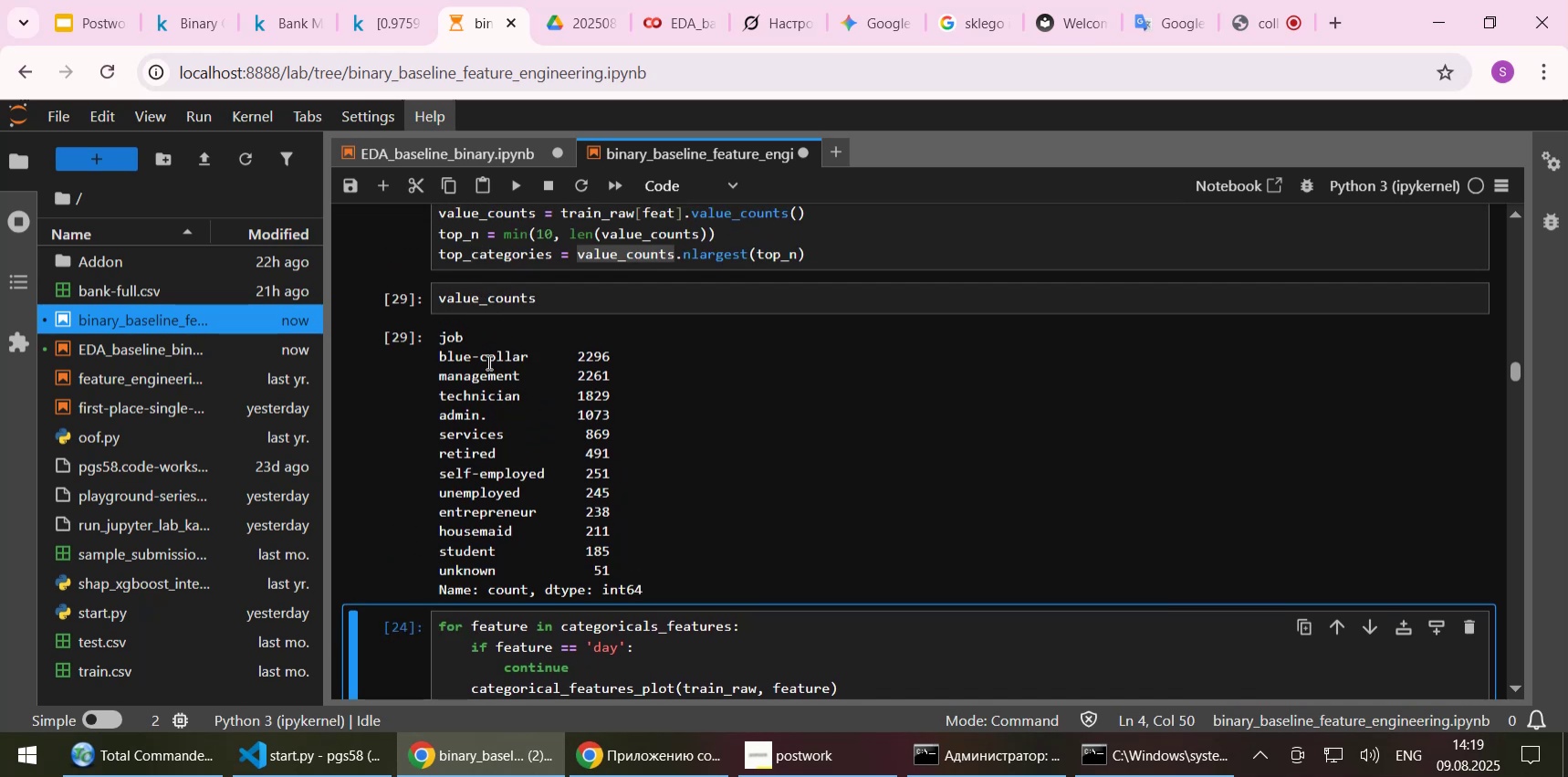 
left_click([487, 362])
 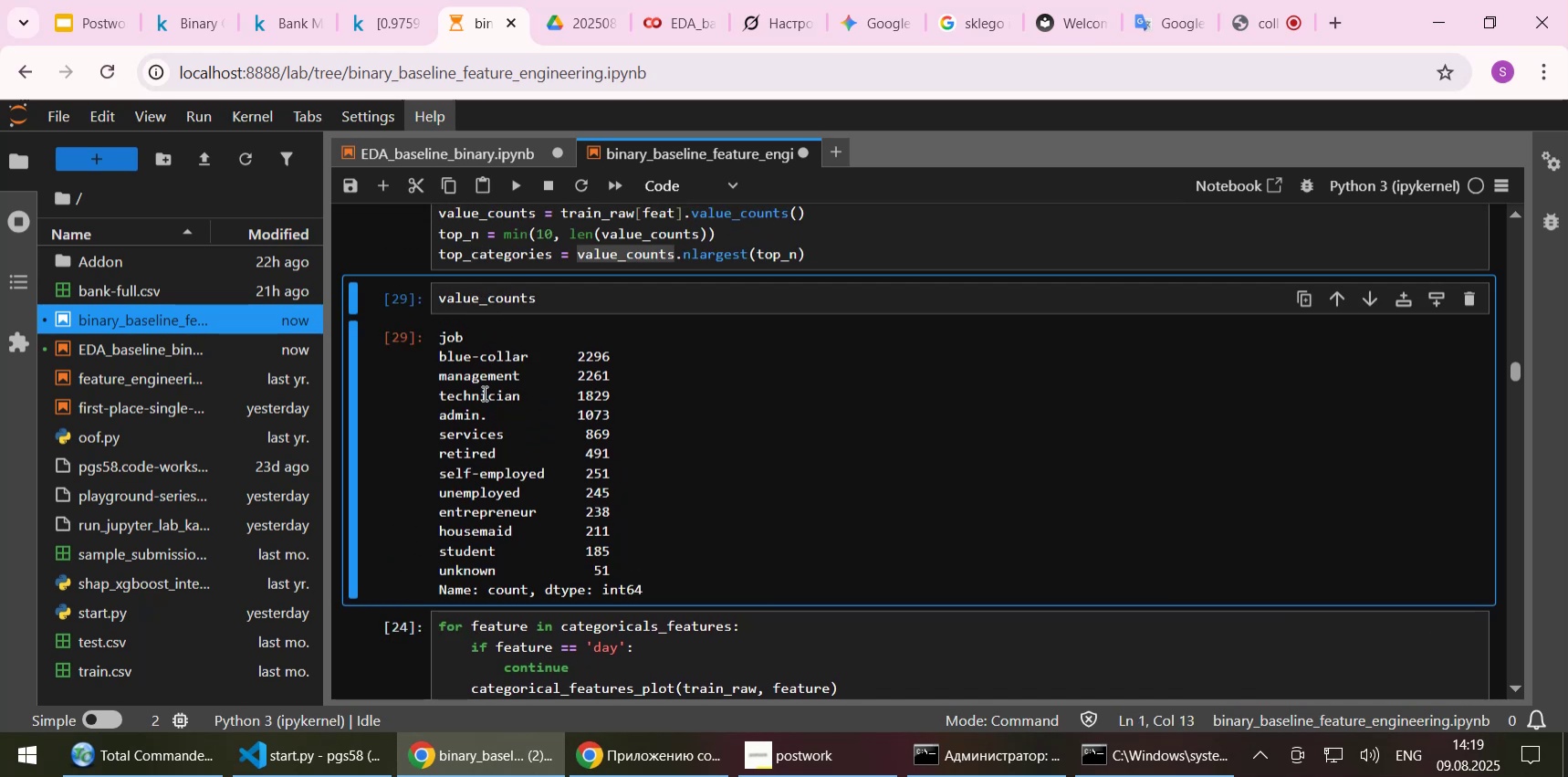 
double_click([483, 393])
 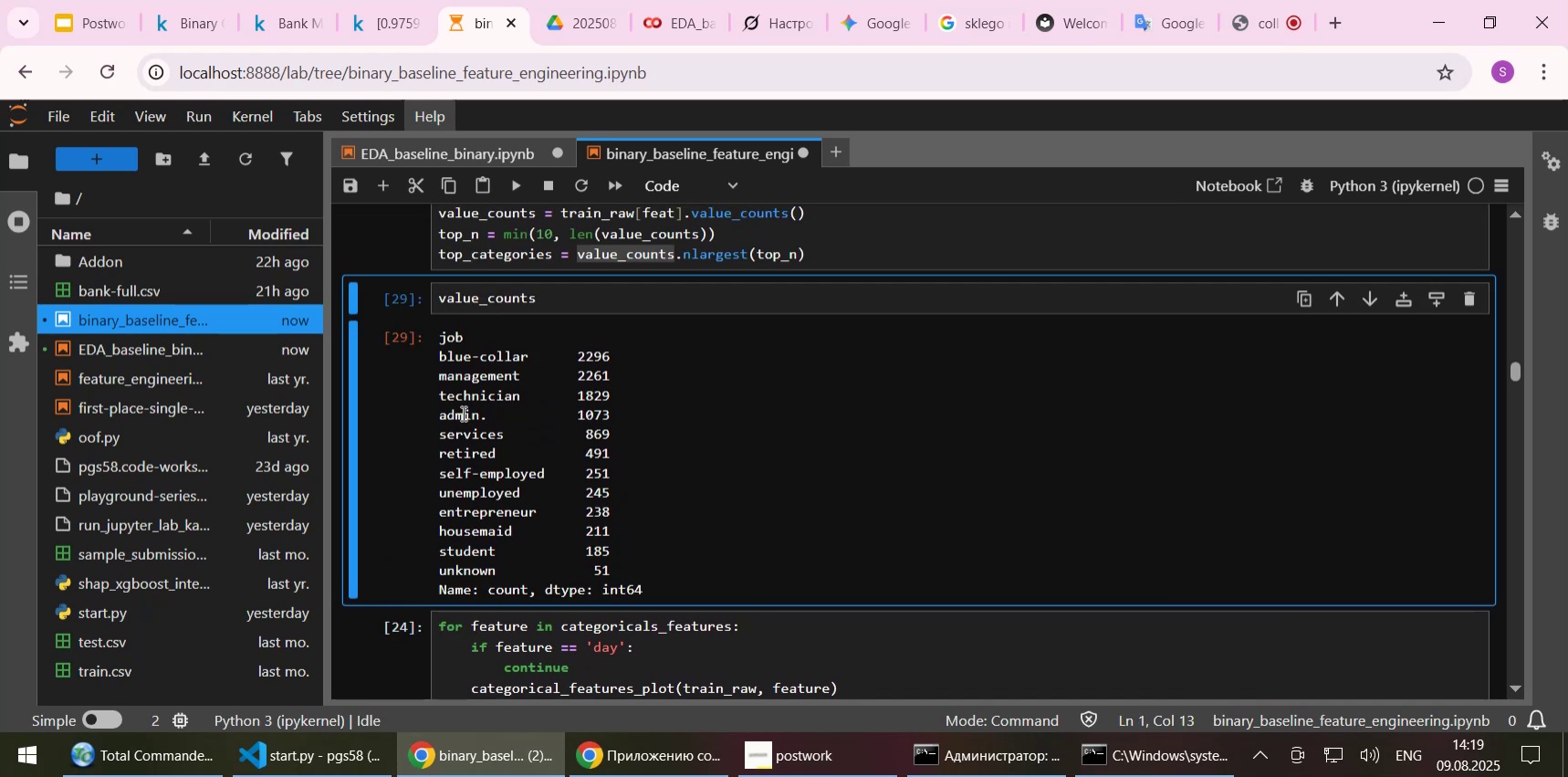 
triple_click([462, 413])
 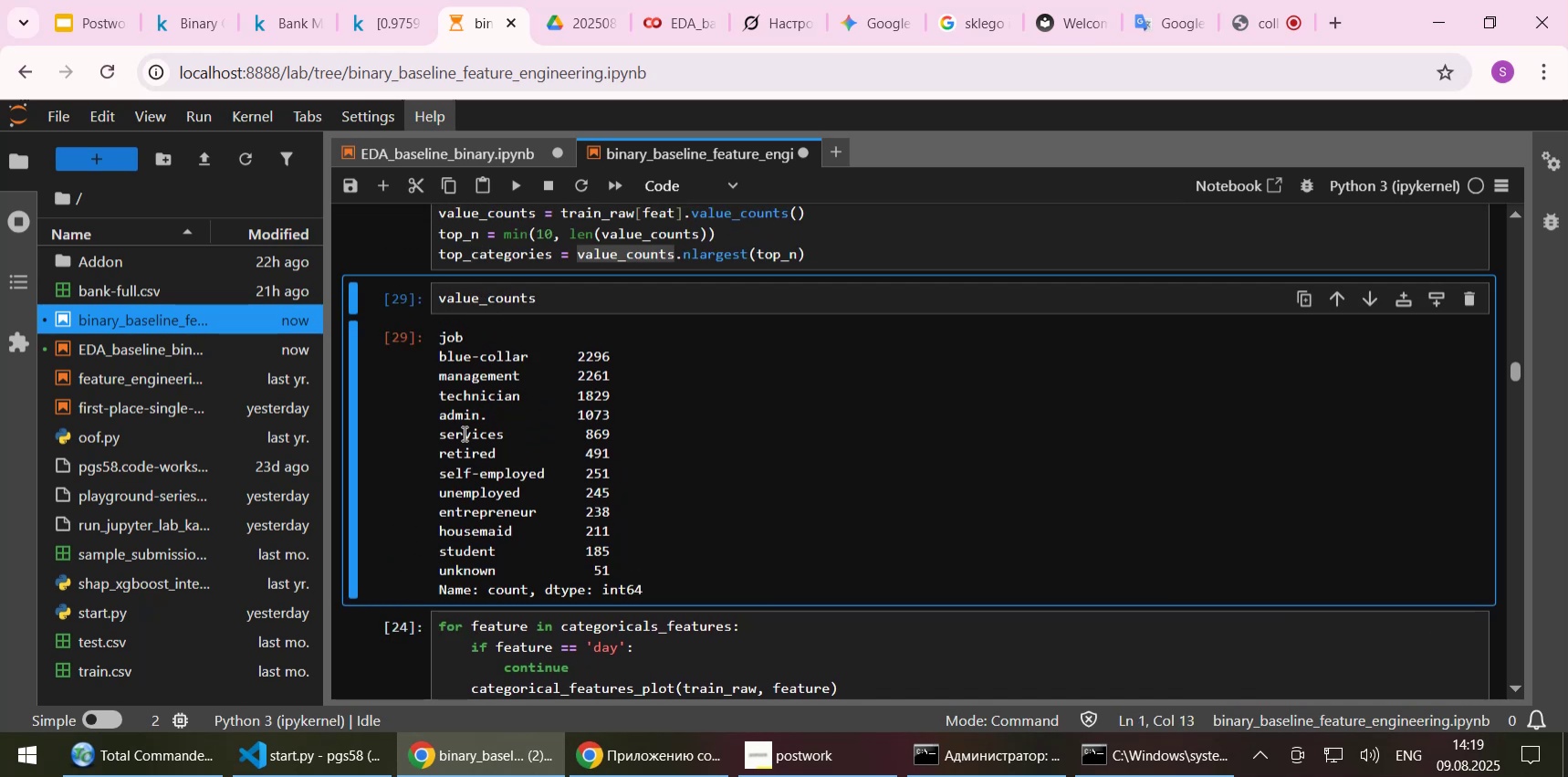 
left_click([463, 433])
 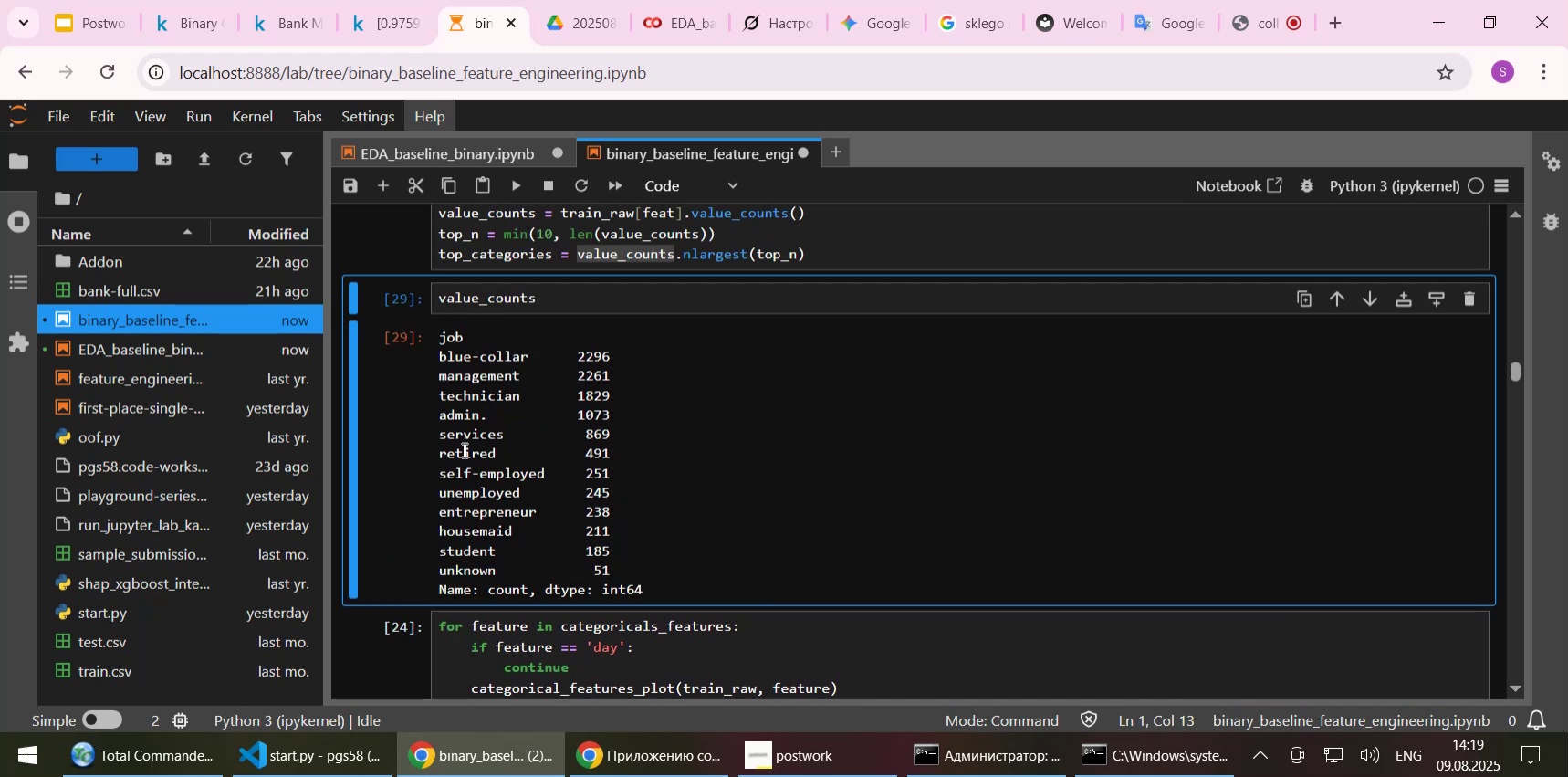 
left_click([463, 449])
 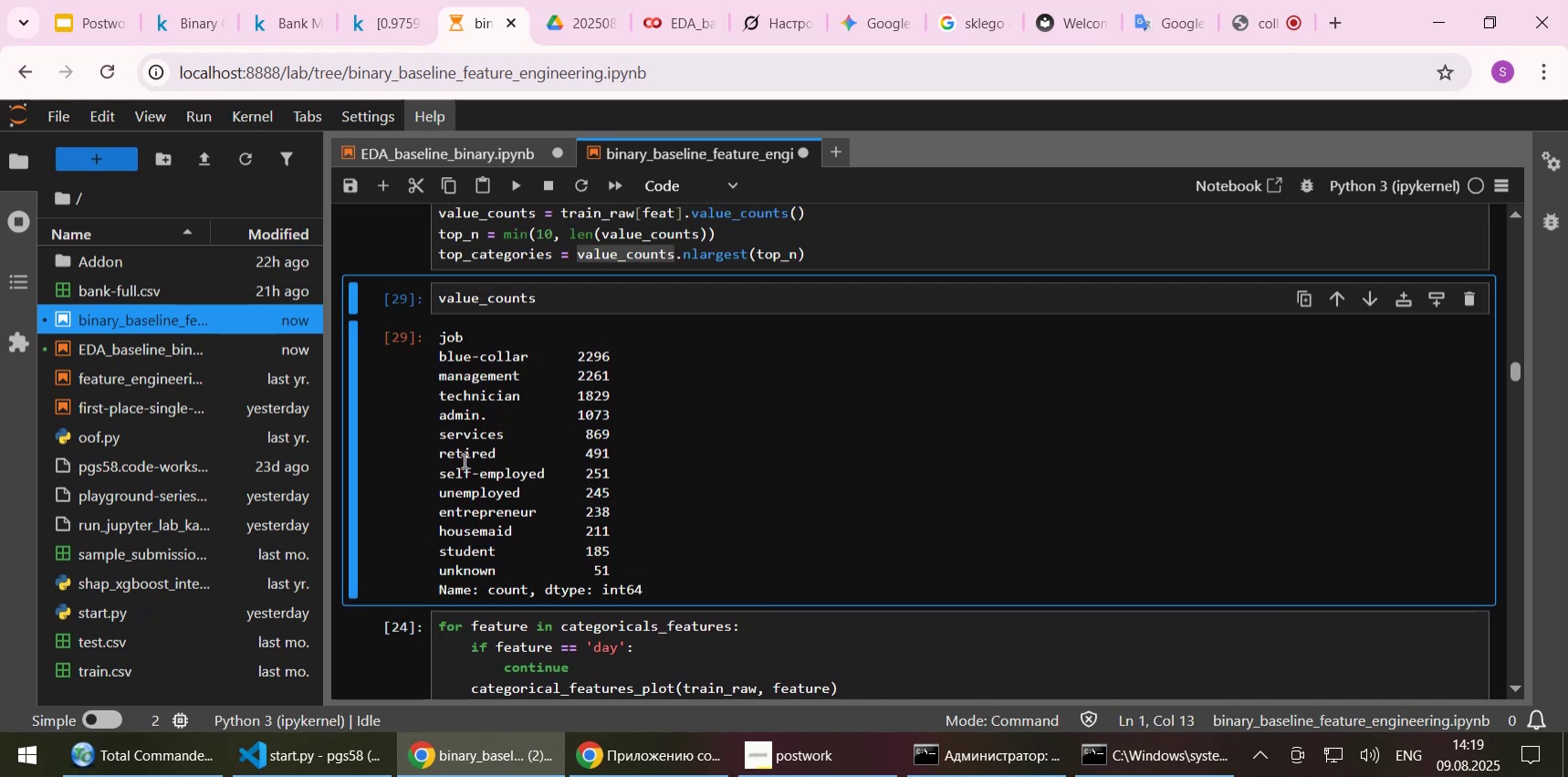 
left_click([463, 466])
 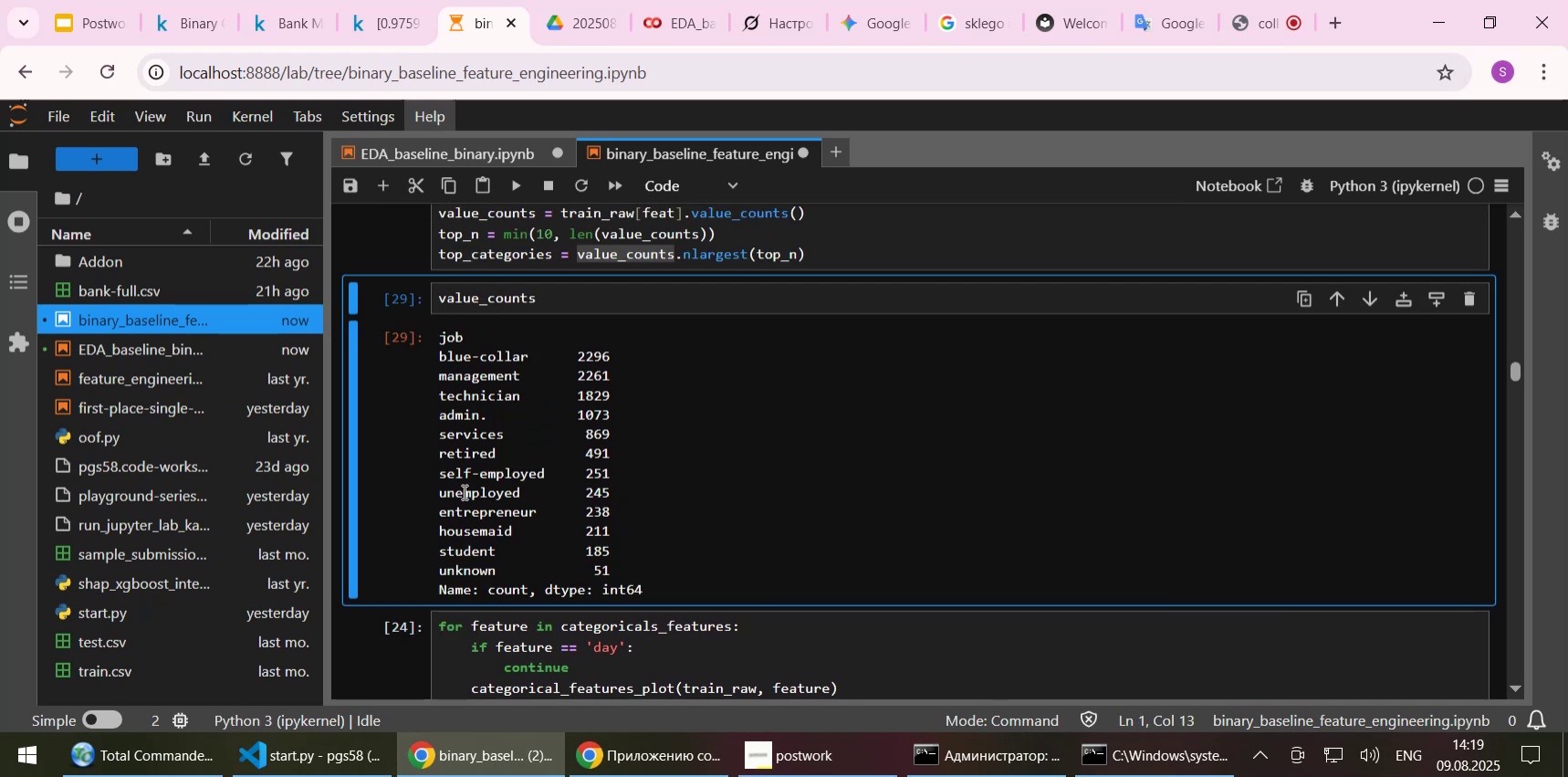 
left_click([463, 491])
 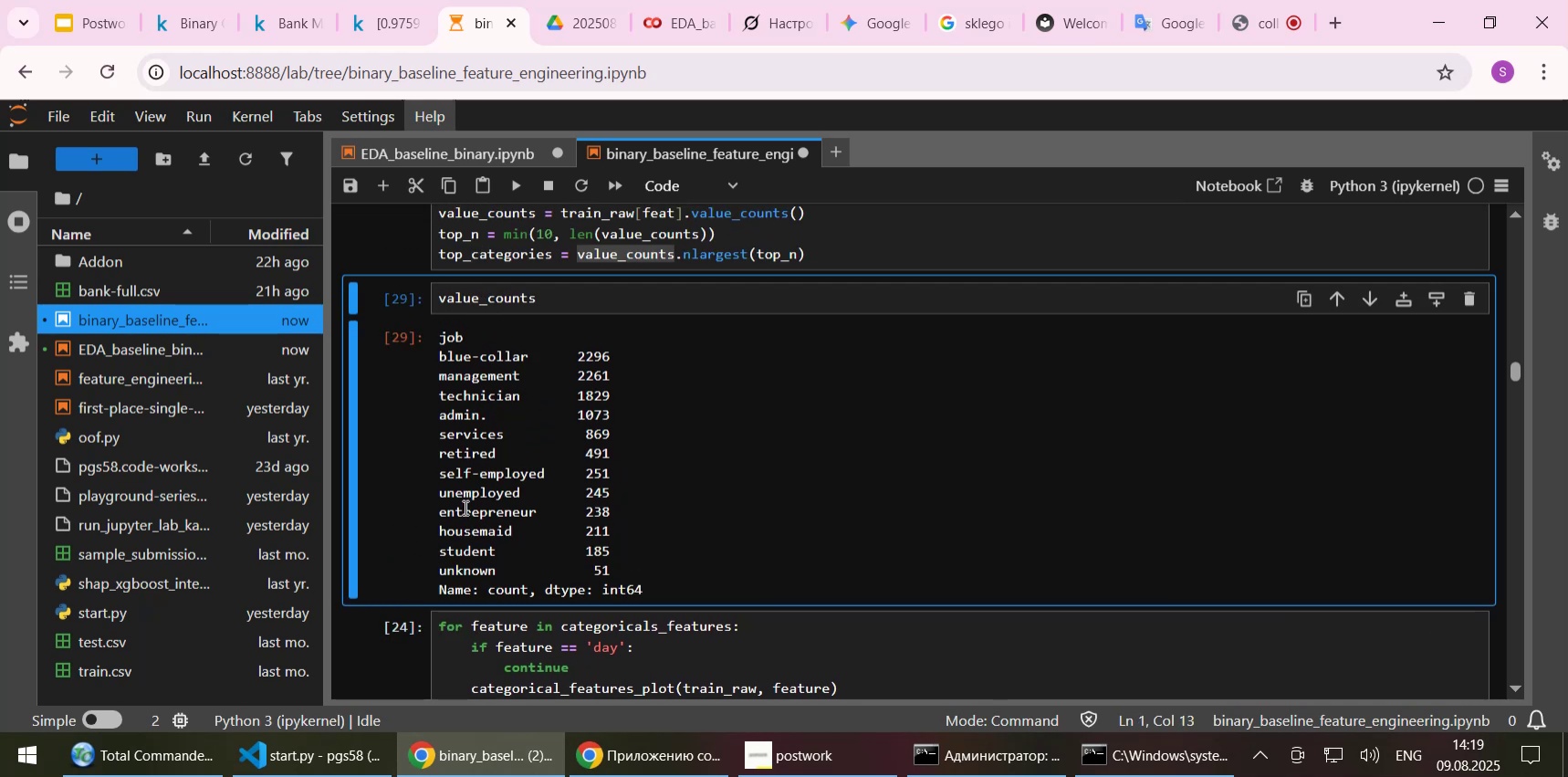 
double_click([464, 507])
 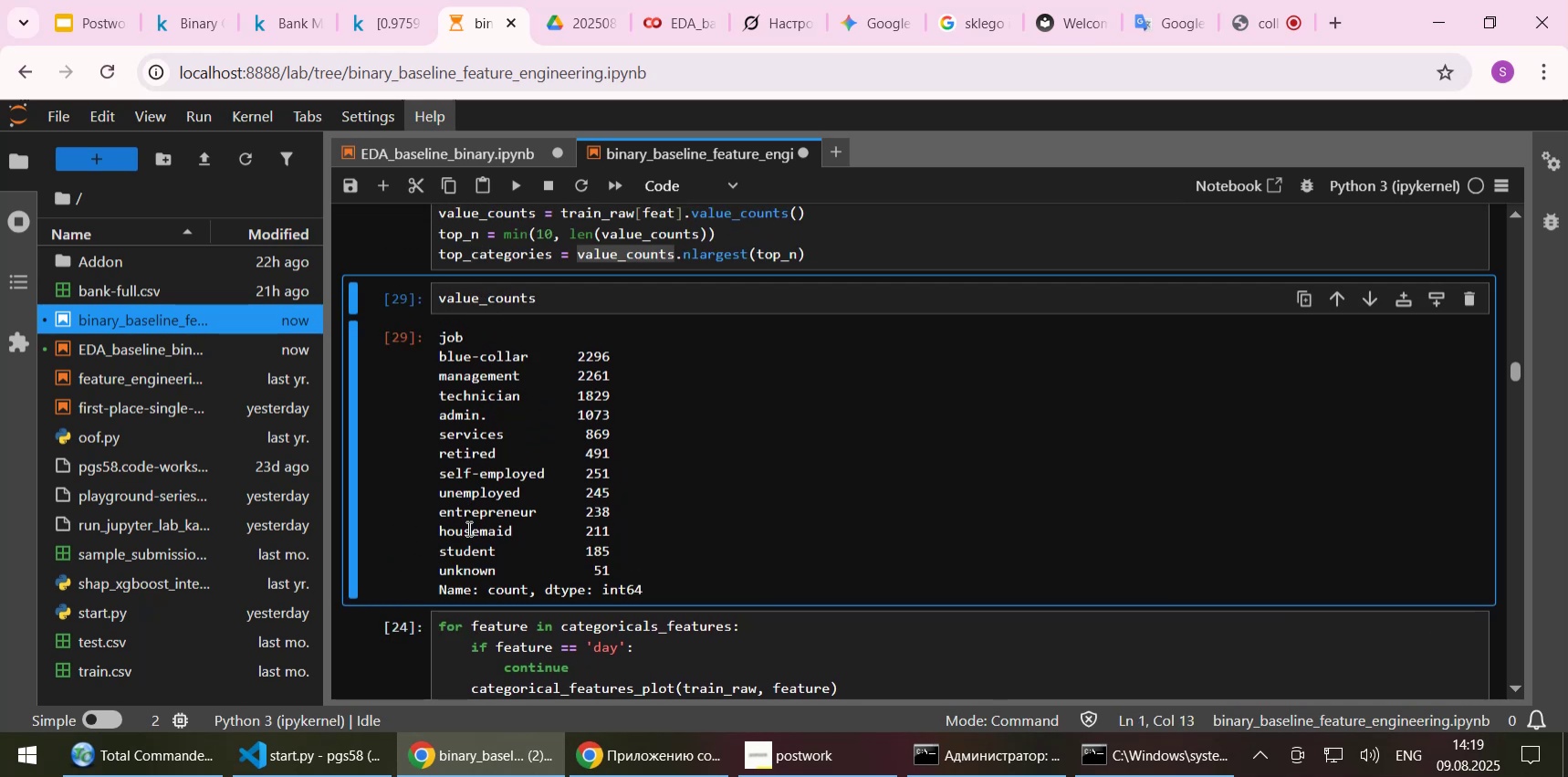 
left_click([467, 528])
 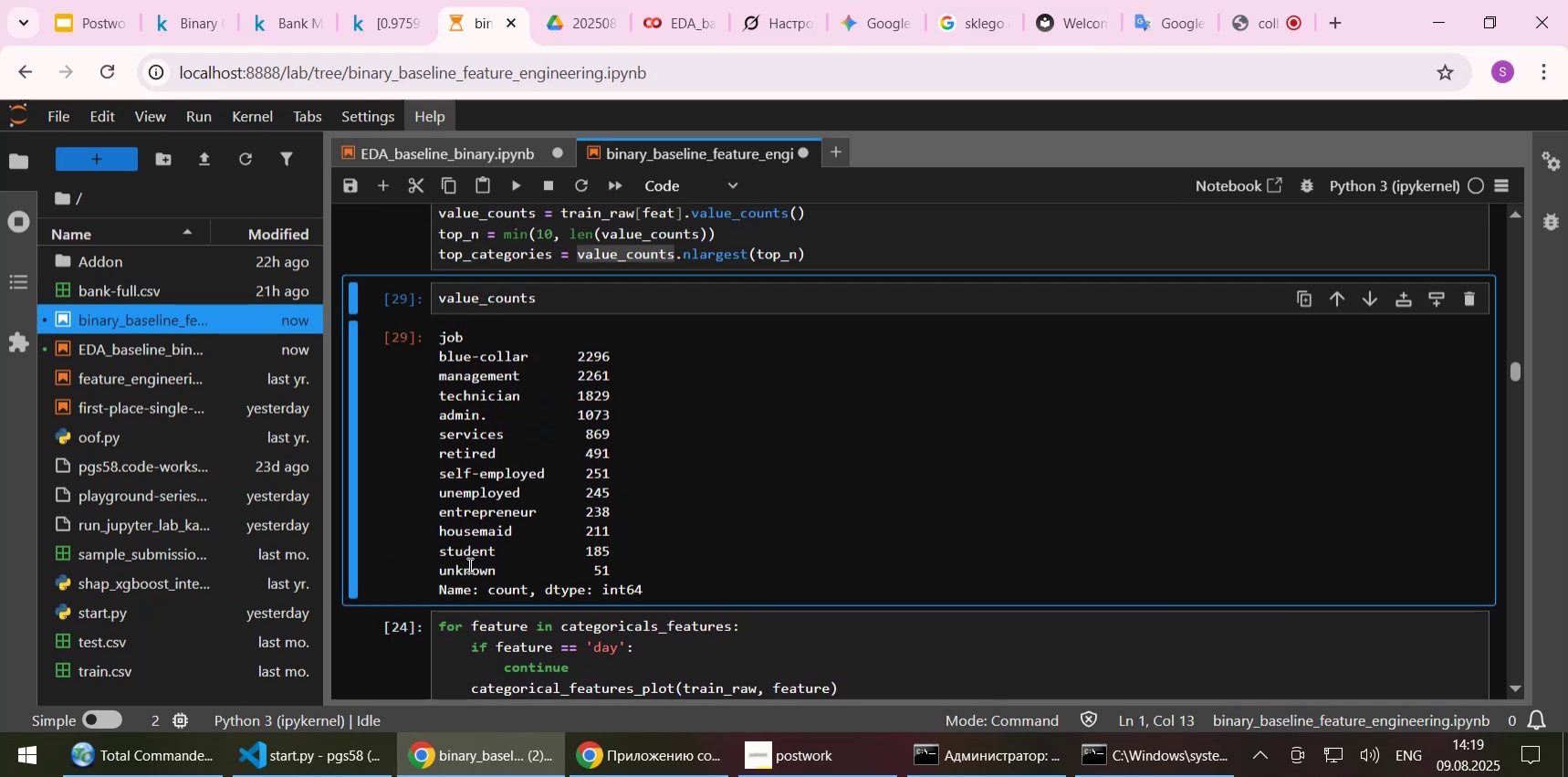 
double_click([468, 565])
 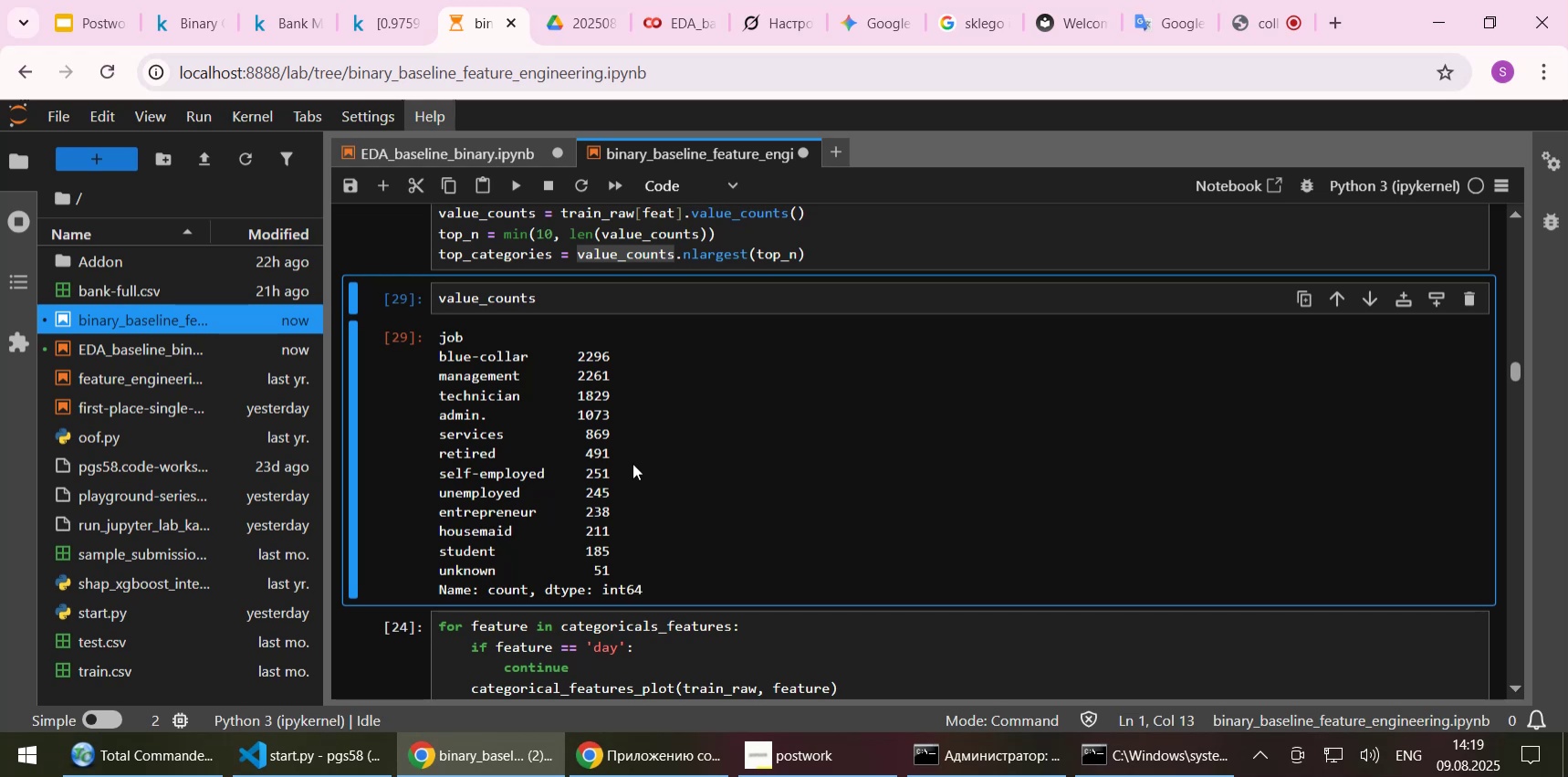 
scroll: coordinate [632, 463], scroll_direction: up, amount: 1.0
 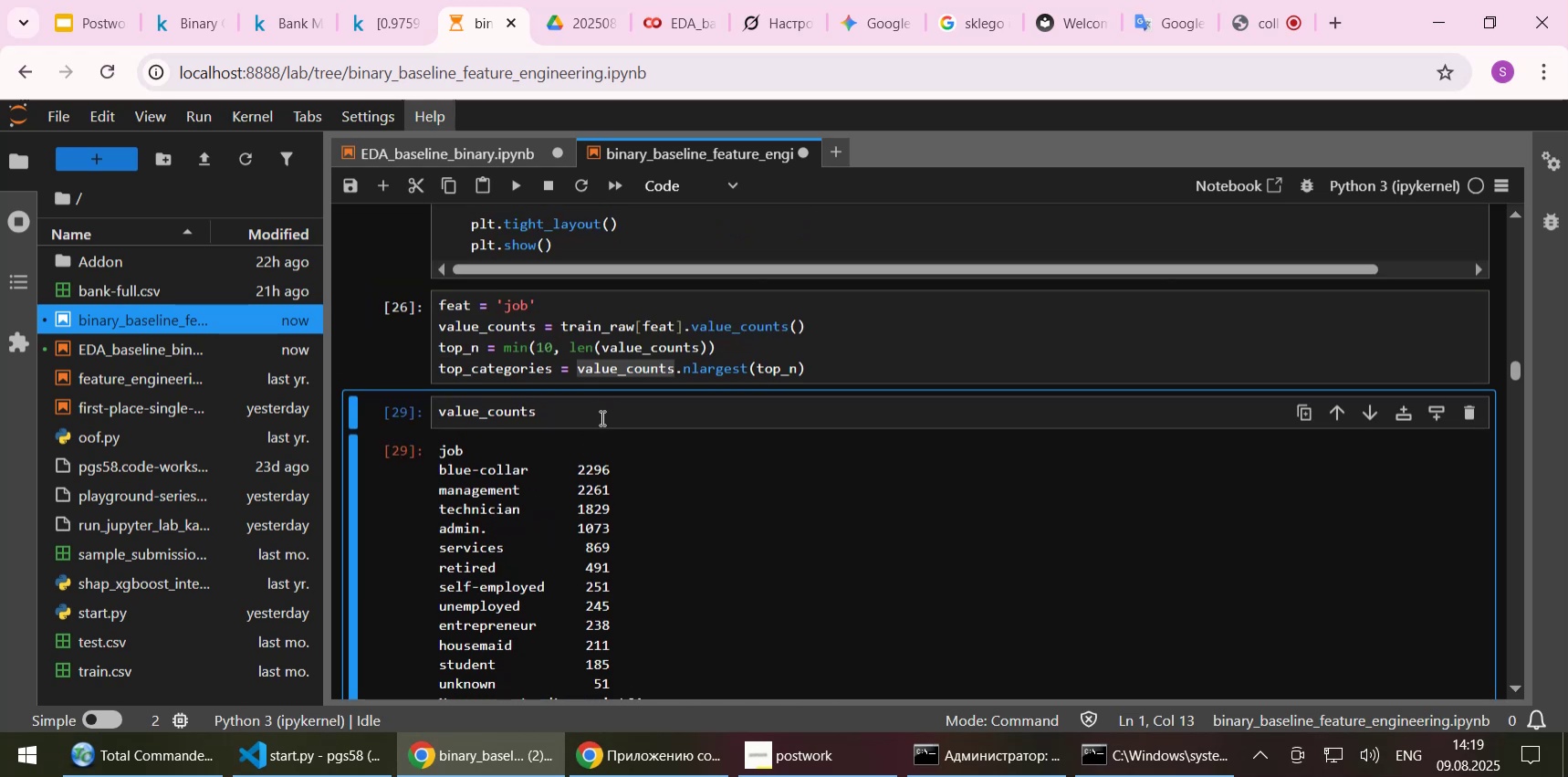 
wait(6.16)
 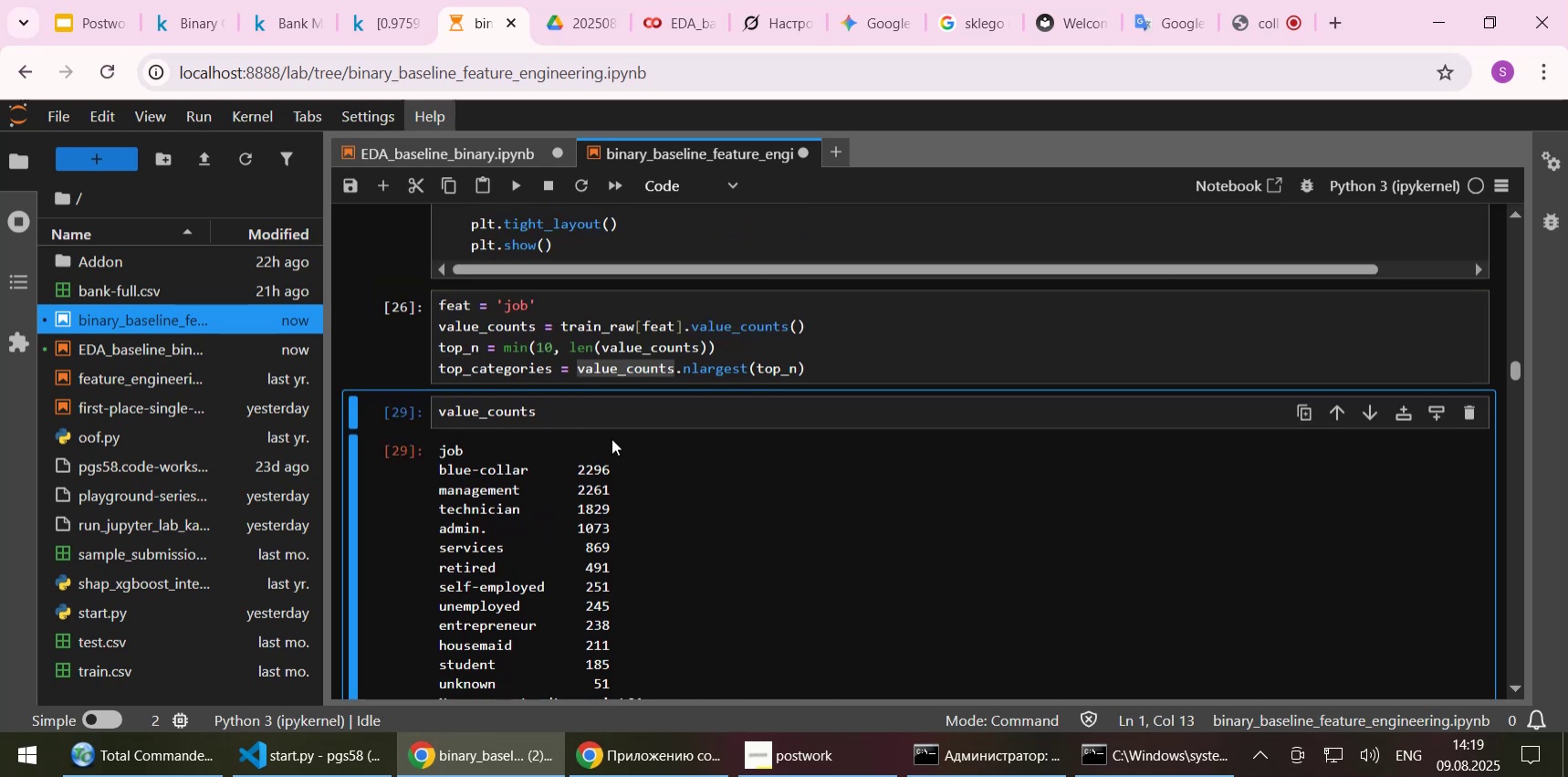 
left_click_drag(start_coordinate=[569, 350], to_coordinate=[708, 350])
 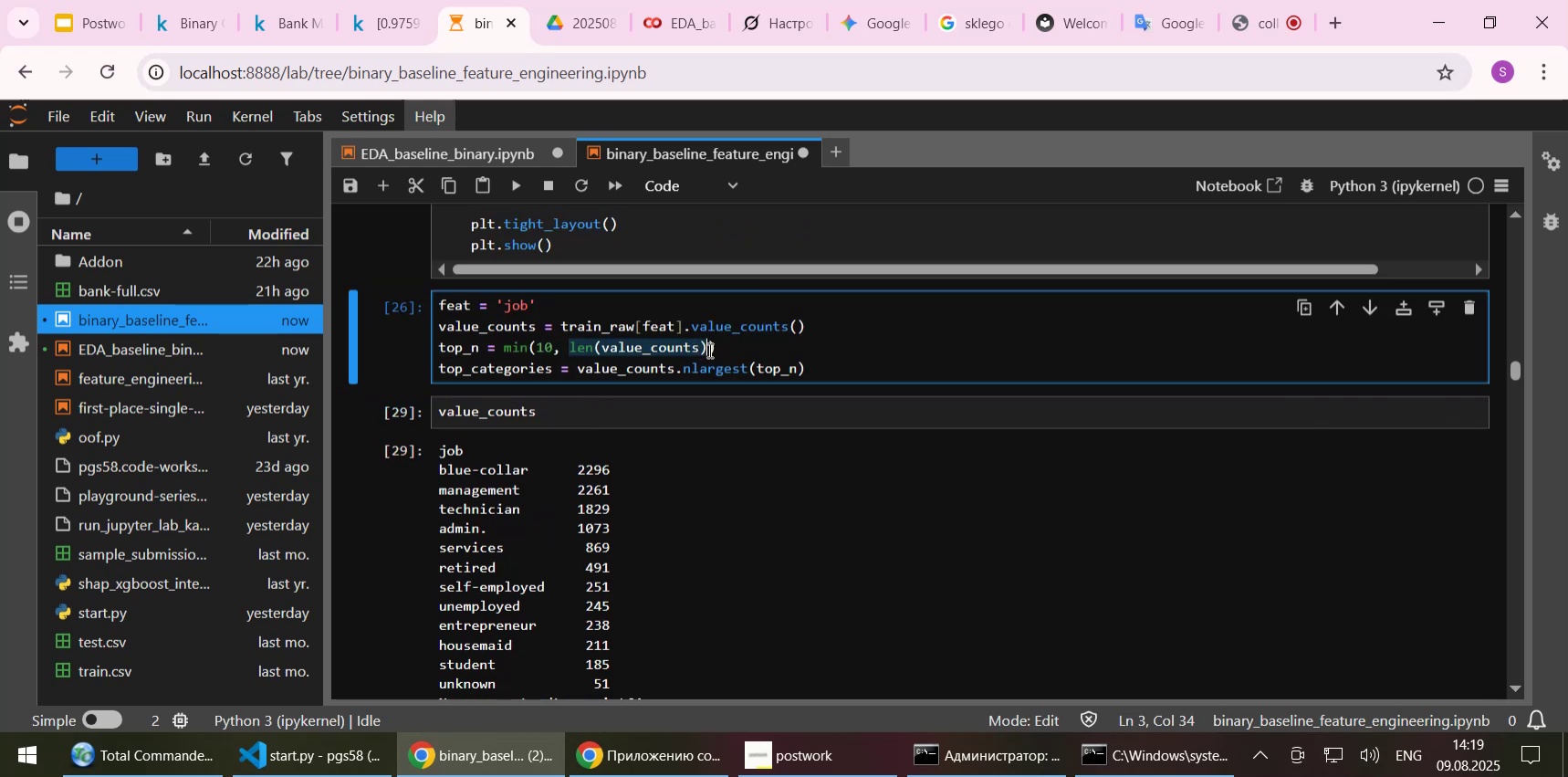 
key(Control+C)
 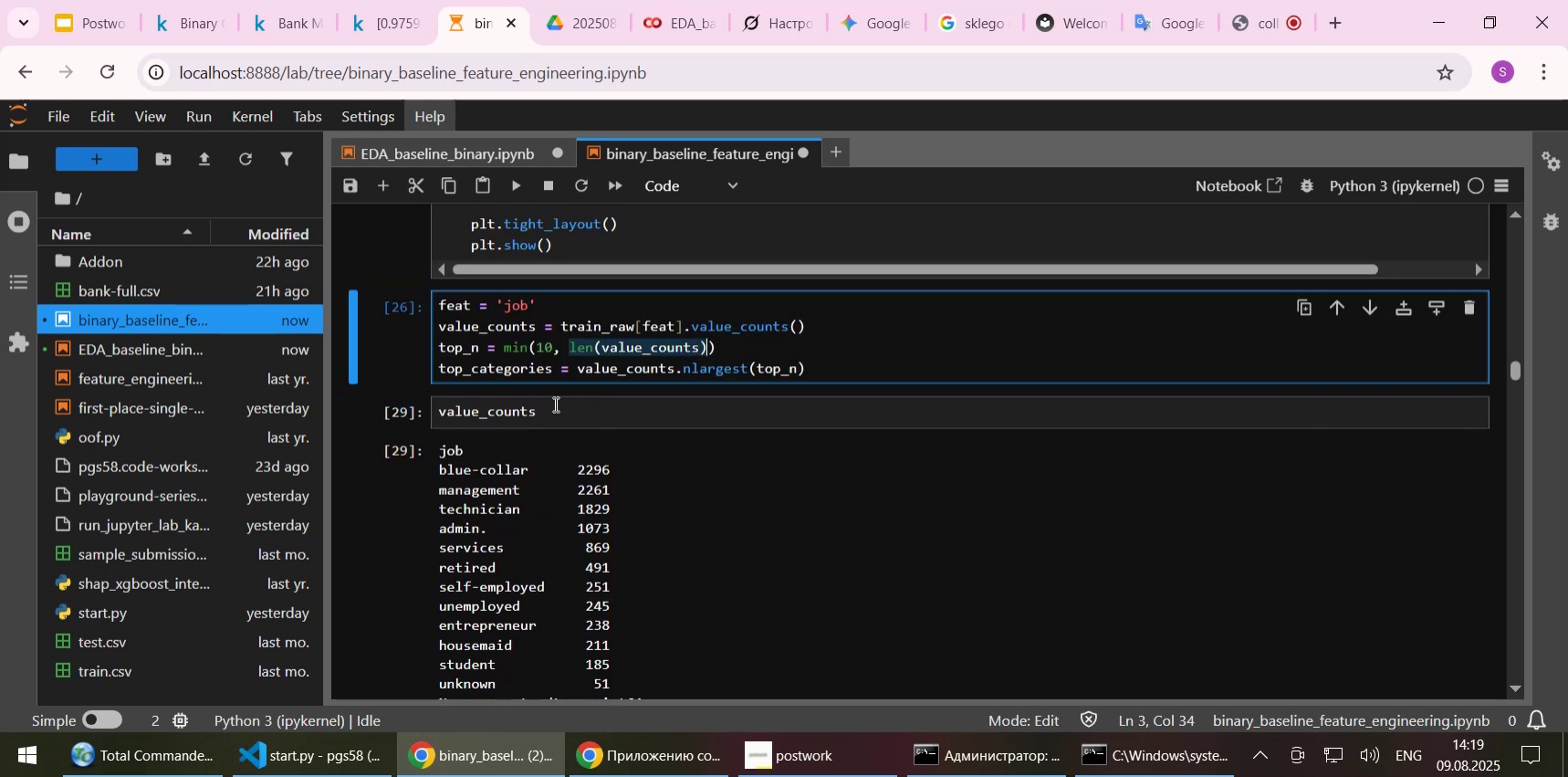 
left_click_drag(start_coordinate=[554, 404], to_coordinate=[420, 404])
 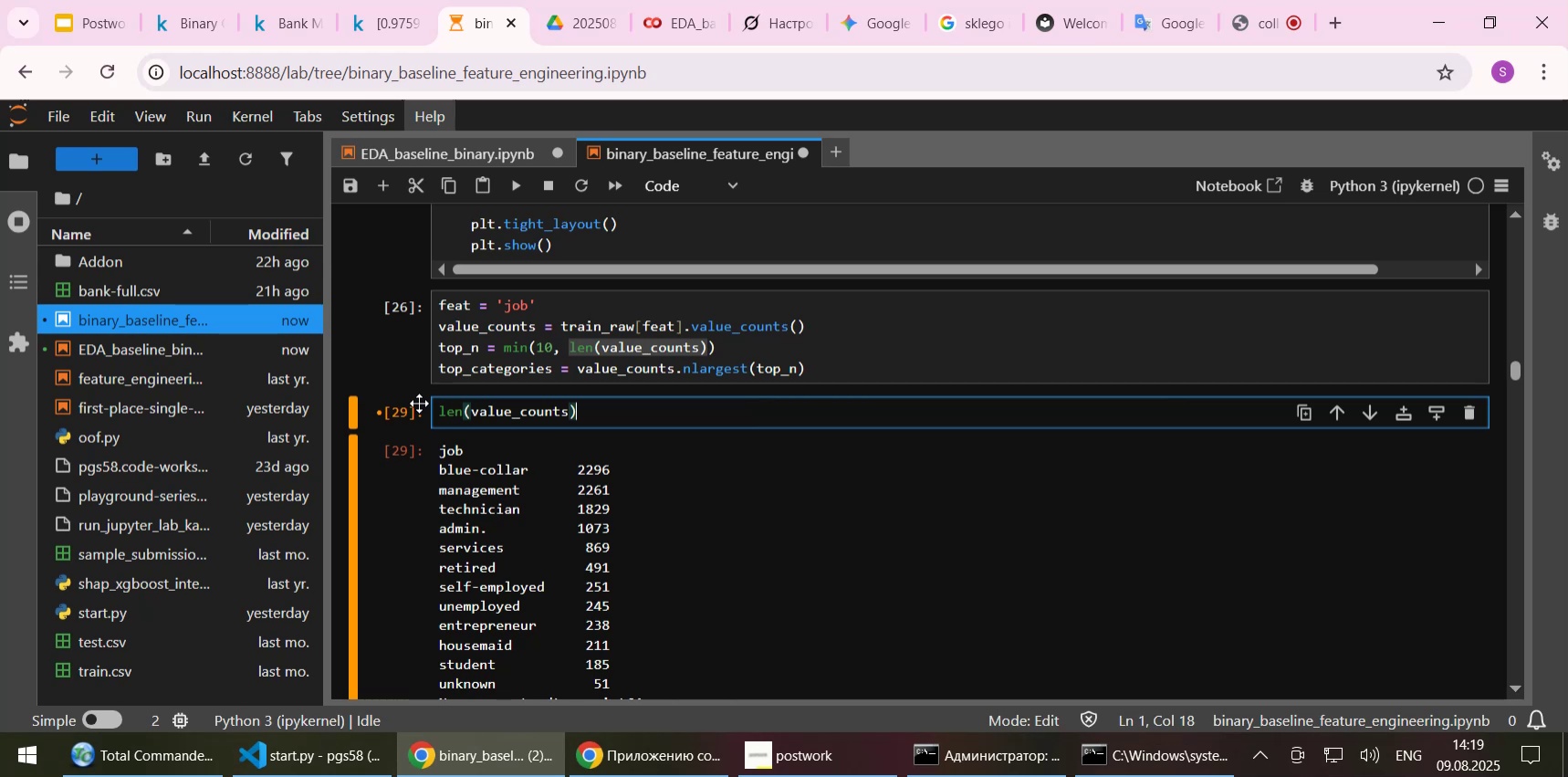 
key(Control+ControlLeft)
 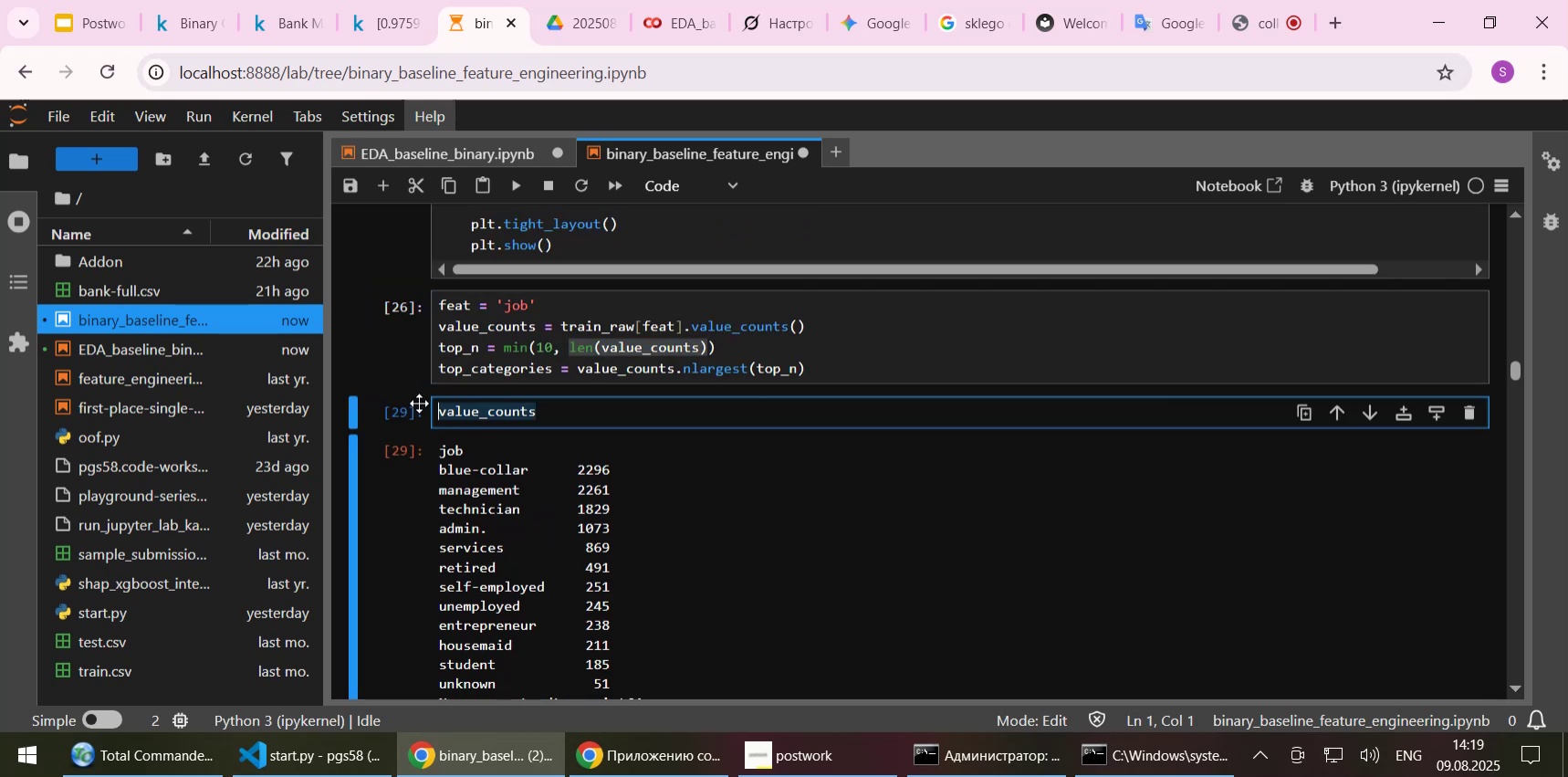 
key(Control+V)
 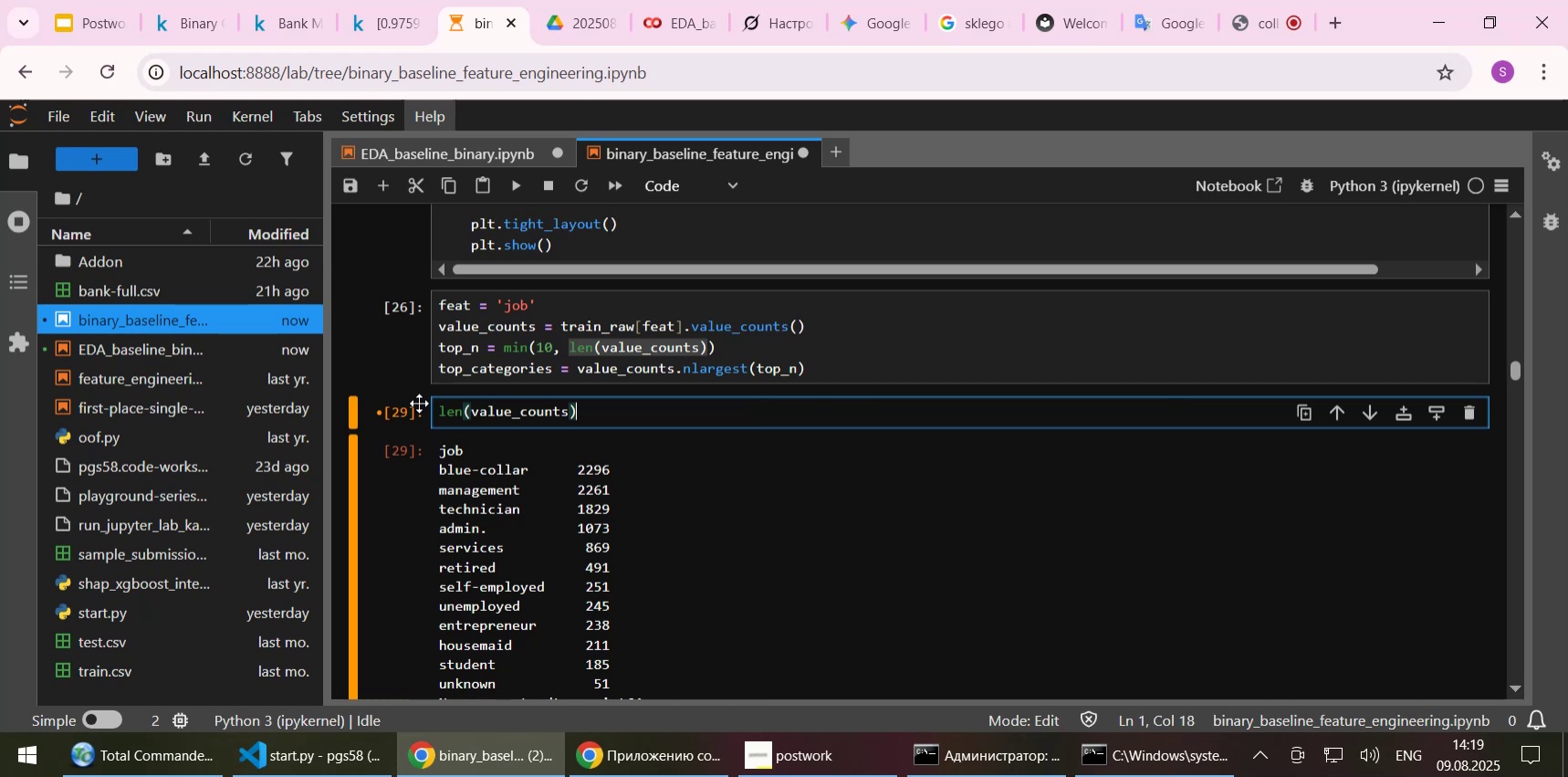 
key(Shift+ShiftLeft)
 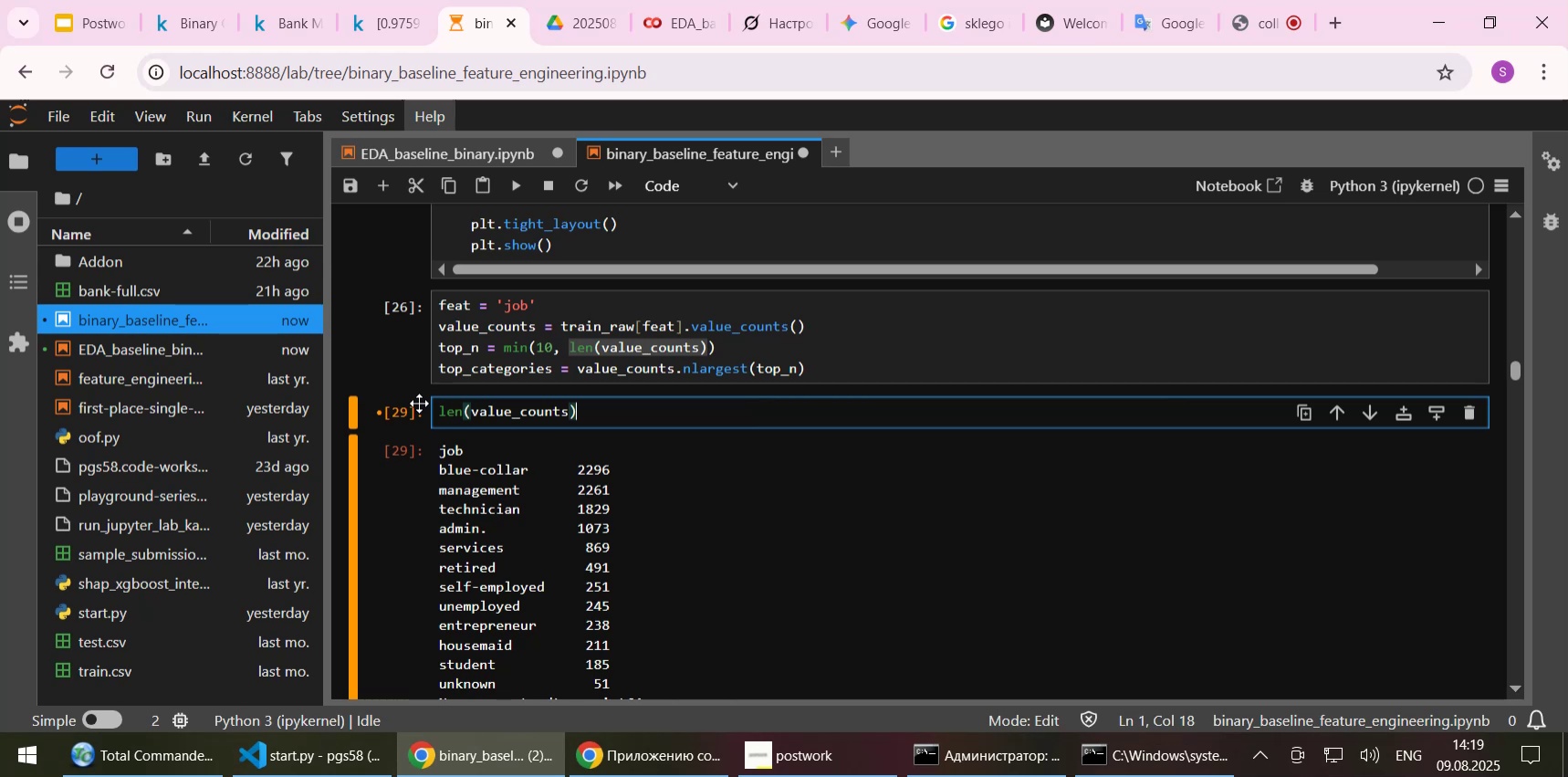 
key(Shift+Enter)
 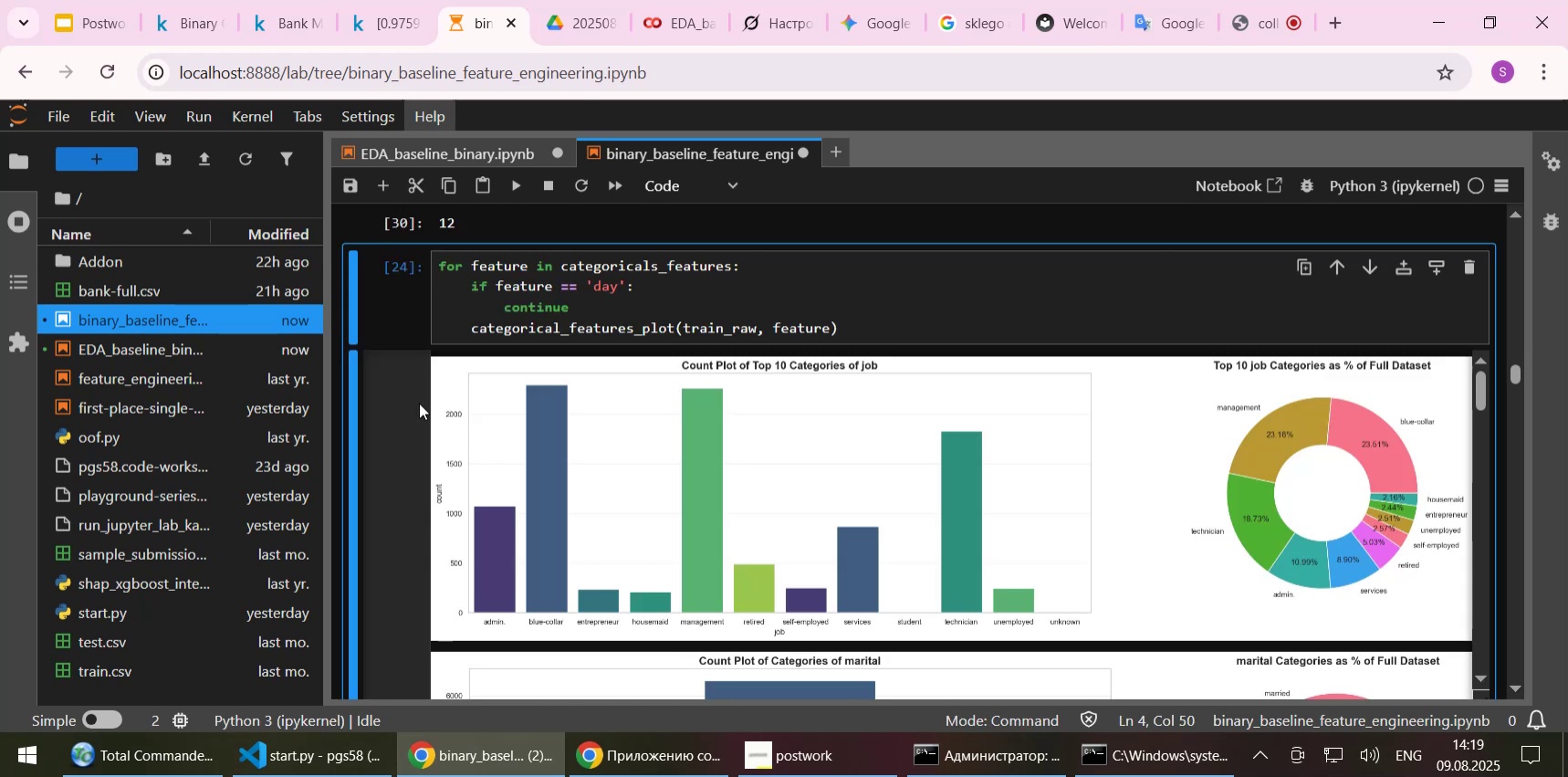 
scroll: coordinate [426, 400], scroll_direction: up, amount: 3.0
 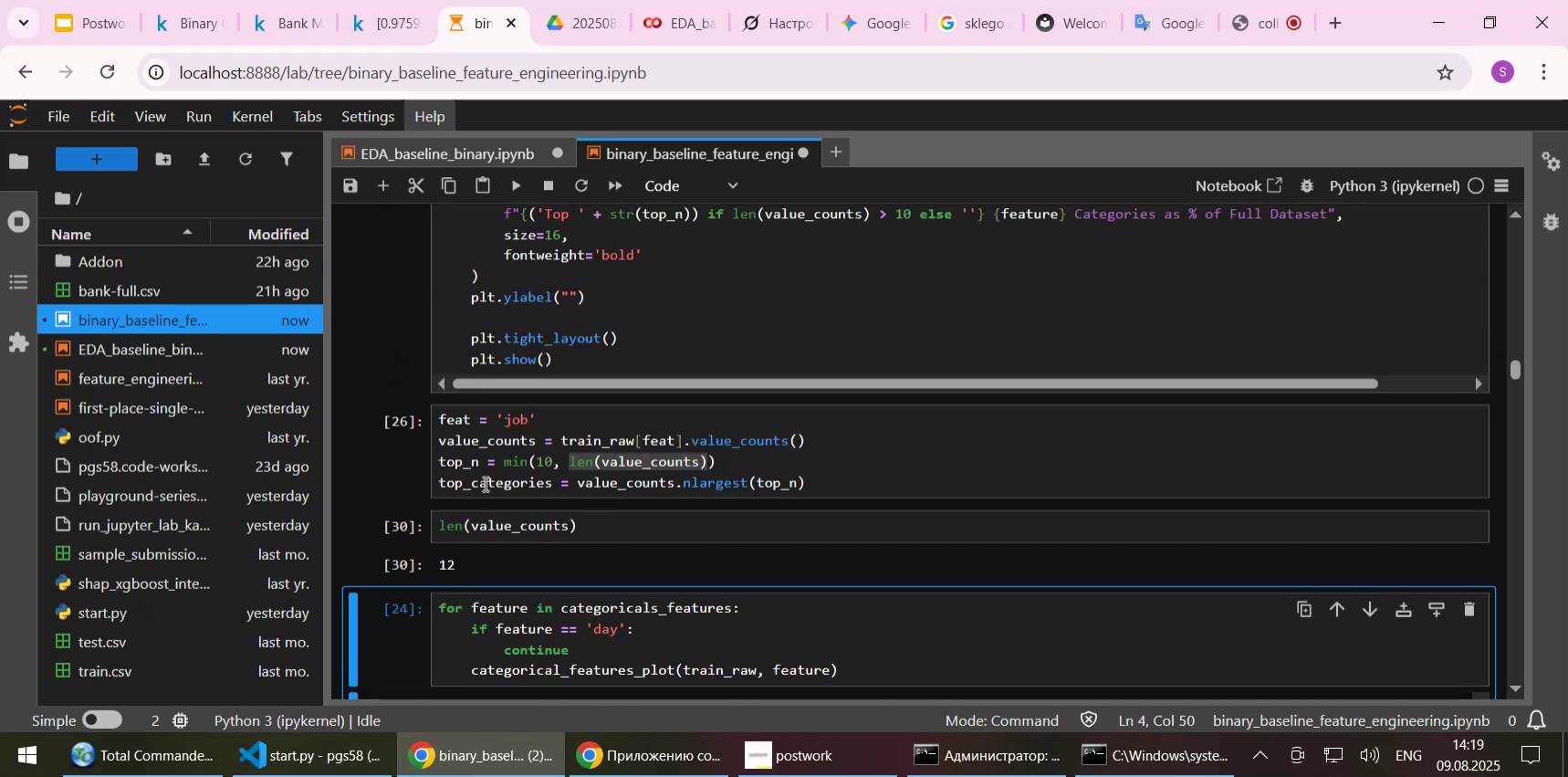 
double_click([484, 483])
 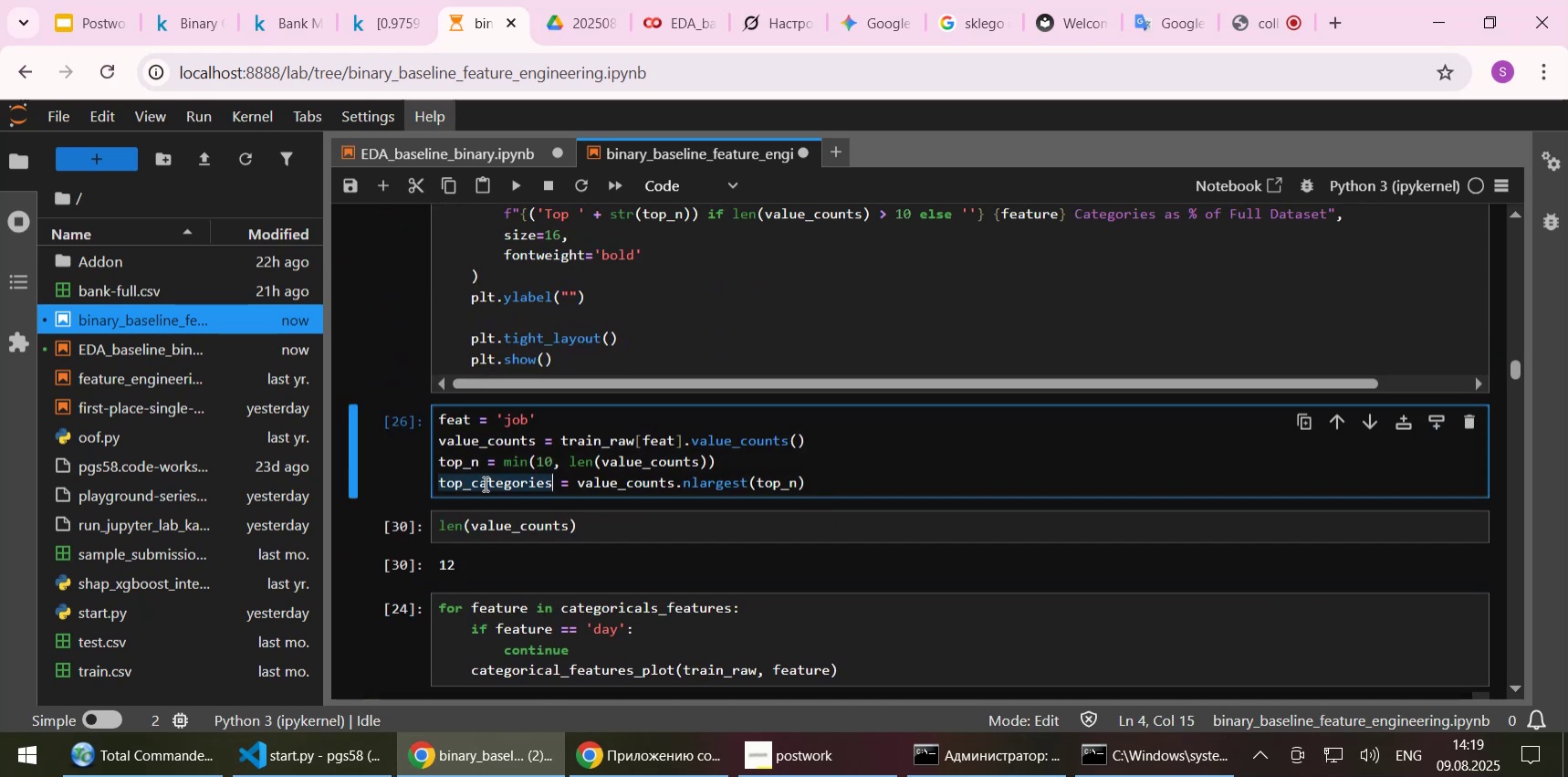 
key(Control+C)
 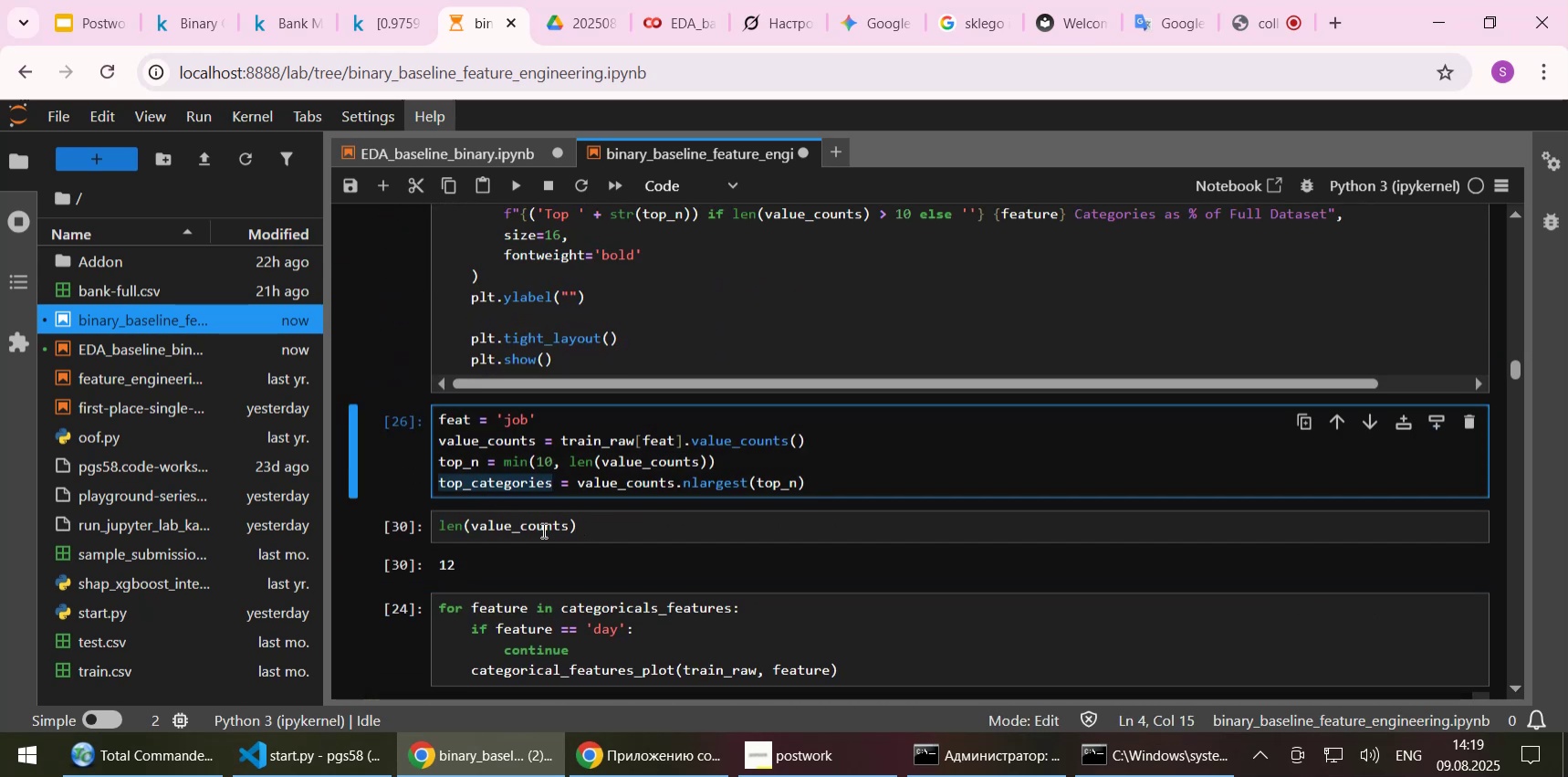 
double_click([527, 530])
 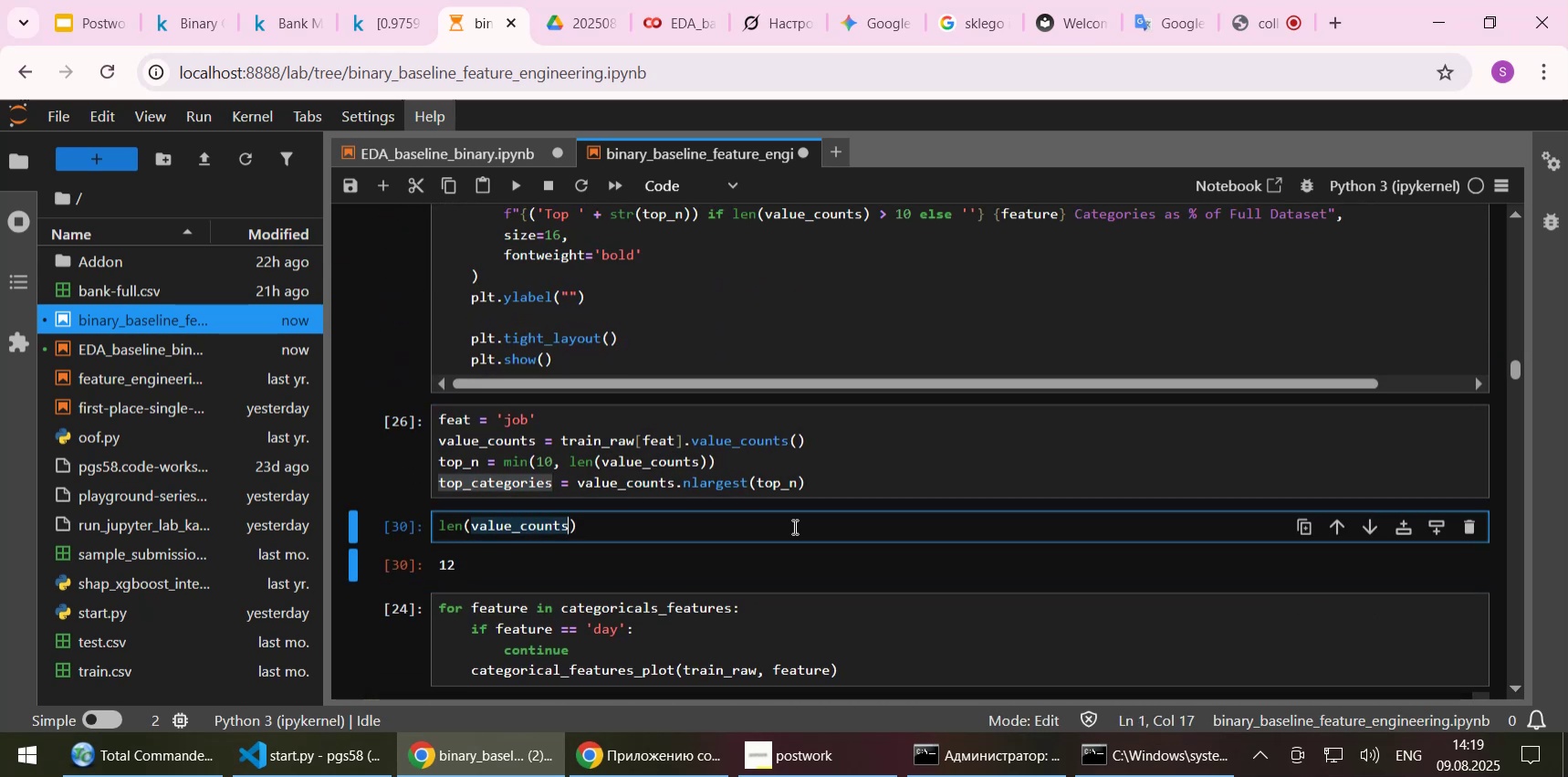 
key(Control+ControlLeft)
 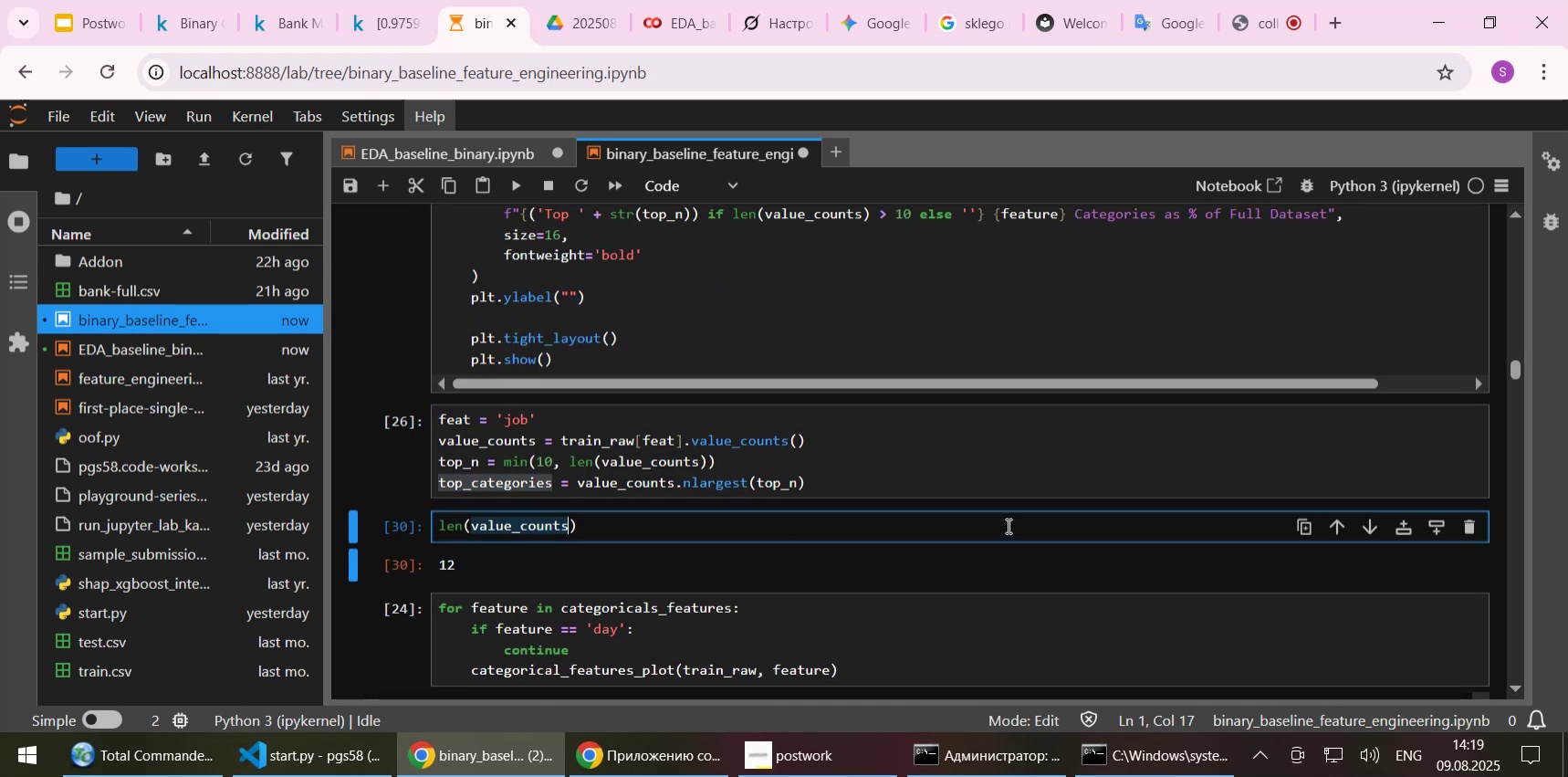 
key(Control+V)
 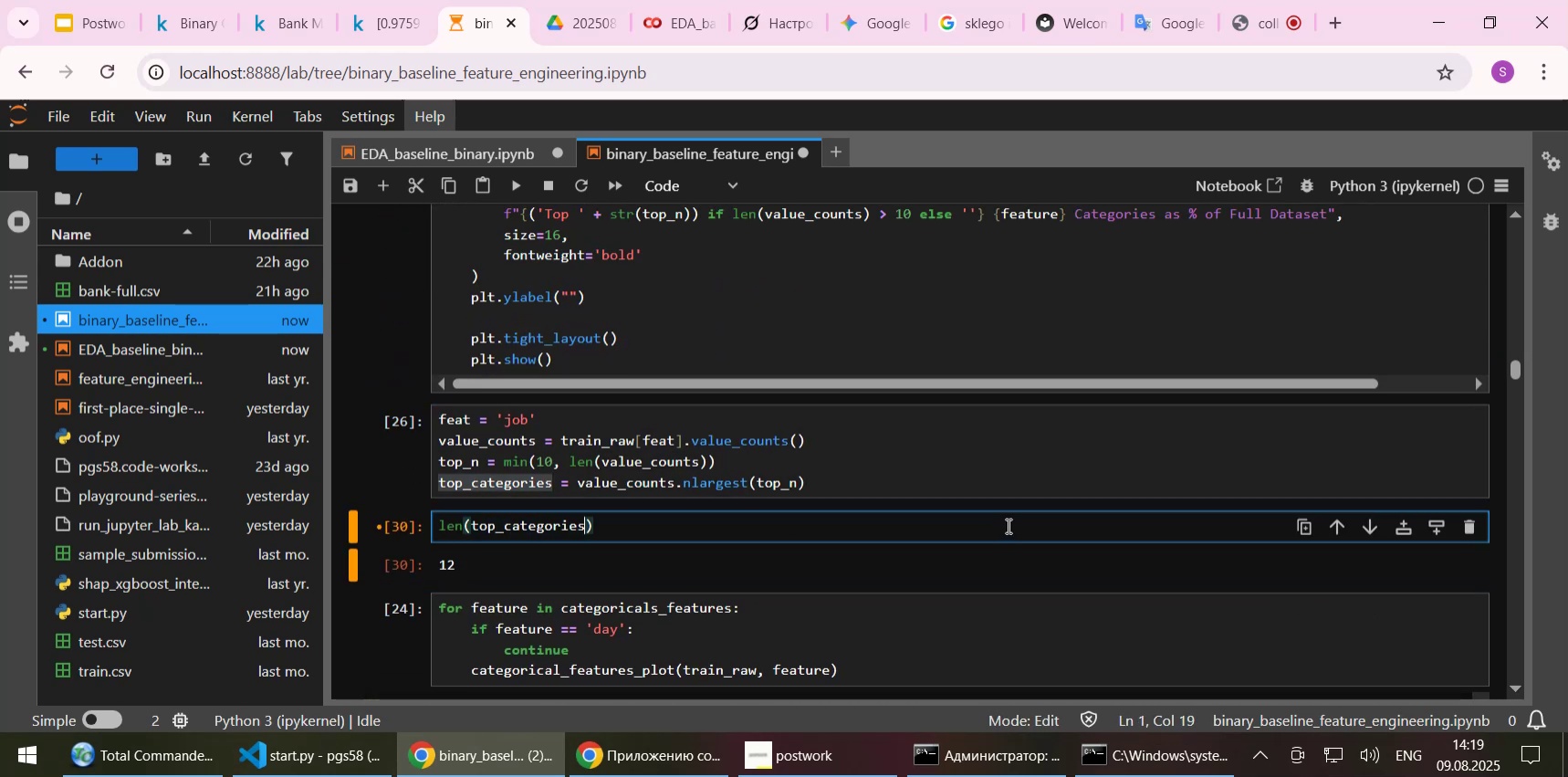 
key(Shift+ShiftLeft)
 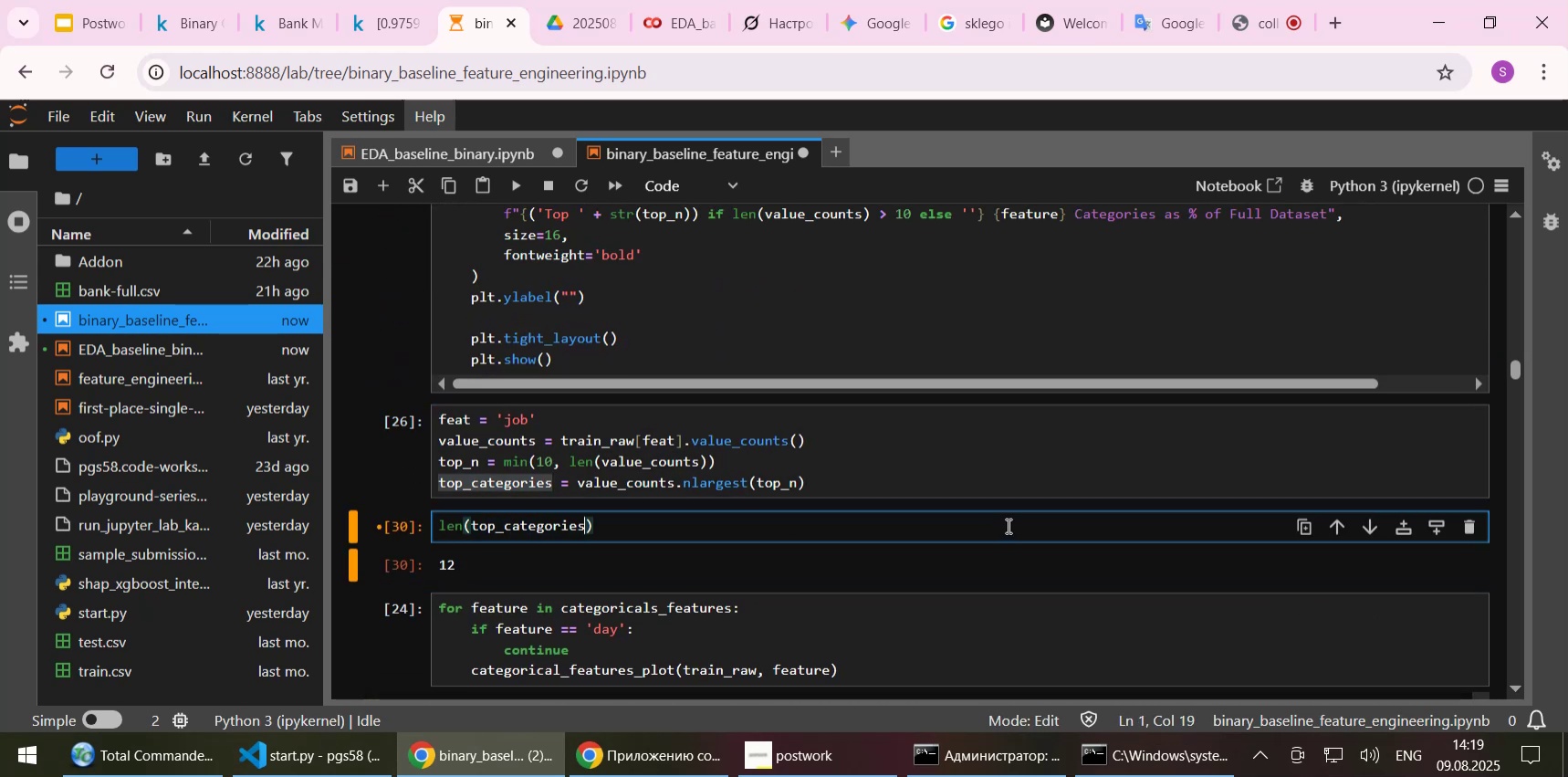 
key(Shift+Enter)
 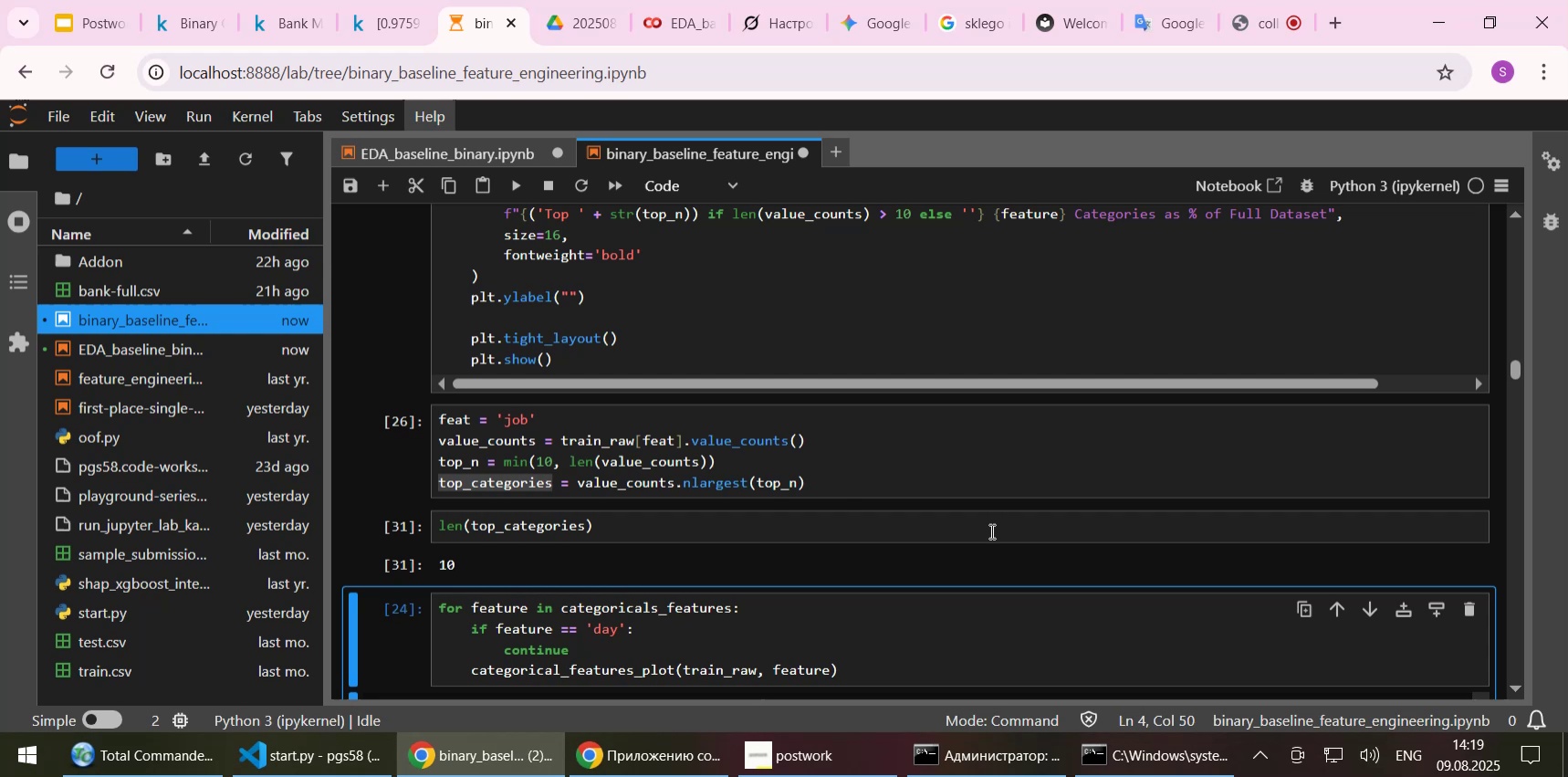 
left_click([762, 528])
 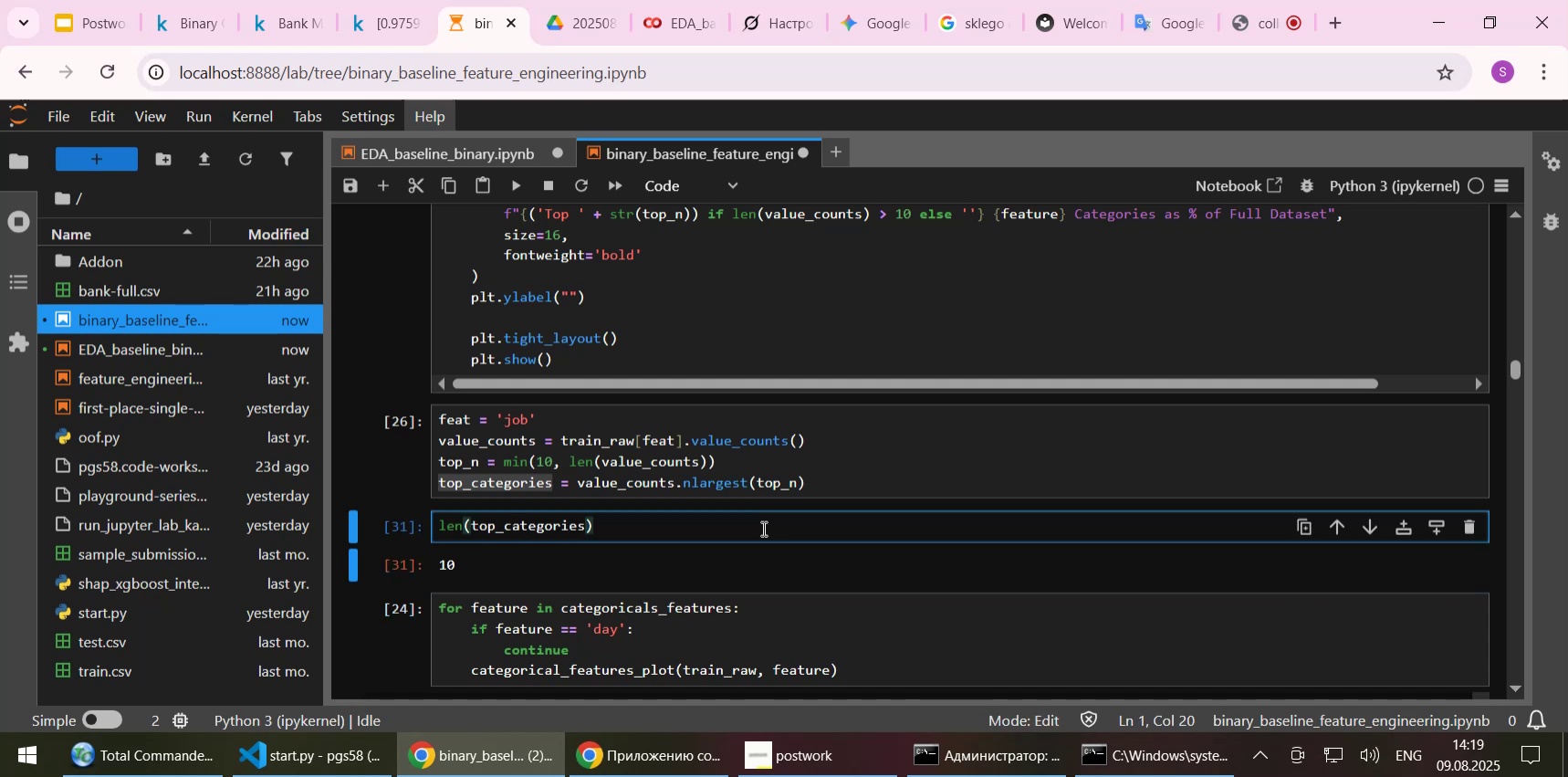 
key(Home)
 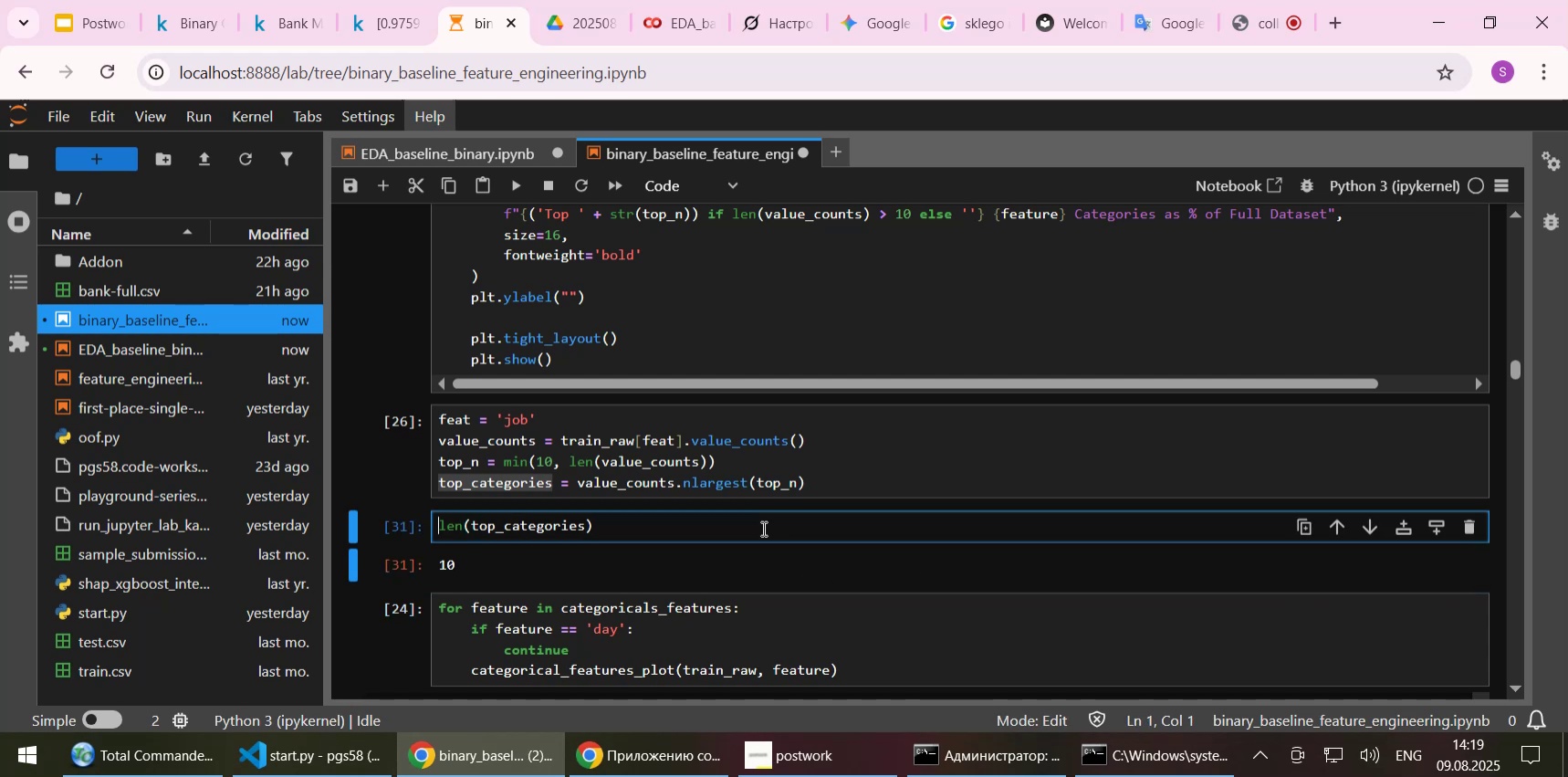 
key(Delete)
 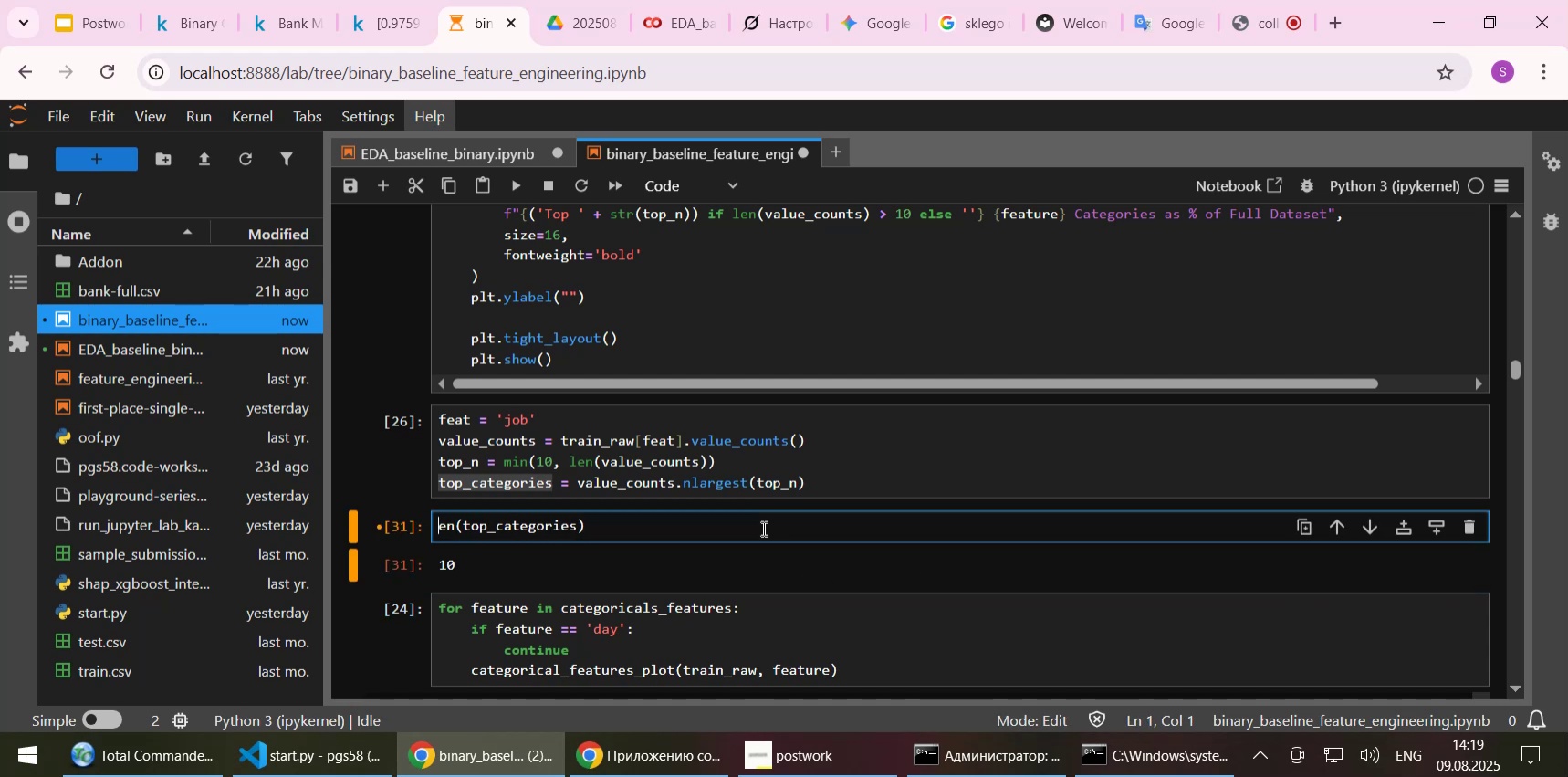 
key(Delete)
 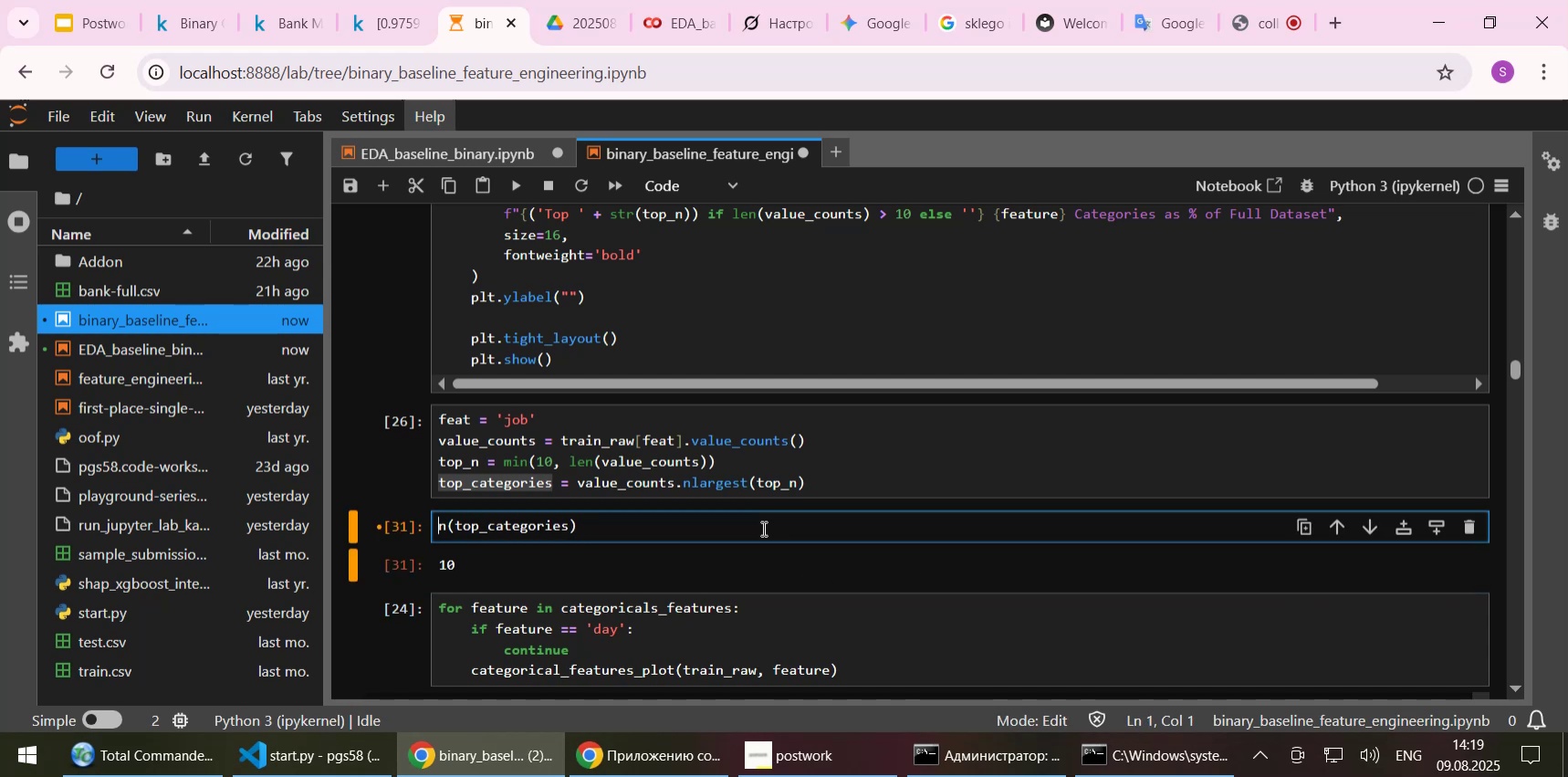 
key(Delete)
 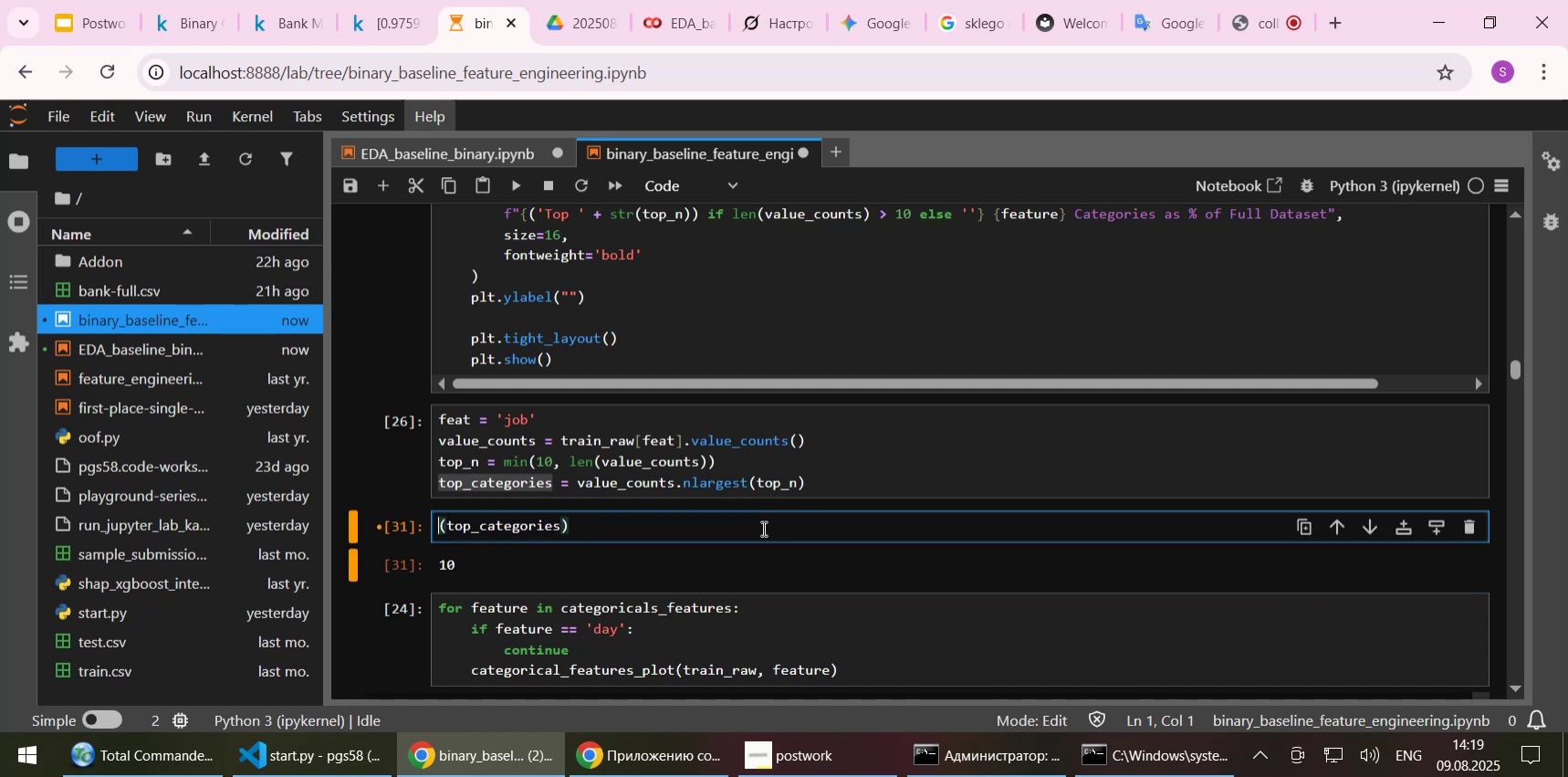 
key(Delete)
 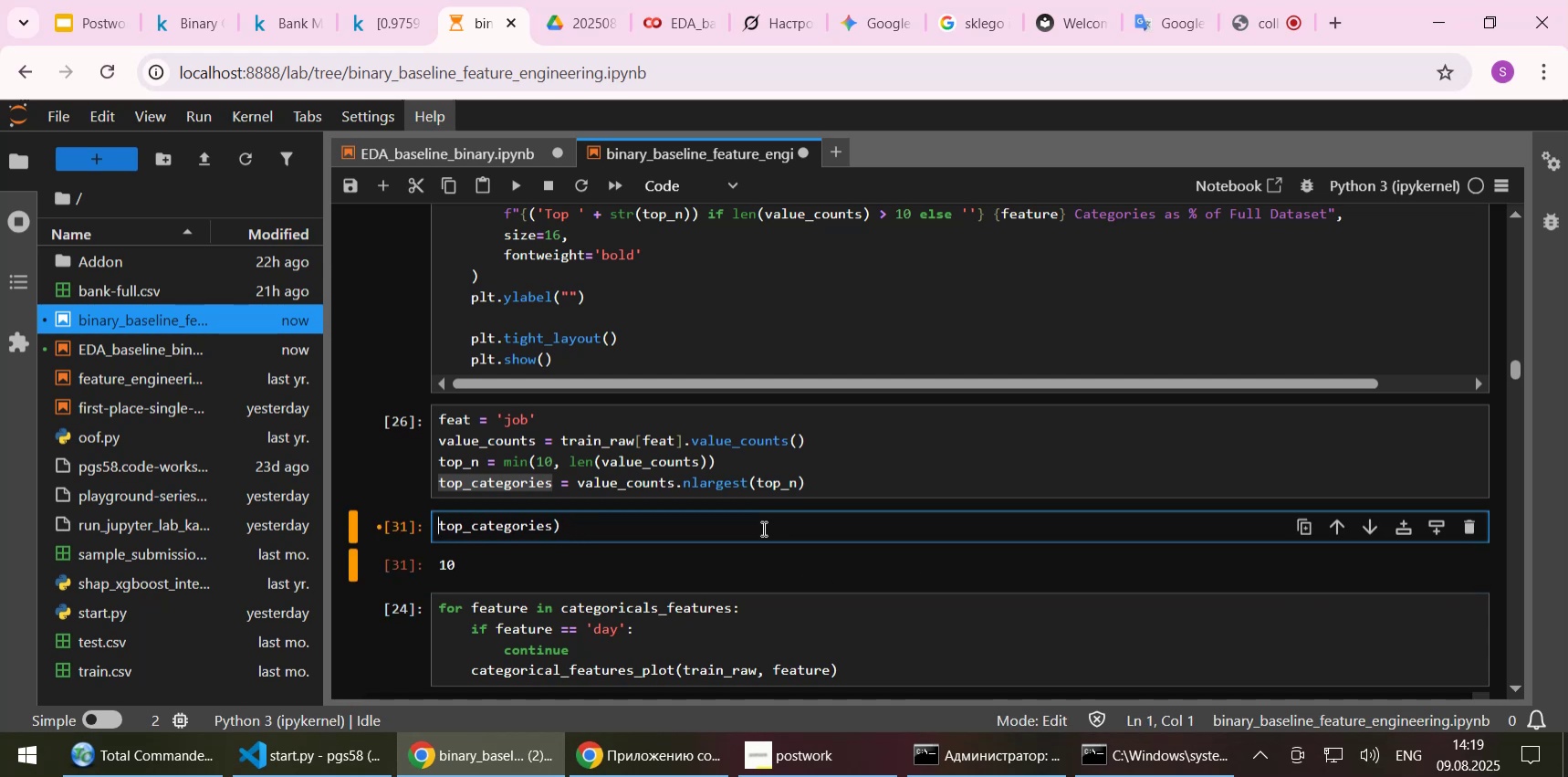 
key(End)
 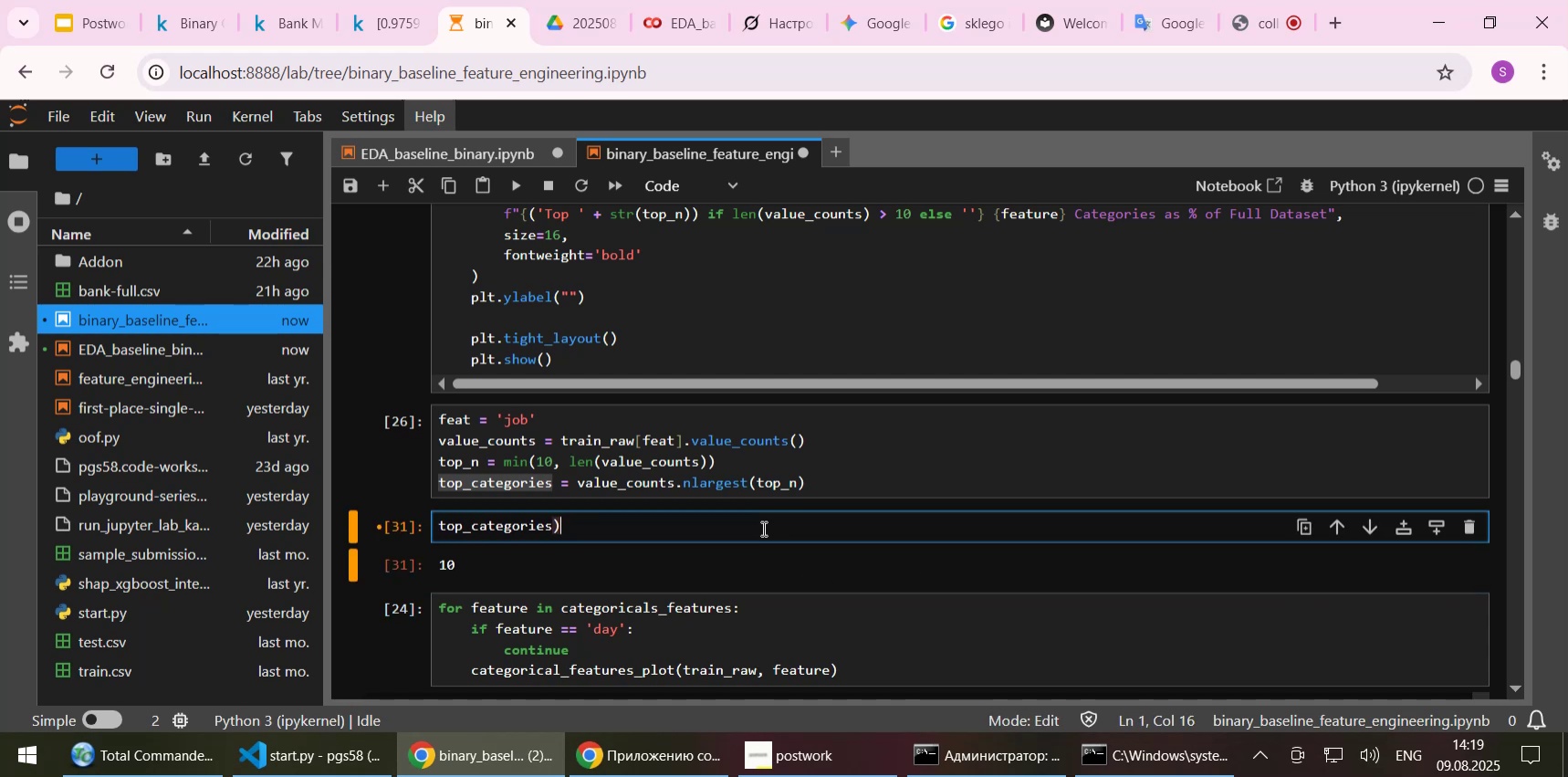 
key(Backspace)
 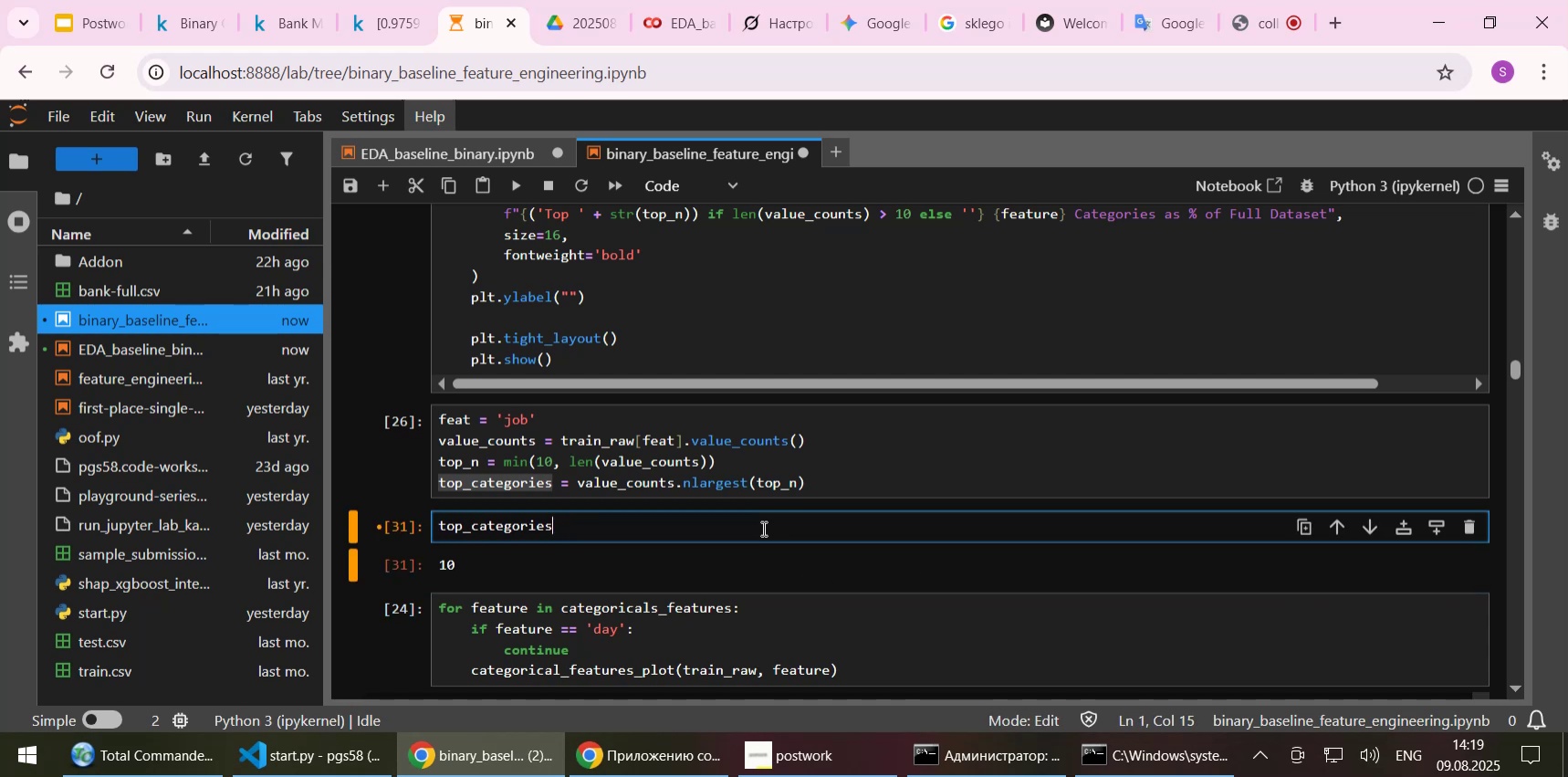 
key(Shift+ShiftLeft)
 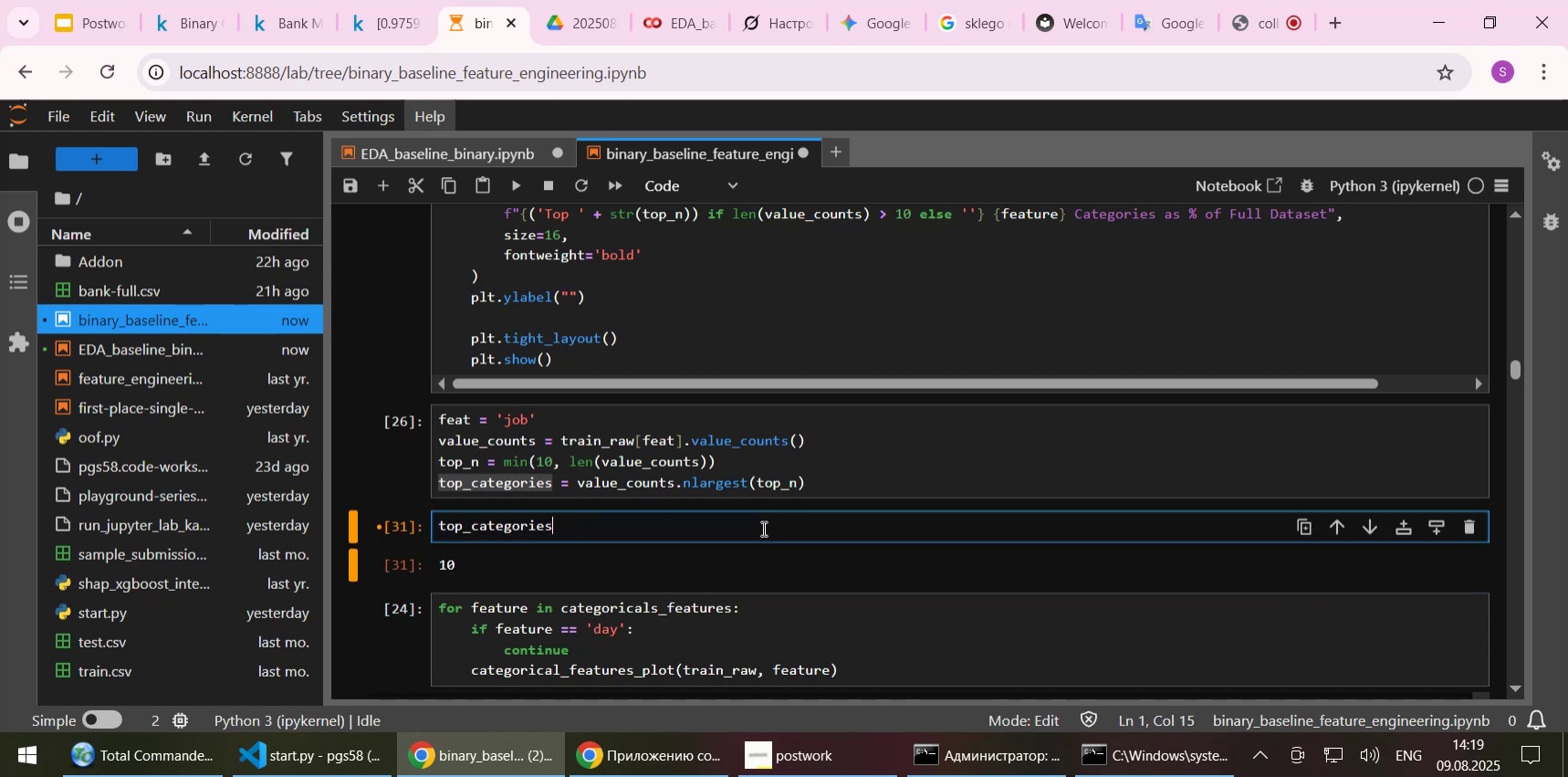 
key(Shift+Enter)
 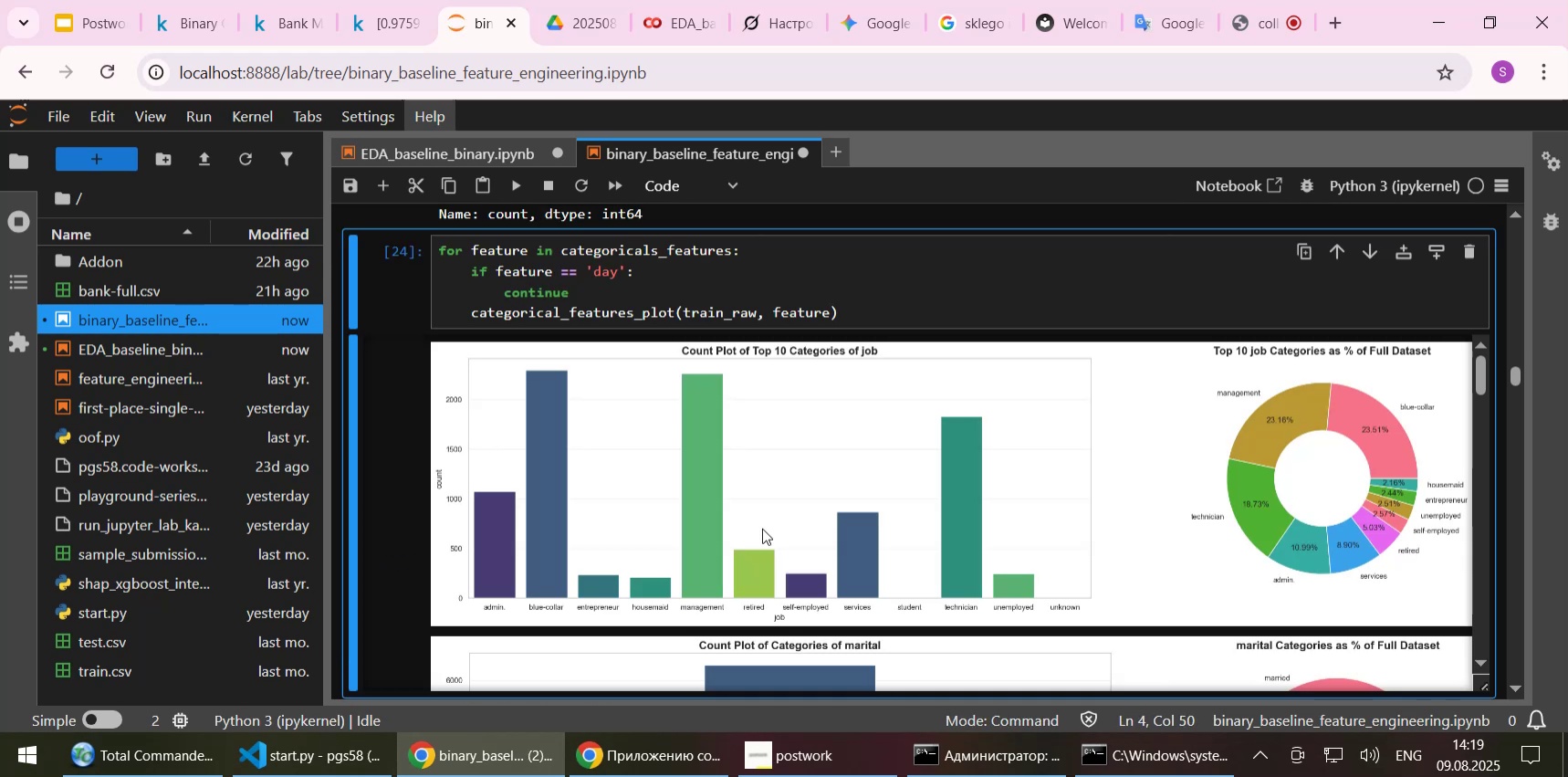 
scroll: coordinate [693, 520], scroll_direction: up, amount: 3.0
 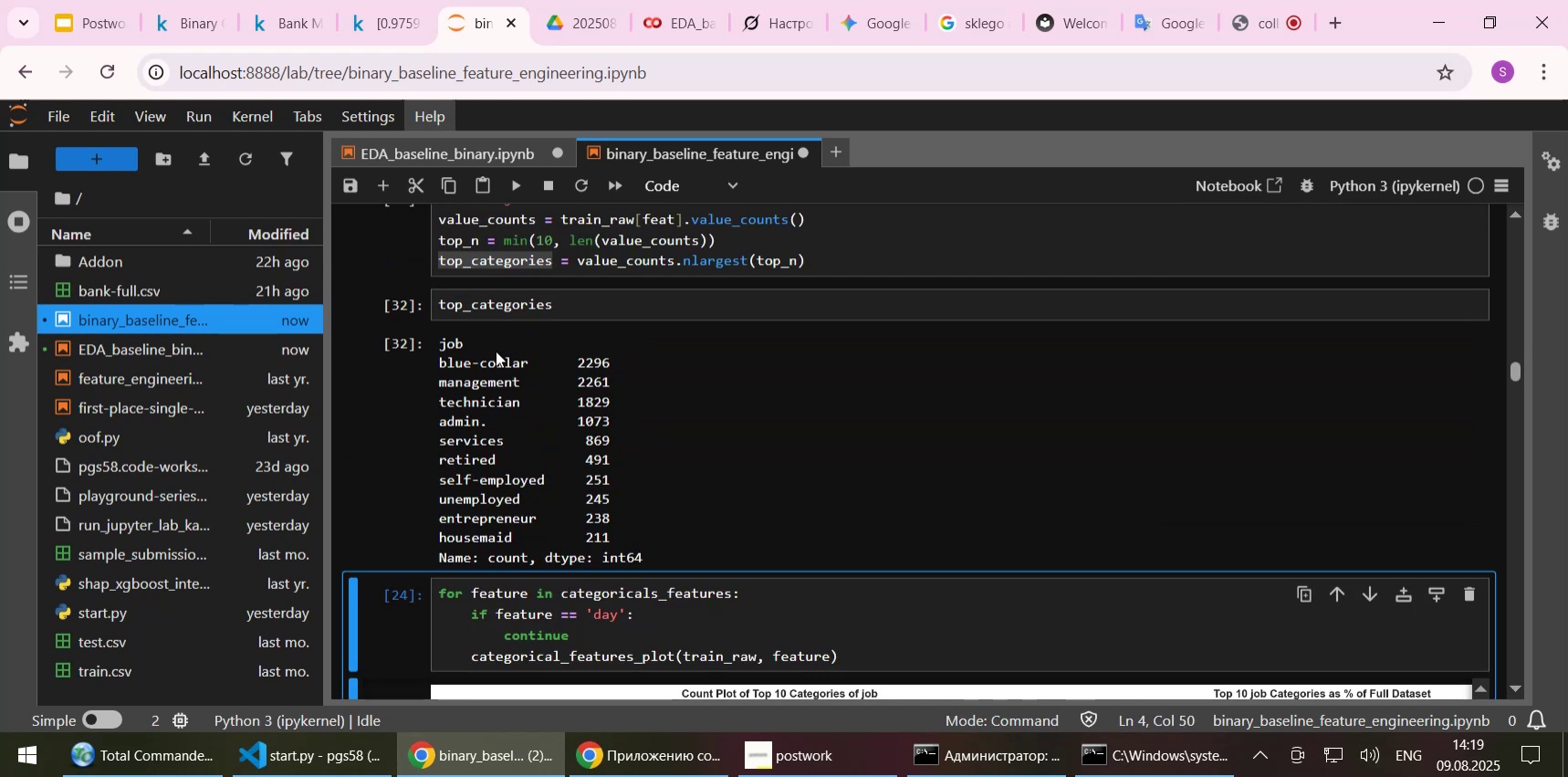 
left_click([491, 361])
 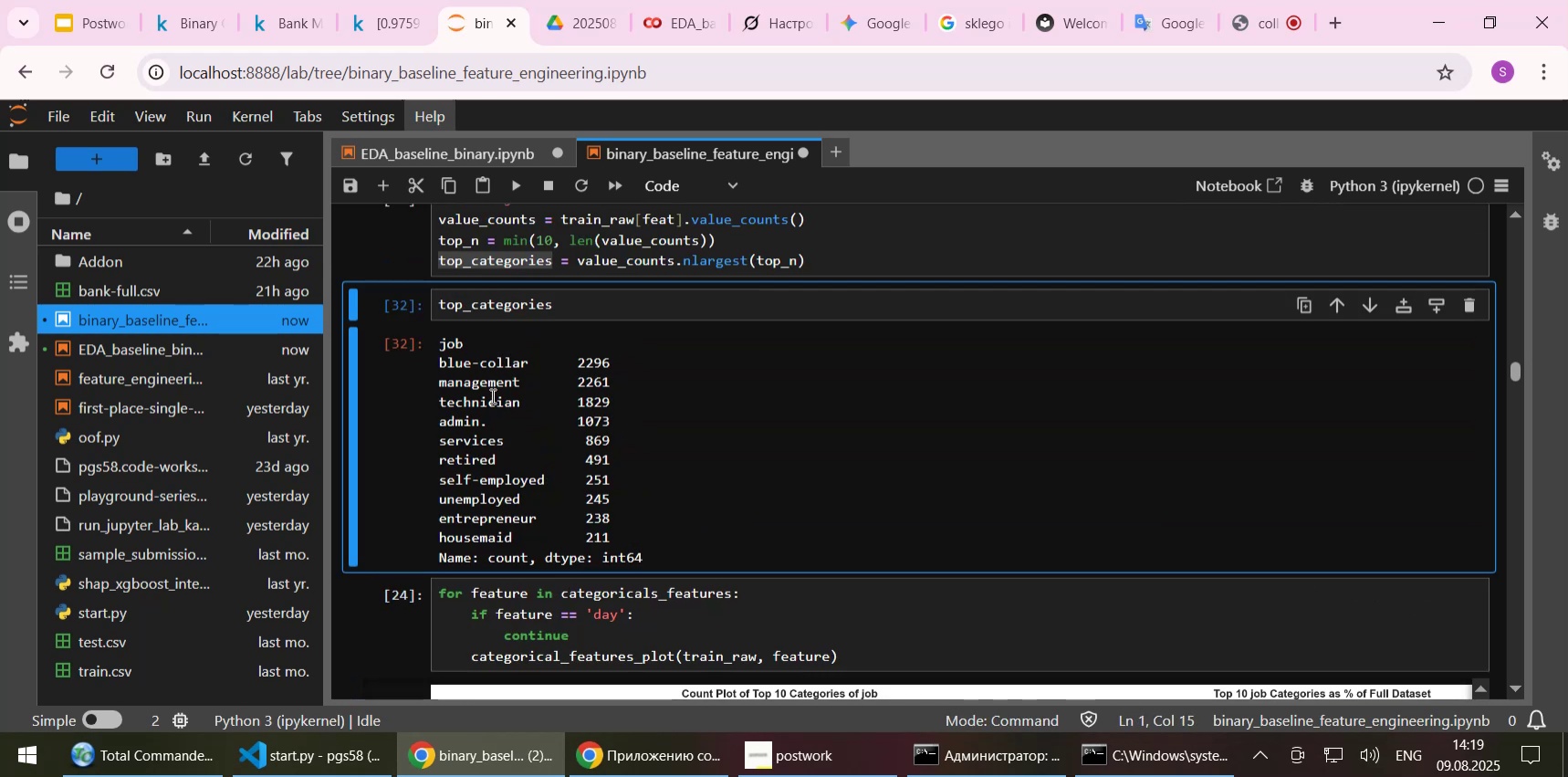 
triple_click([491, 395])
 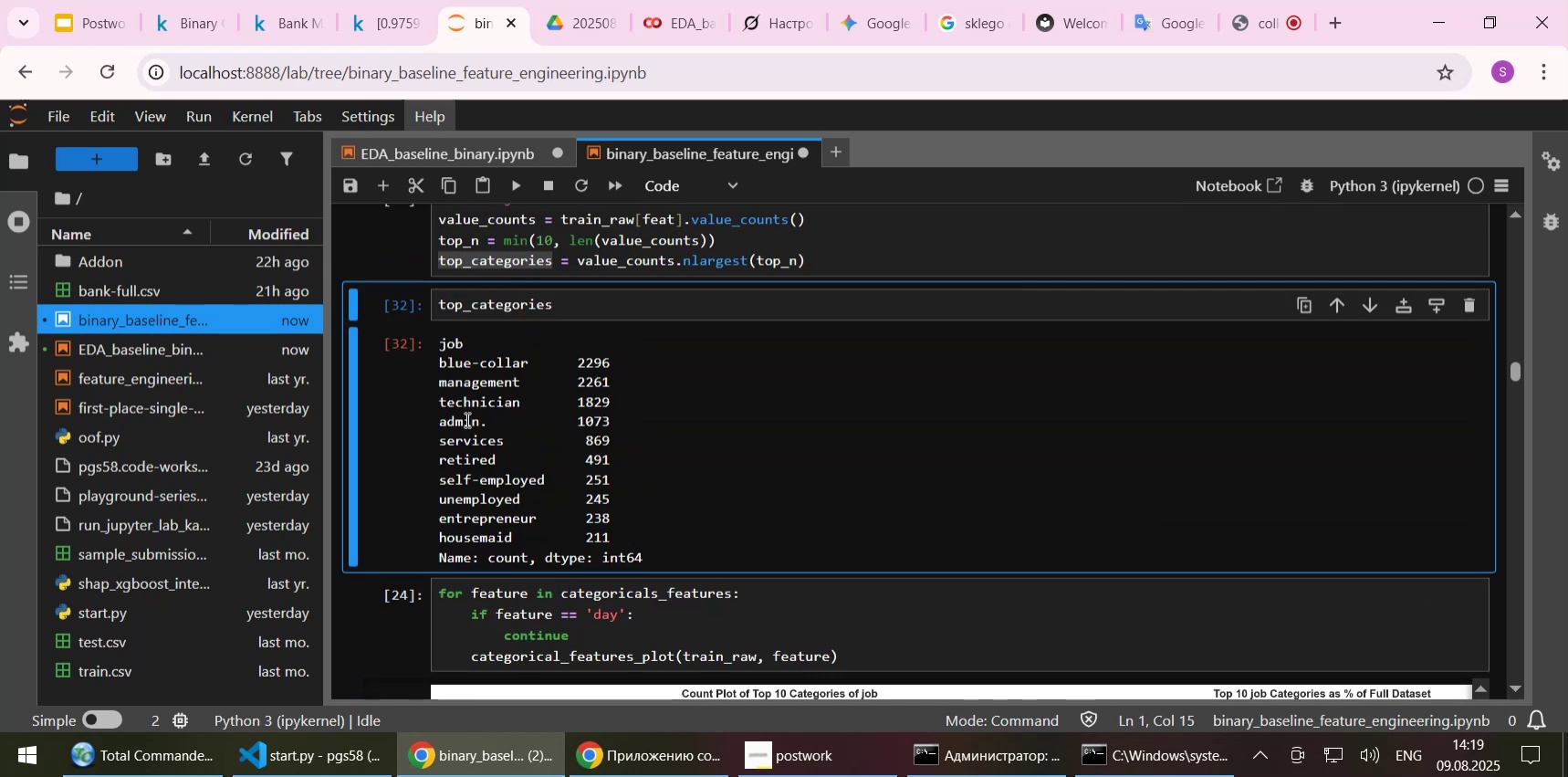 
left_click([465, 419])
 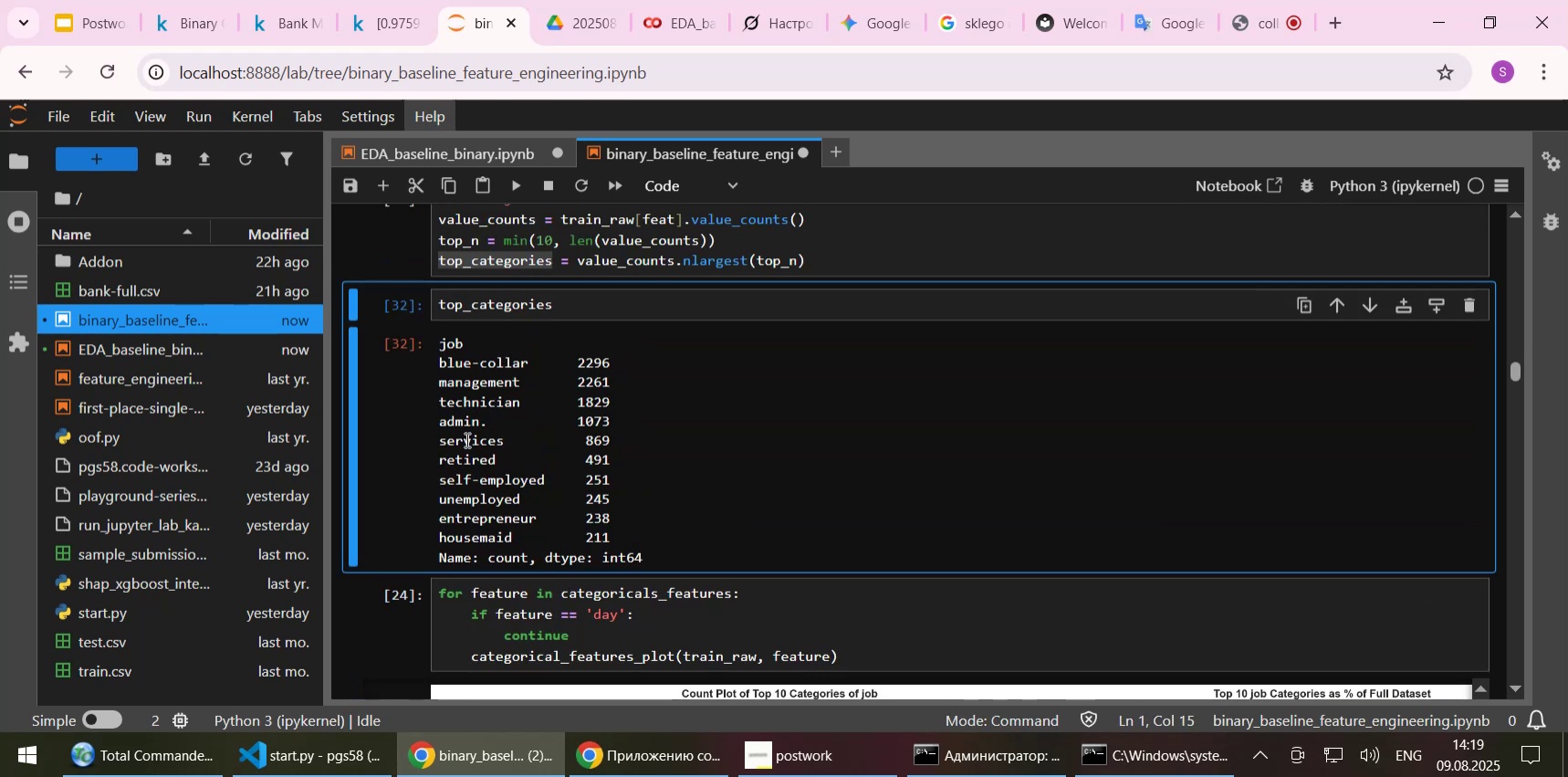 
double_click([465, 439])
 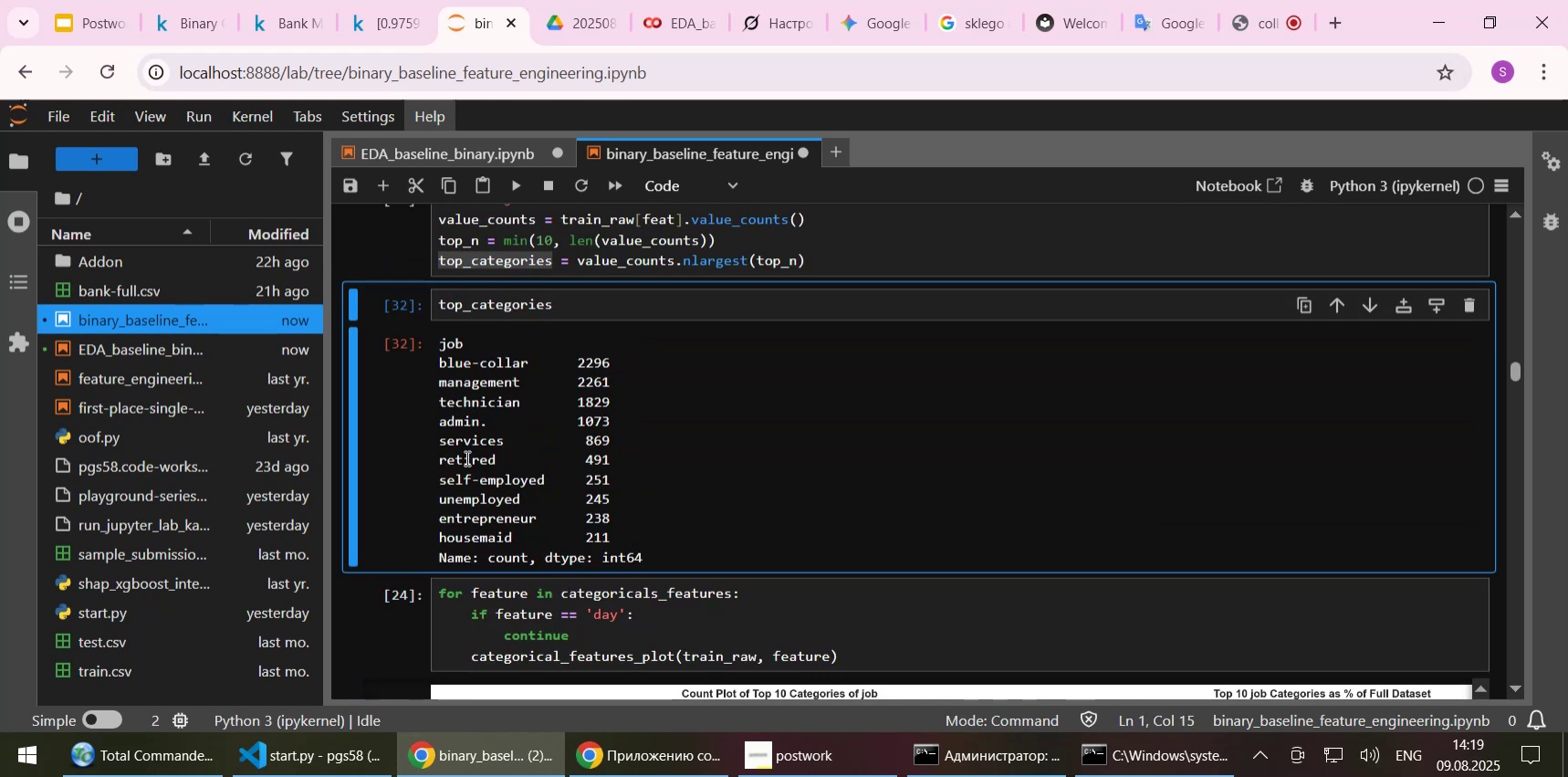 
left_click([465, 457])
 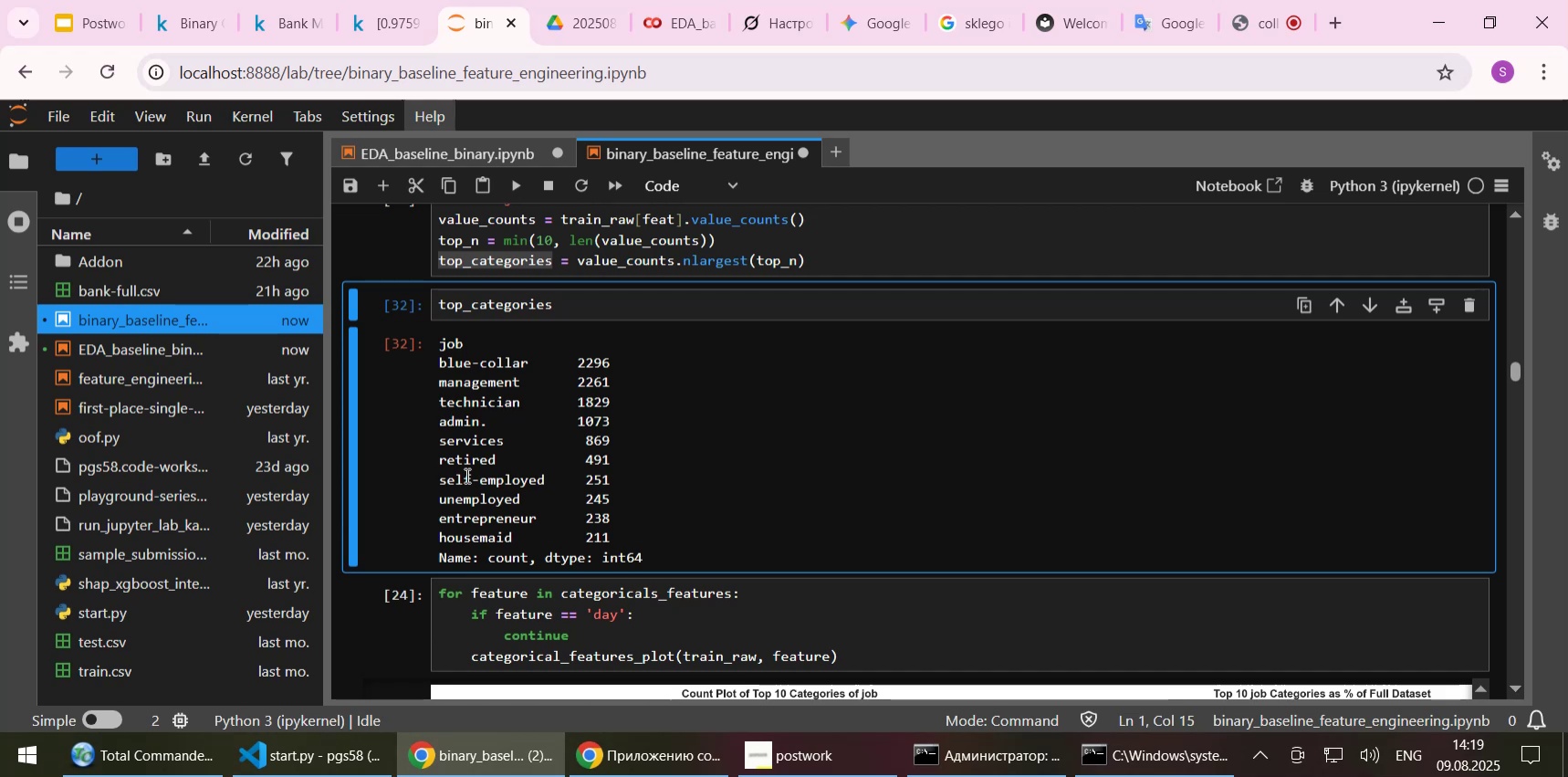 
left_click([465, 475])
 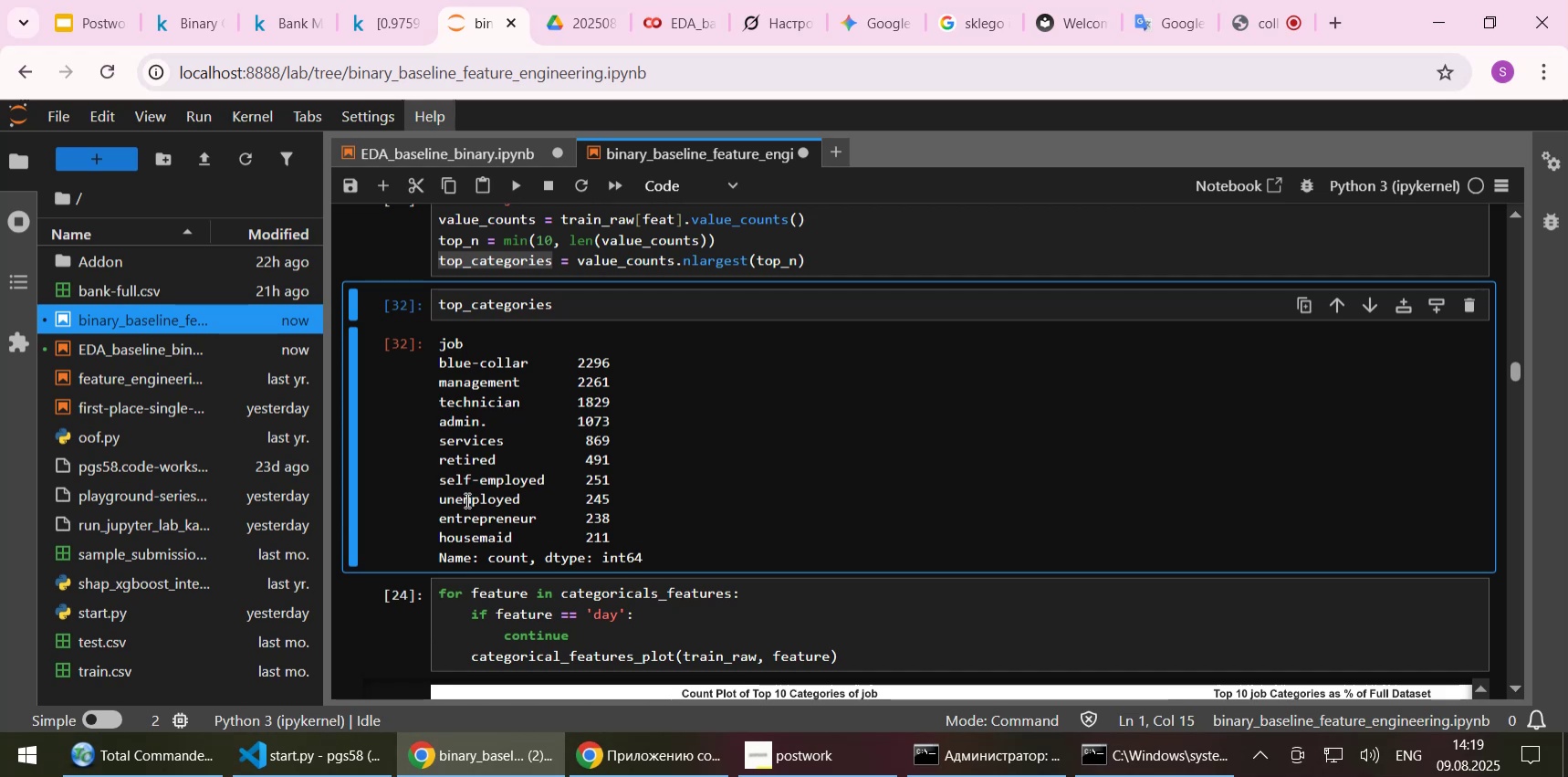 
left_click([465, 499])
 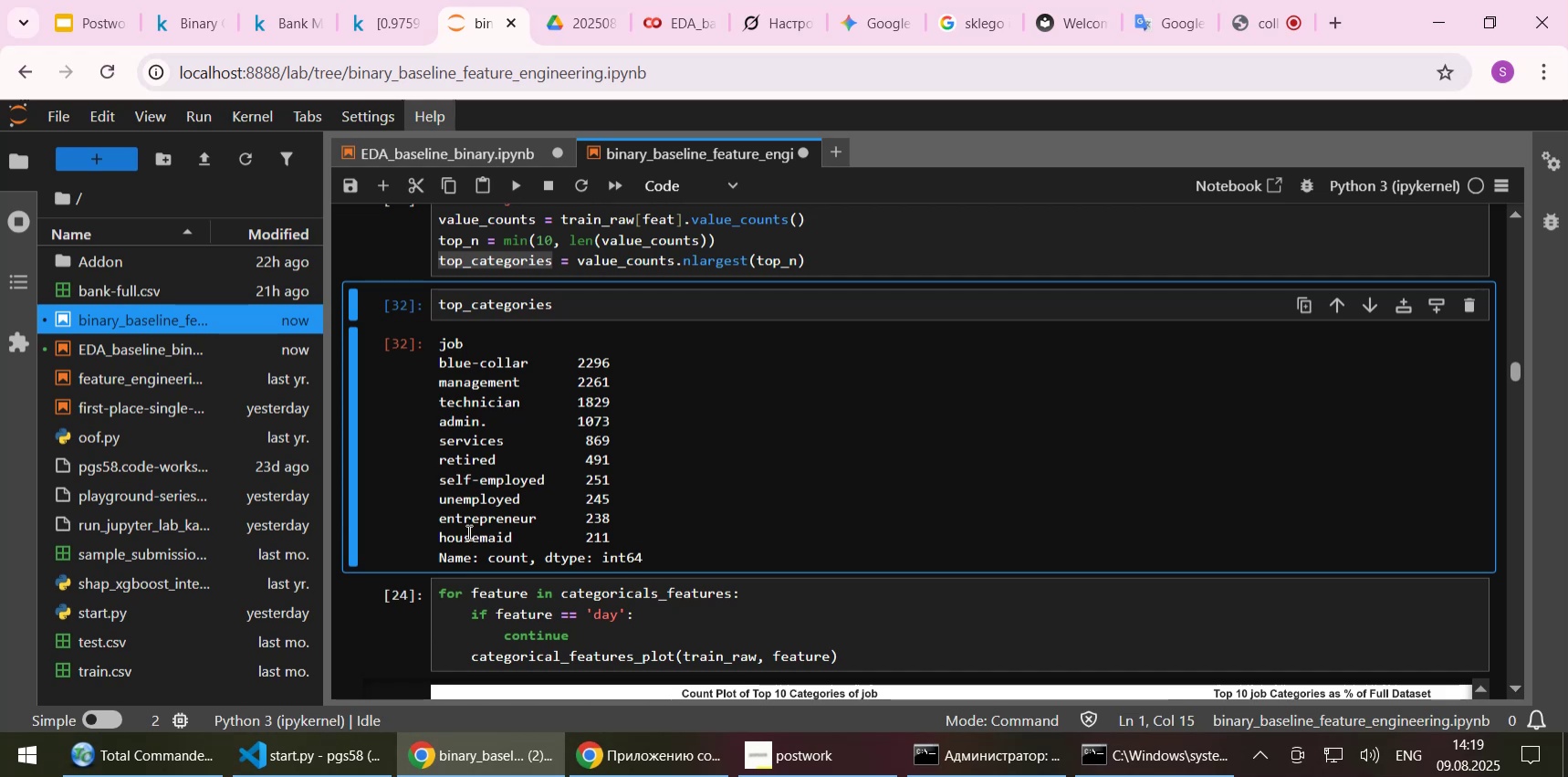 
double_click([467, 531])
 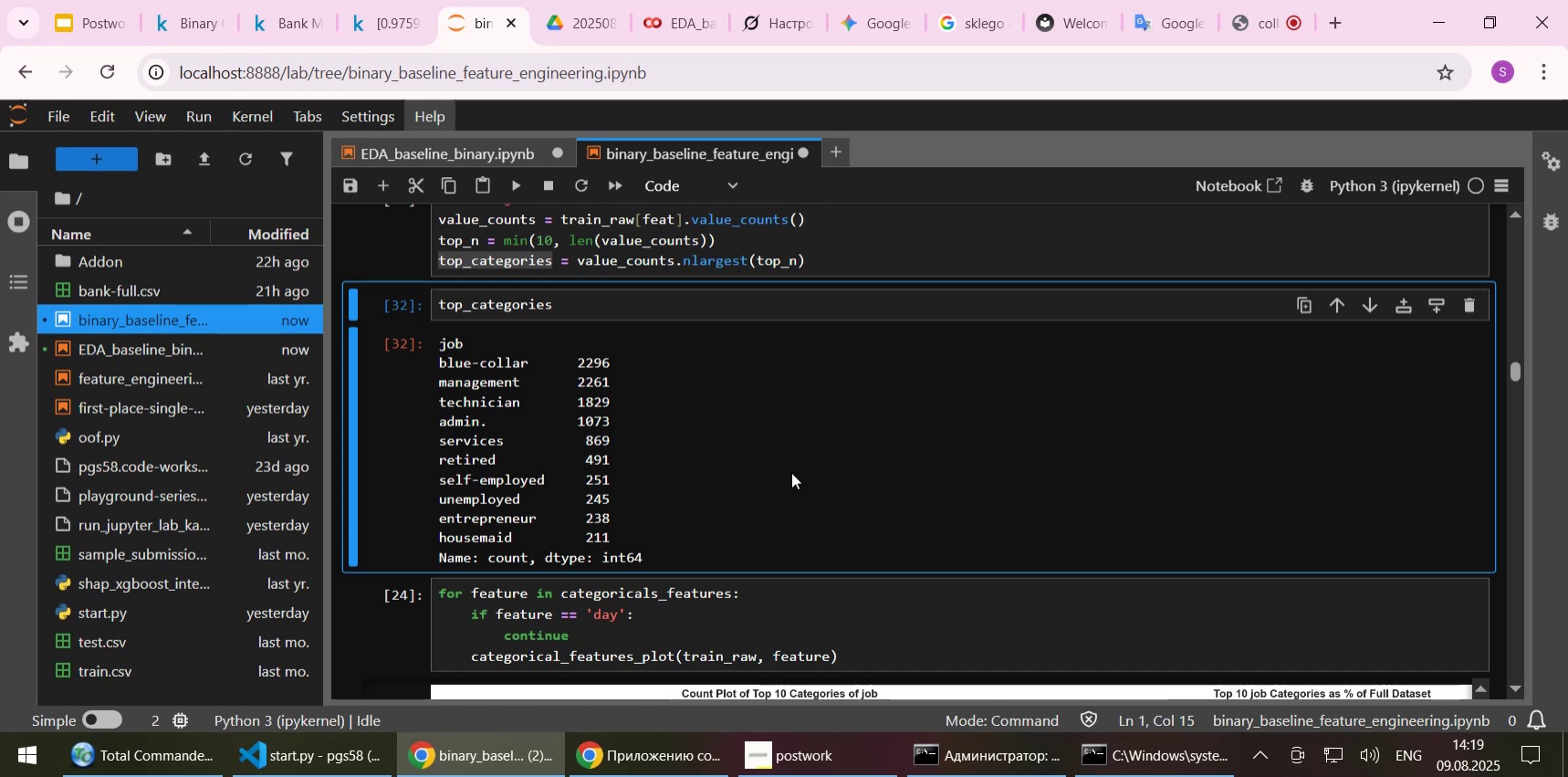 
scroll: coordinate [791, 472], scroll_direction: up, amount: 1.0
 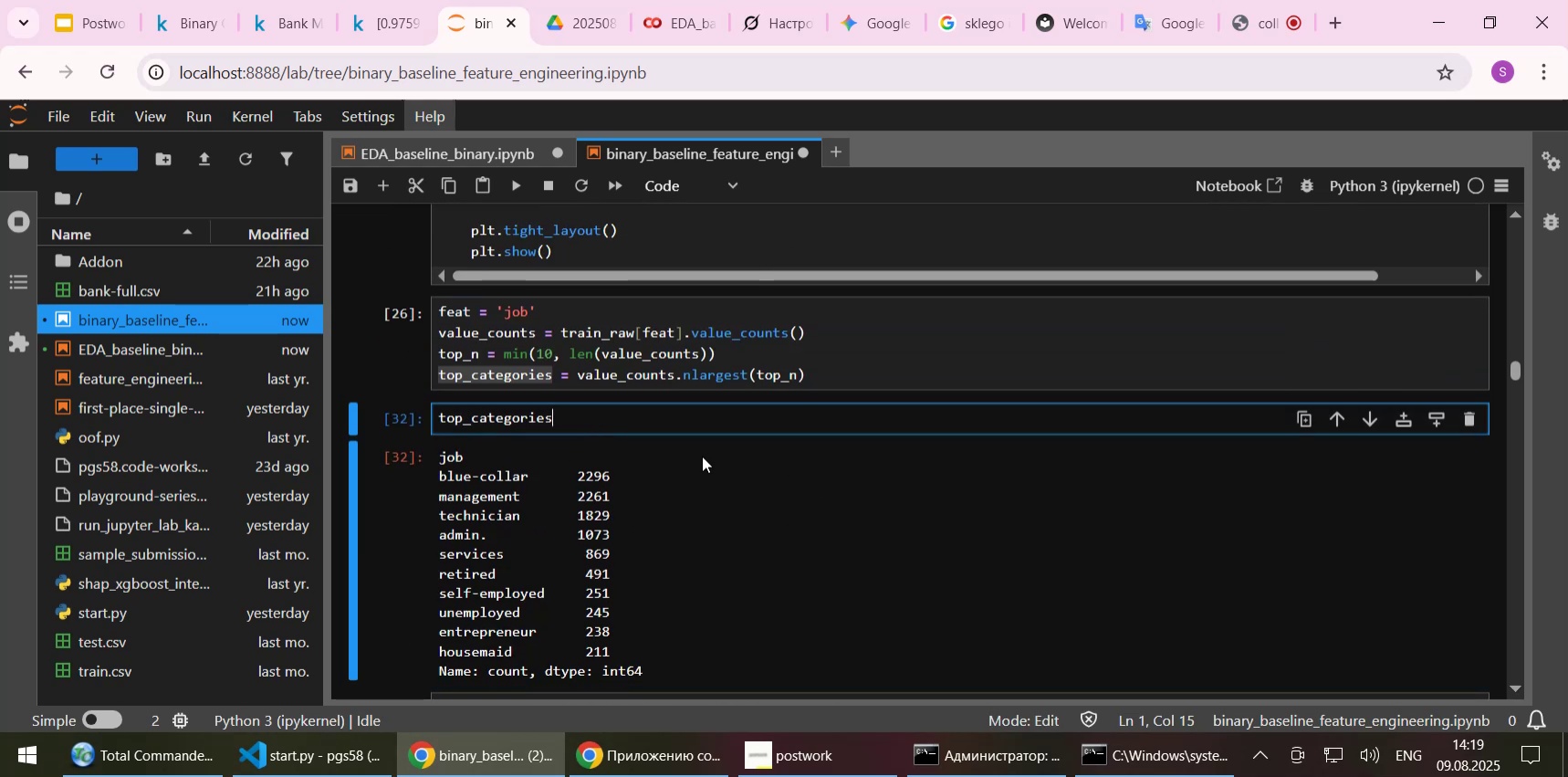 
scroll: coordinate [702, 456], scroll_direction: down, amount: 4.0
 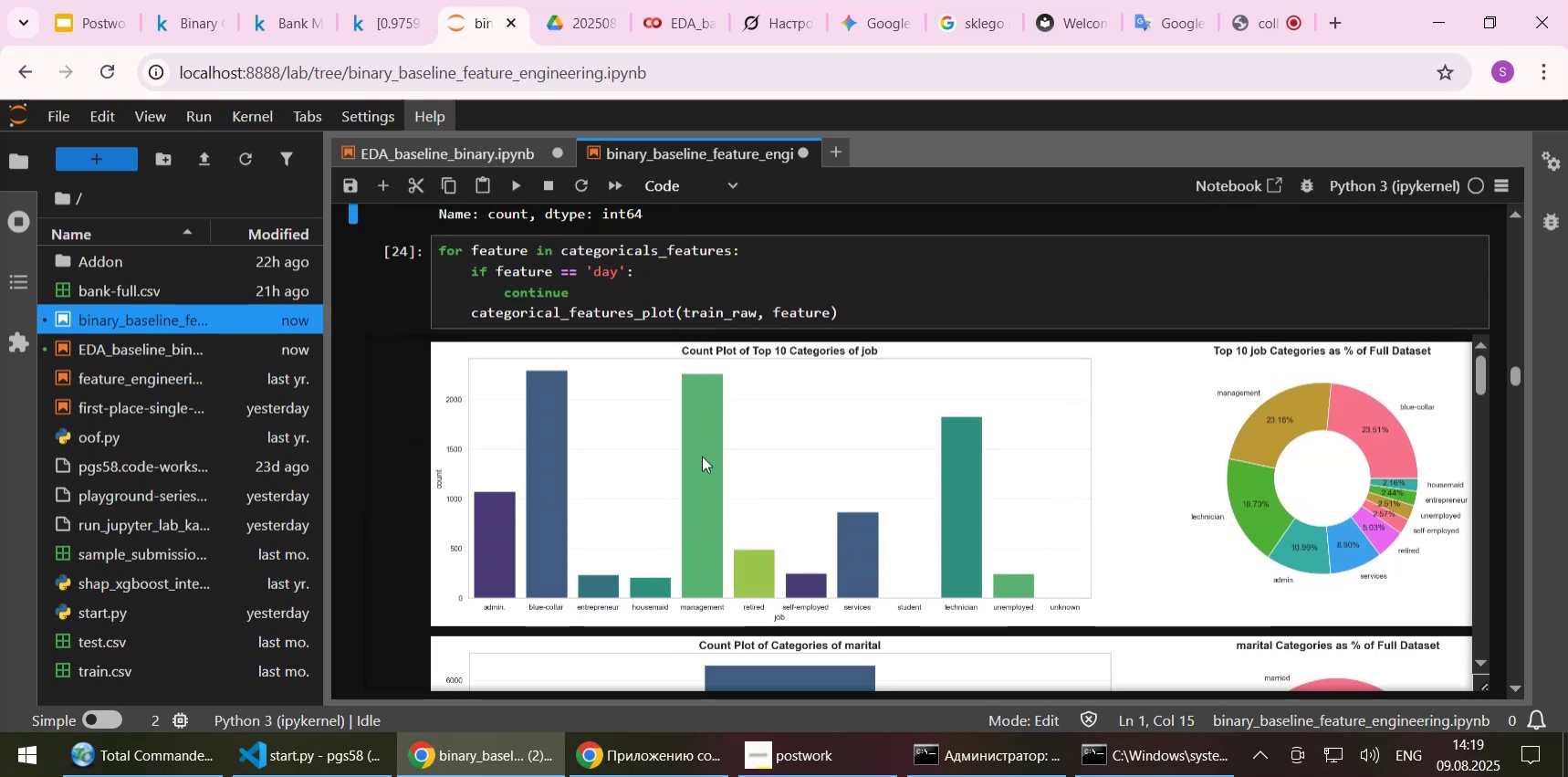 
scroll: coordinate [702, 456], scroll_direction: up, amount: 3.0
 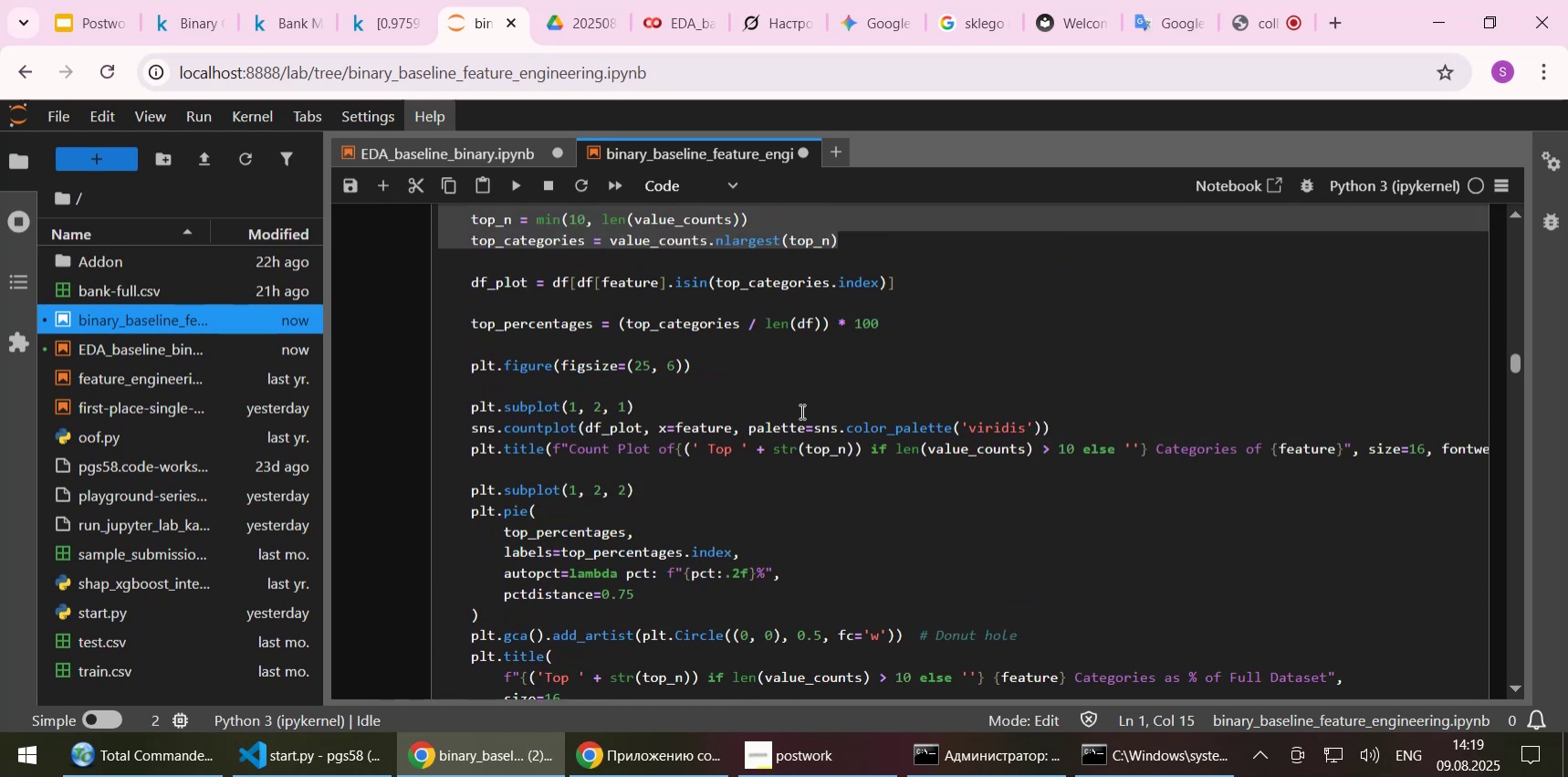 
left_click([800, 410])
 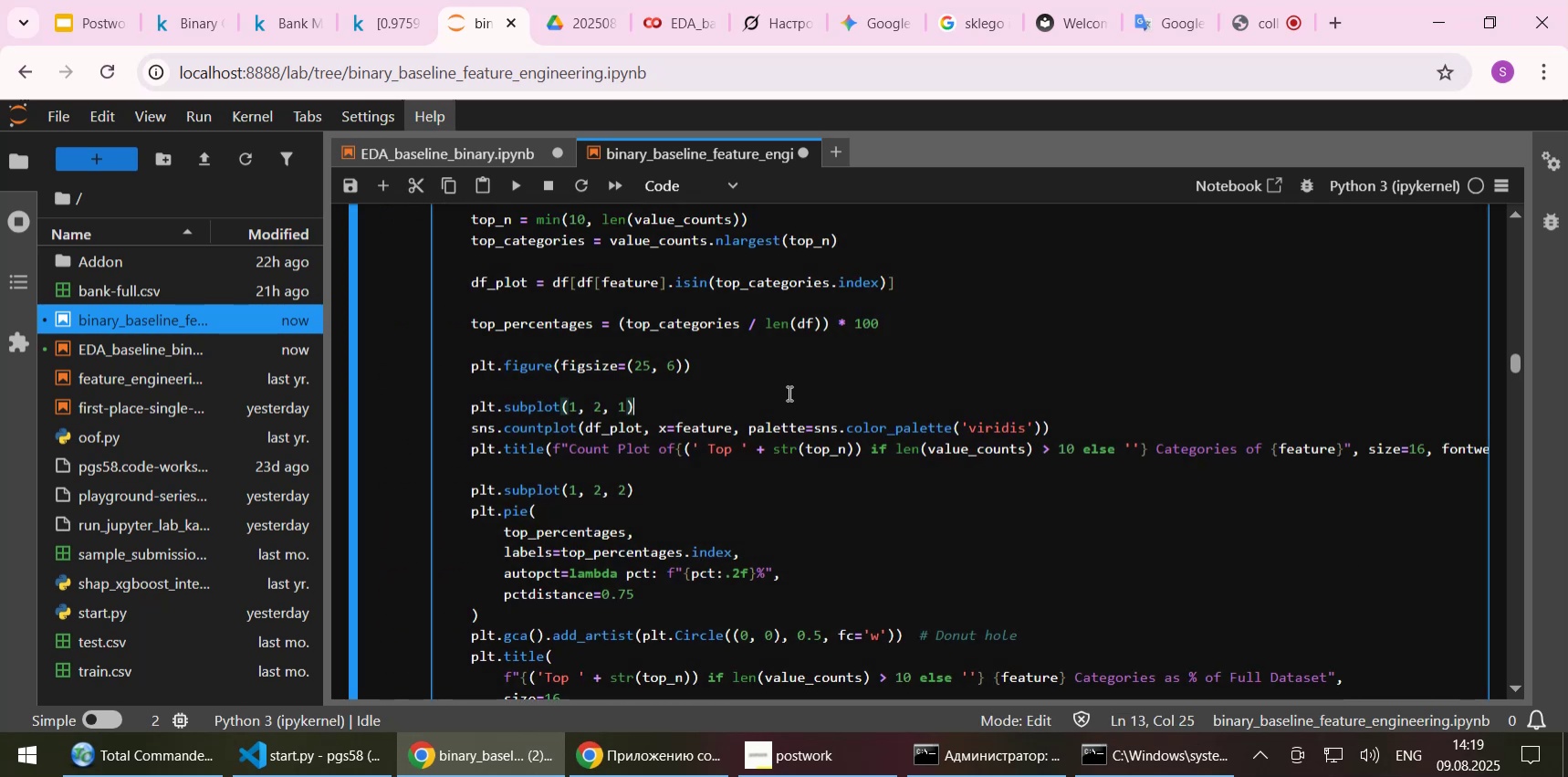 
left_click([788, 393])
 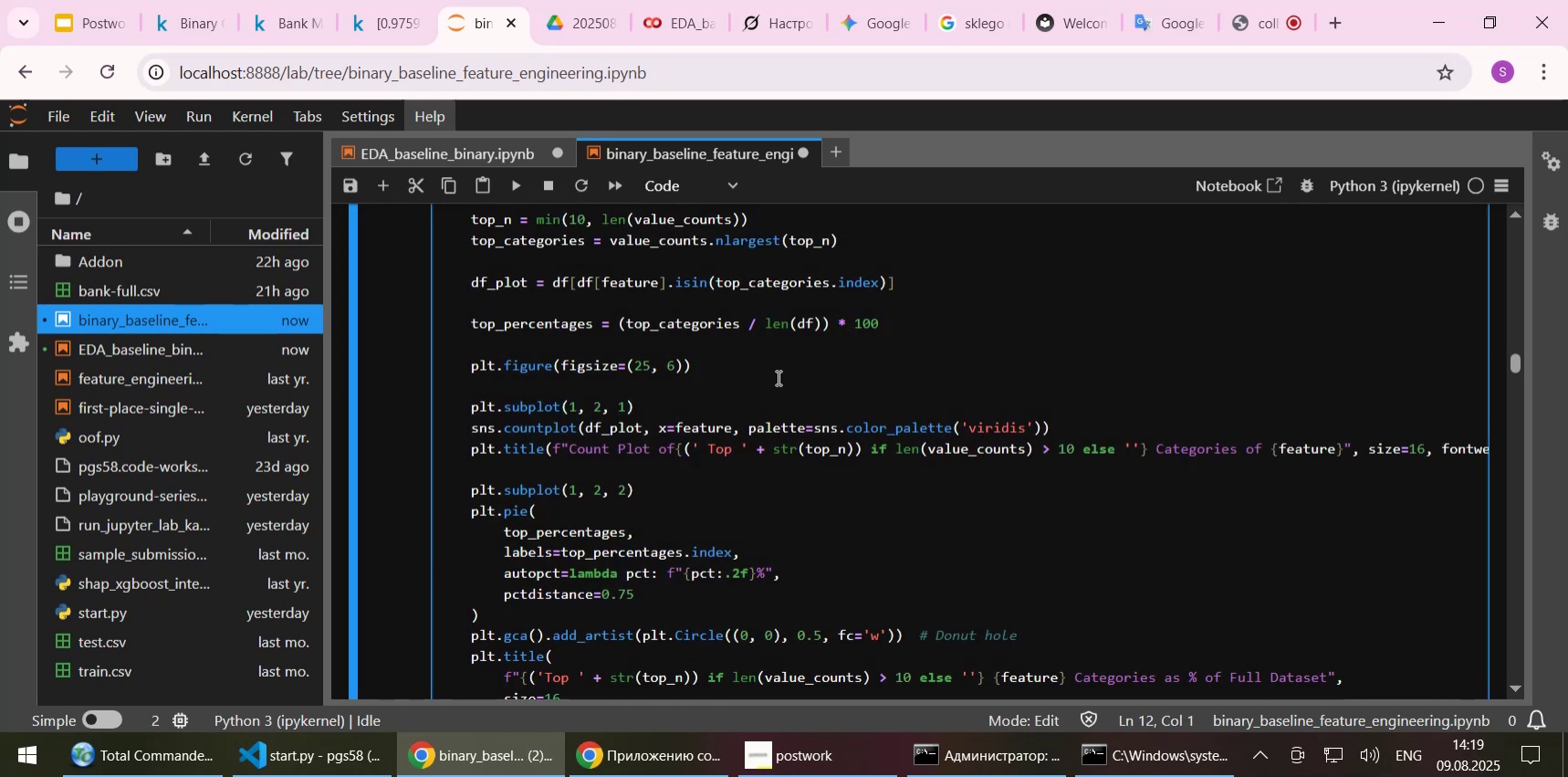 
left_click([777, 377])
 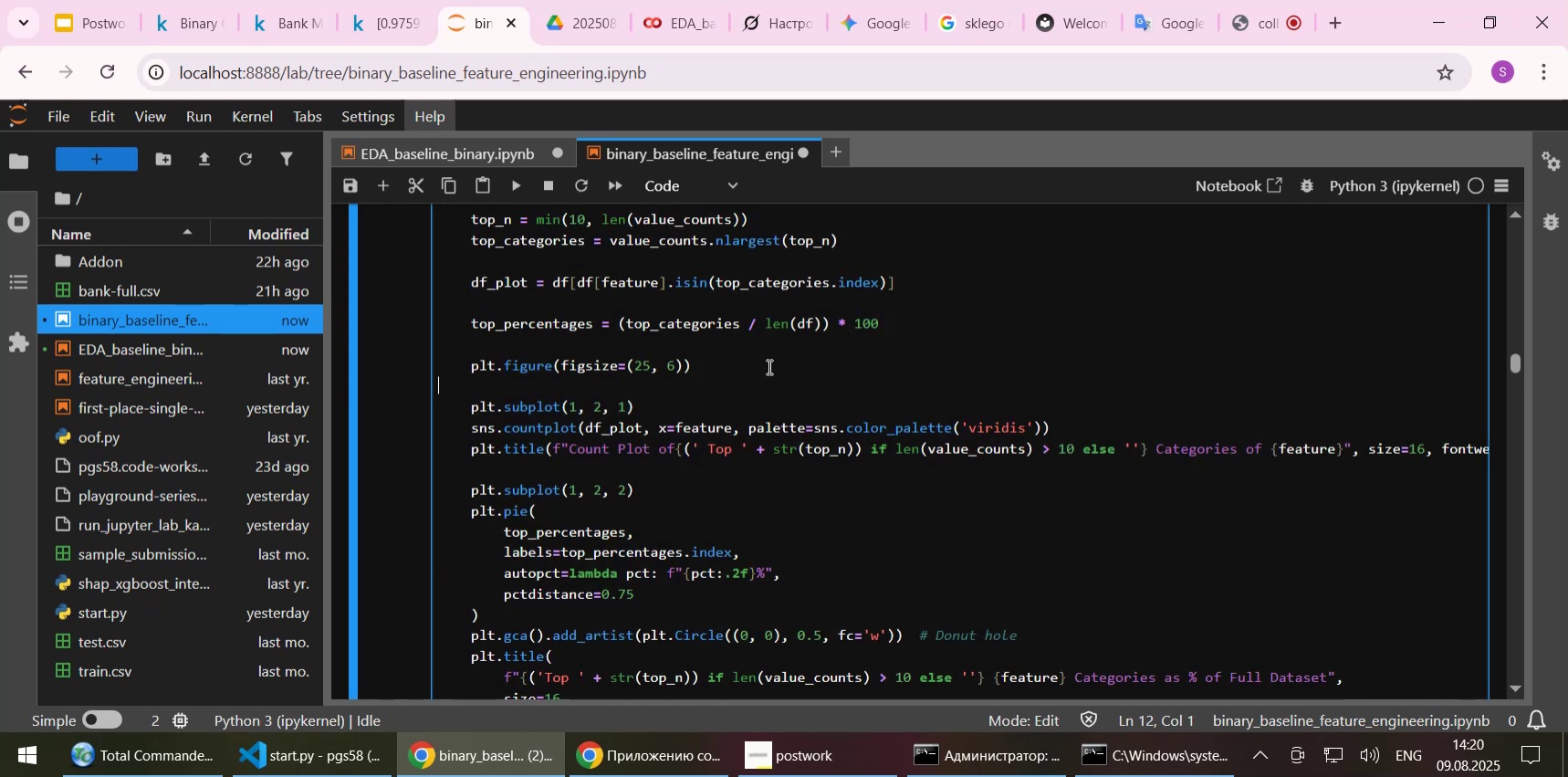 
left_click([768, 366])
 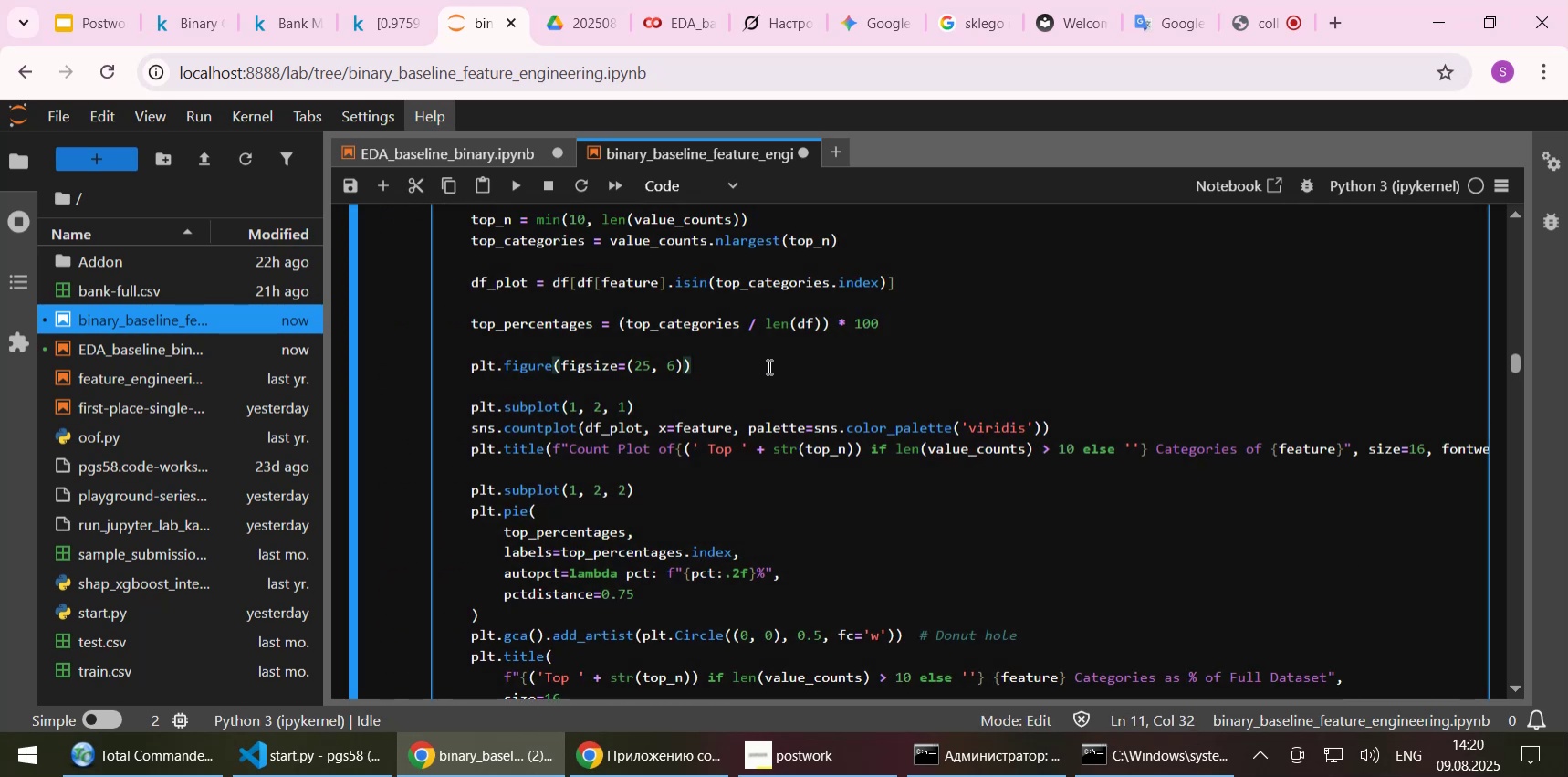 
scroll: coordinate [768, 366], scroll_direction: down, amount: 10.0
 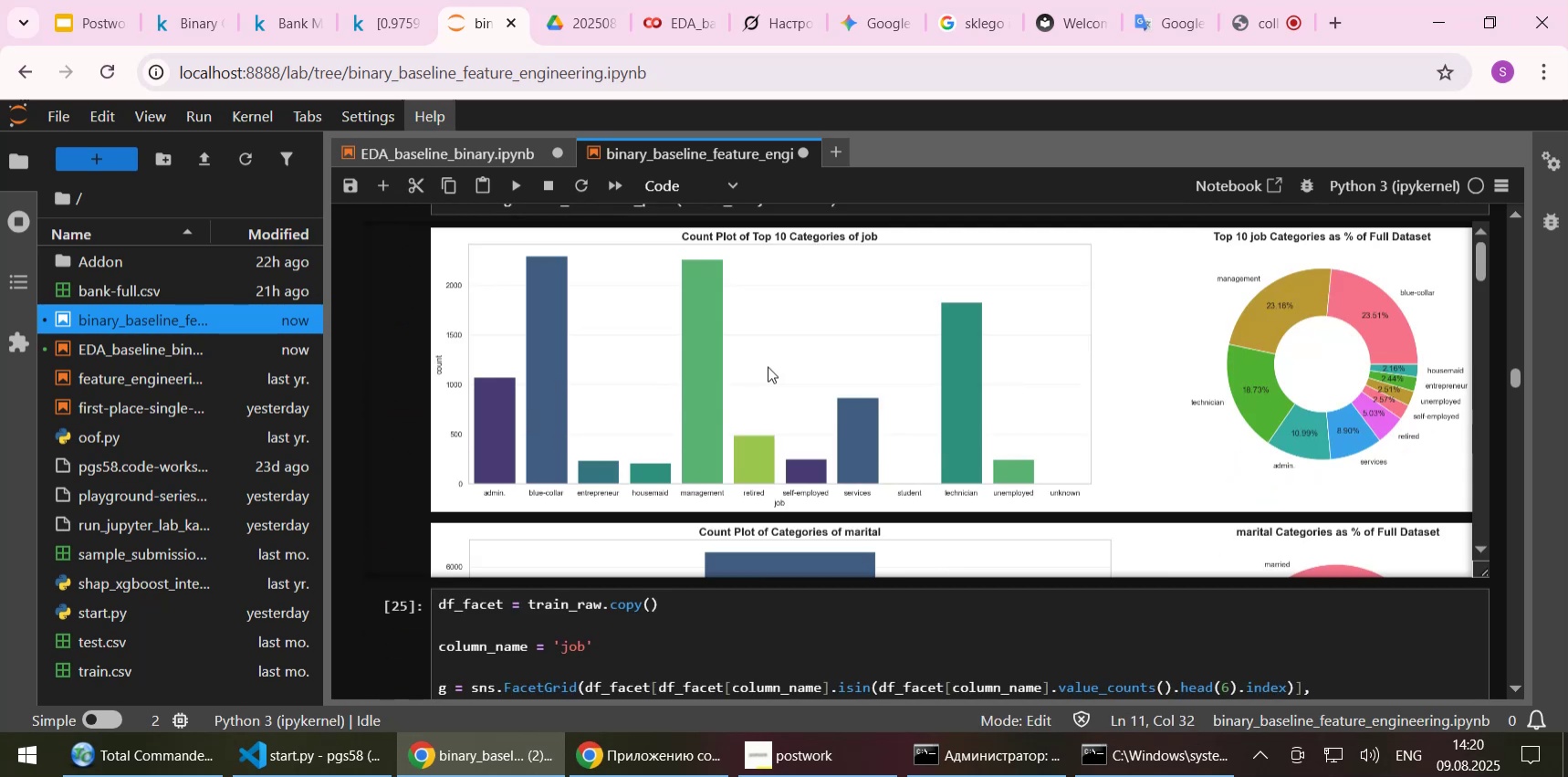 
scroll: coordinate [785, 509], scroll_direction: up, amount: 10.0
 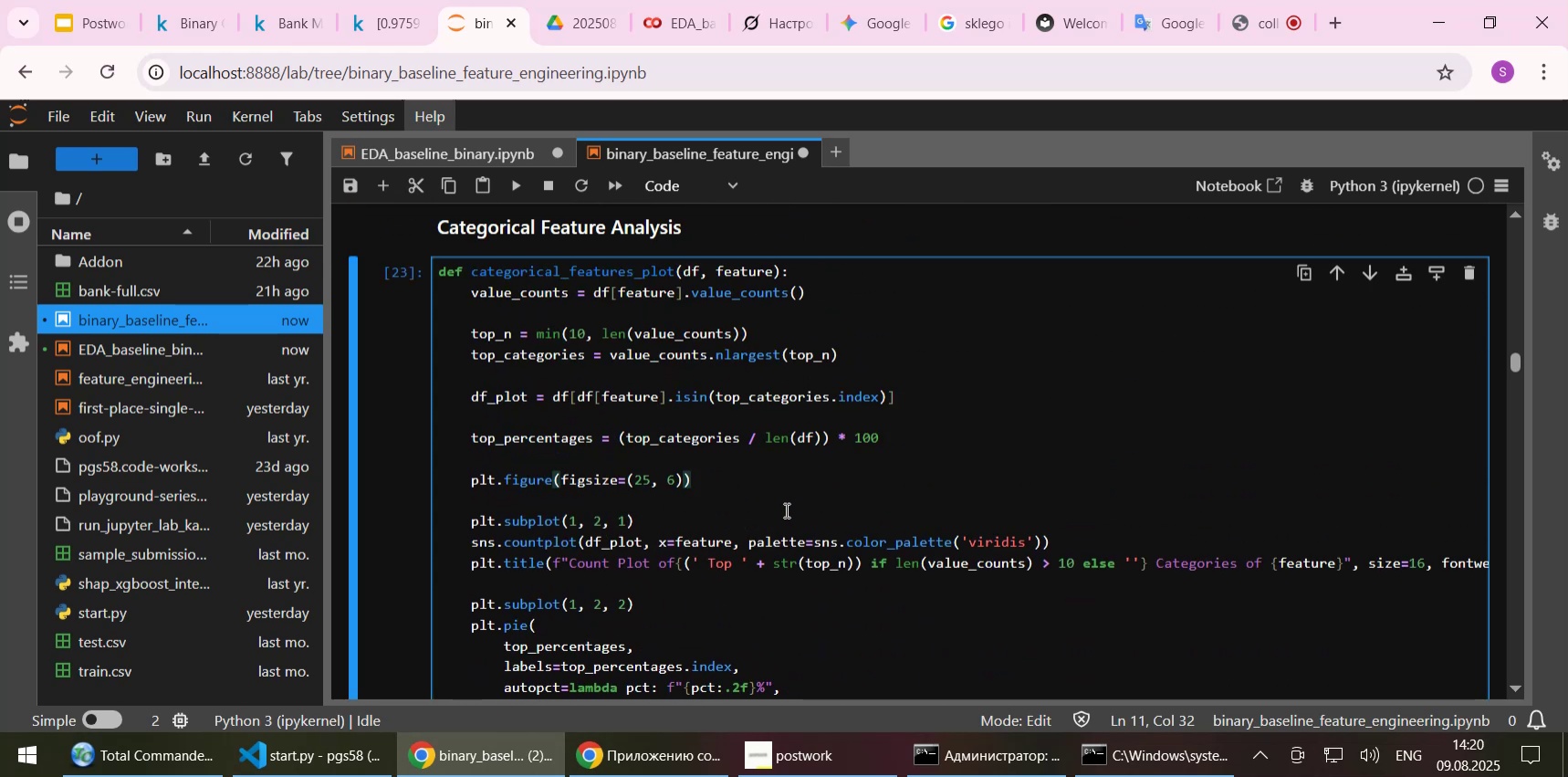 
wait(5.14)
 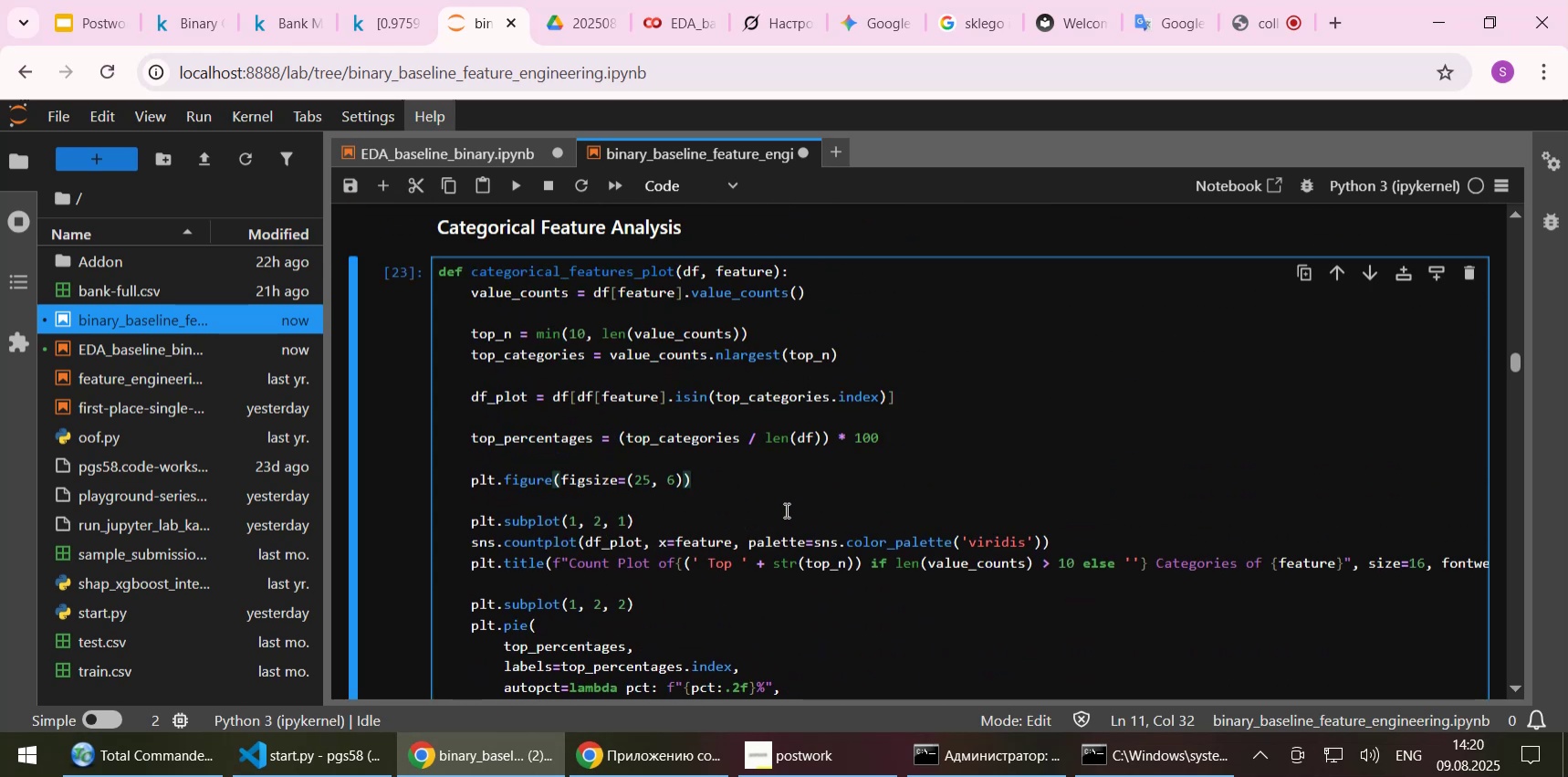 
scroll: coordinate [785, 509], scroll_direction: down, amount: 1.0
 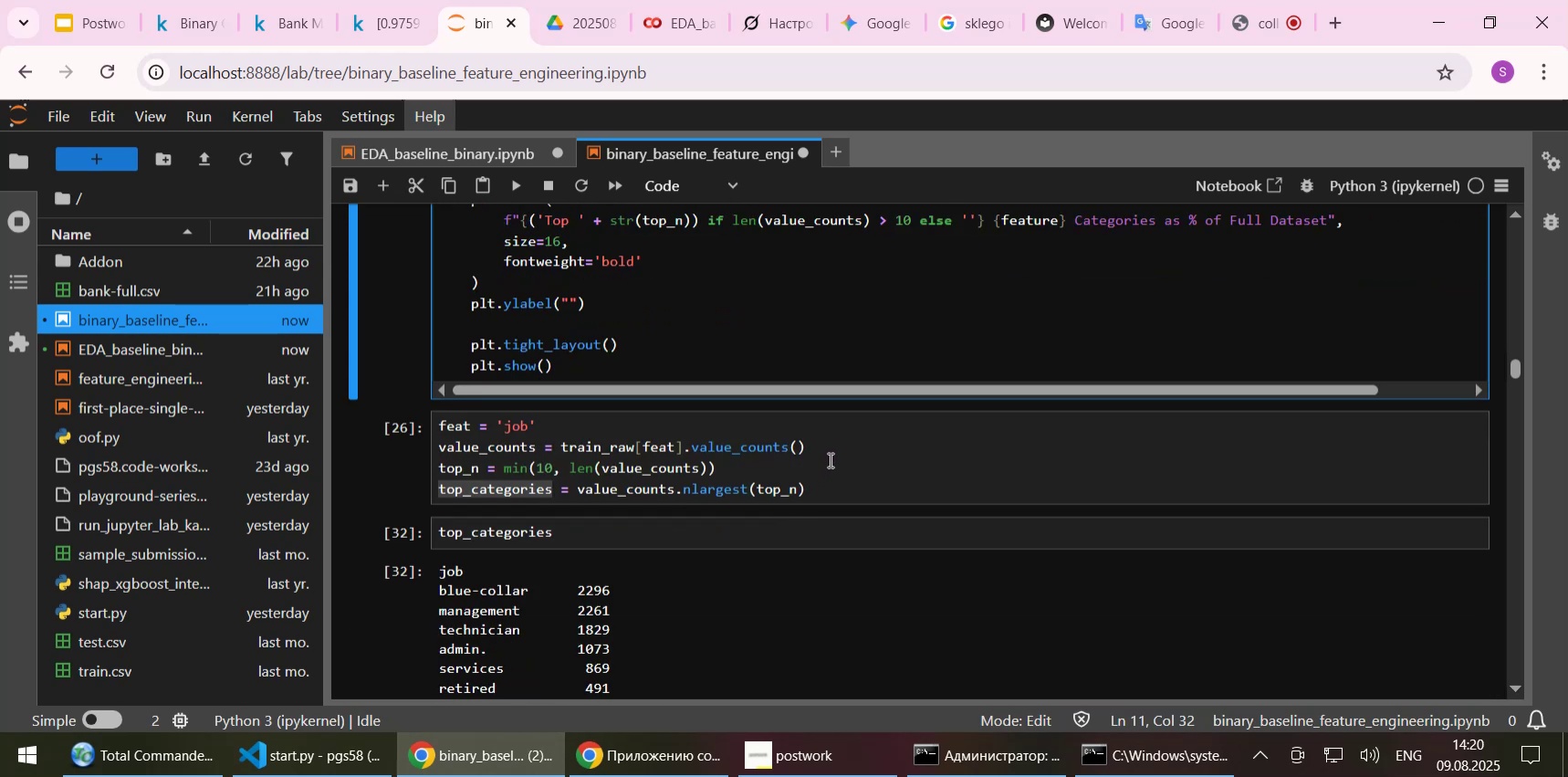 
wait(9.22)
 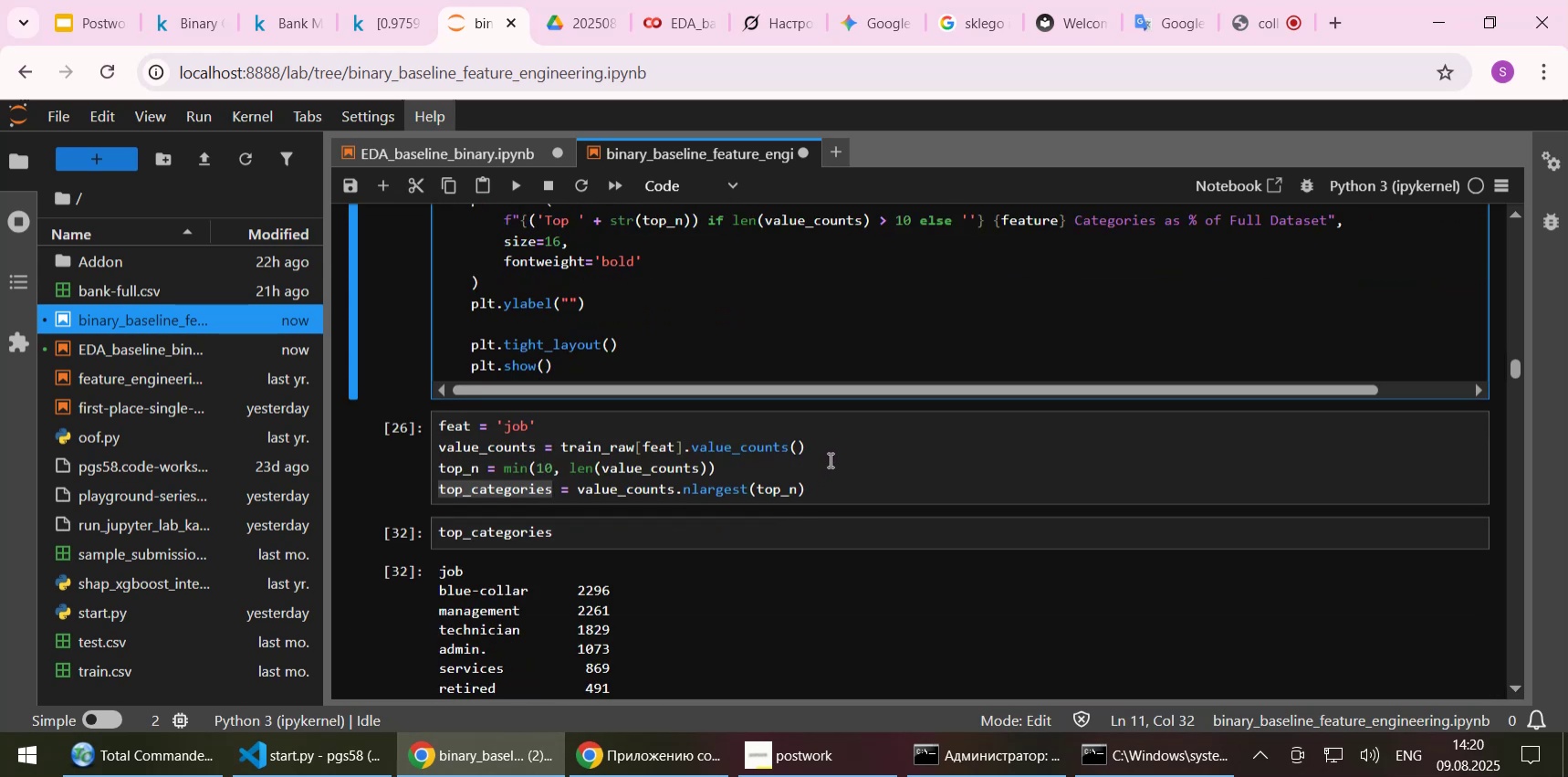 
left_click([415, 179])
 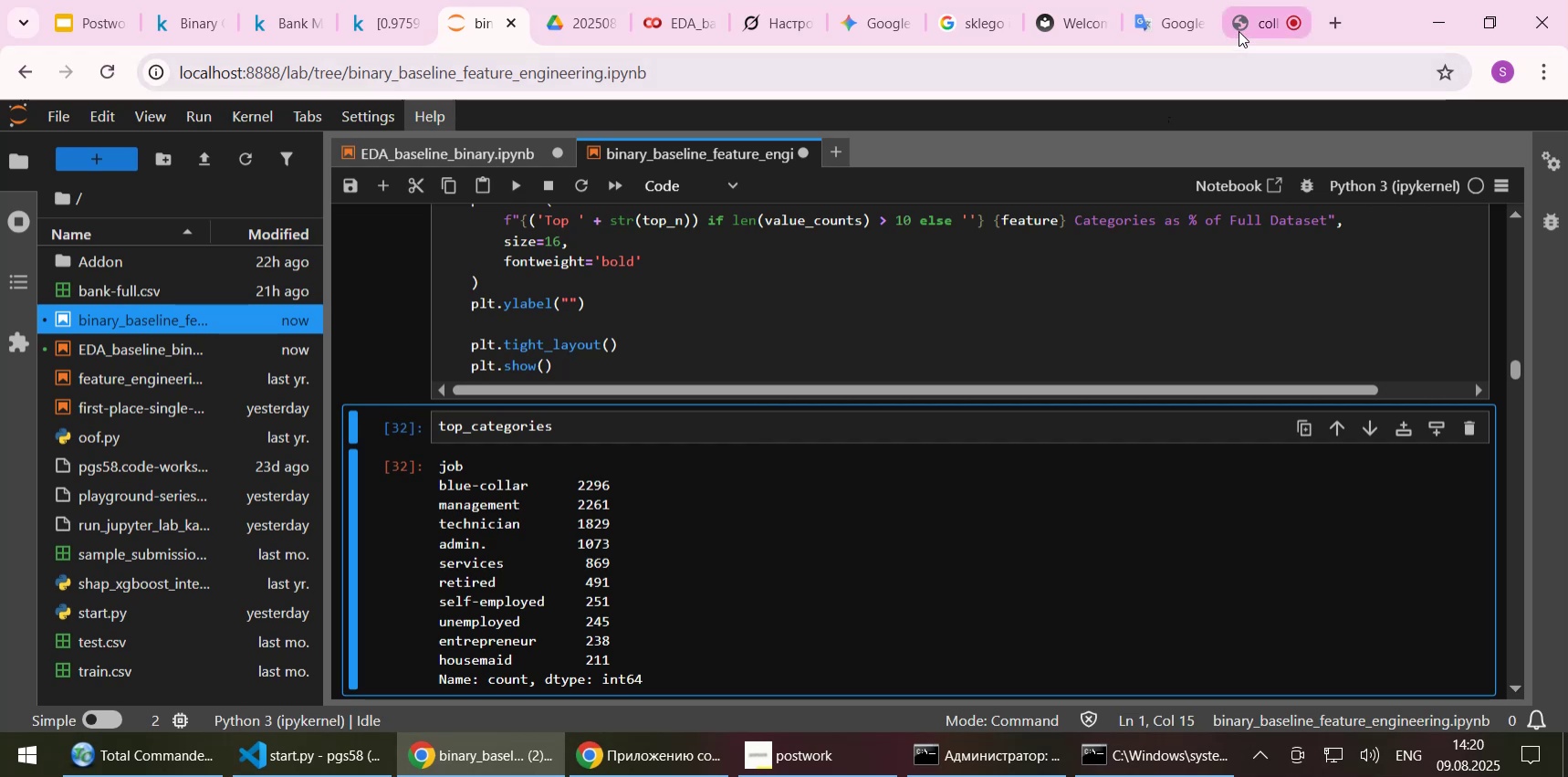 
left_click([1239, 30])
 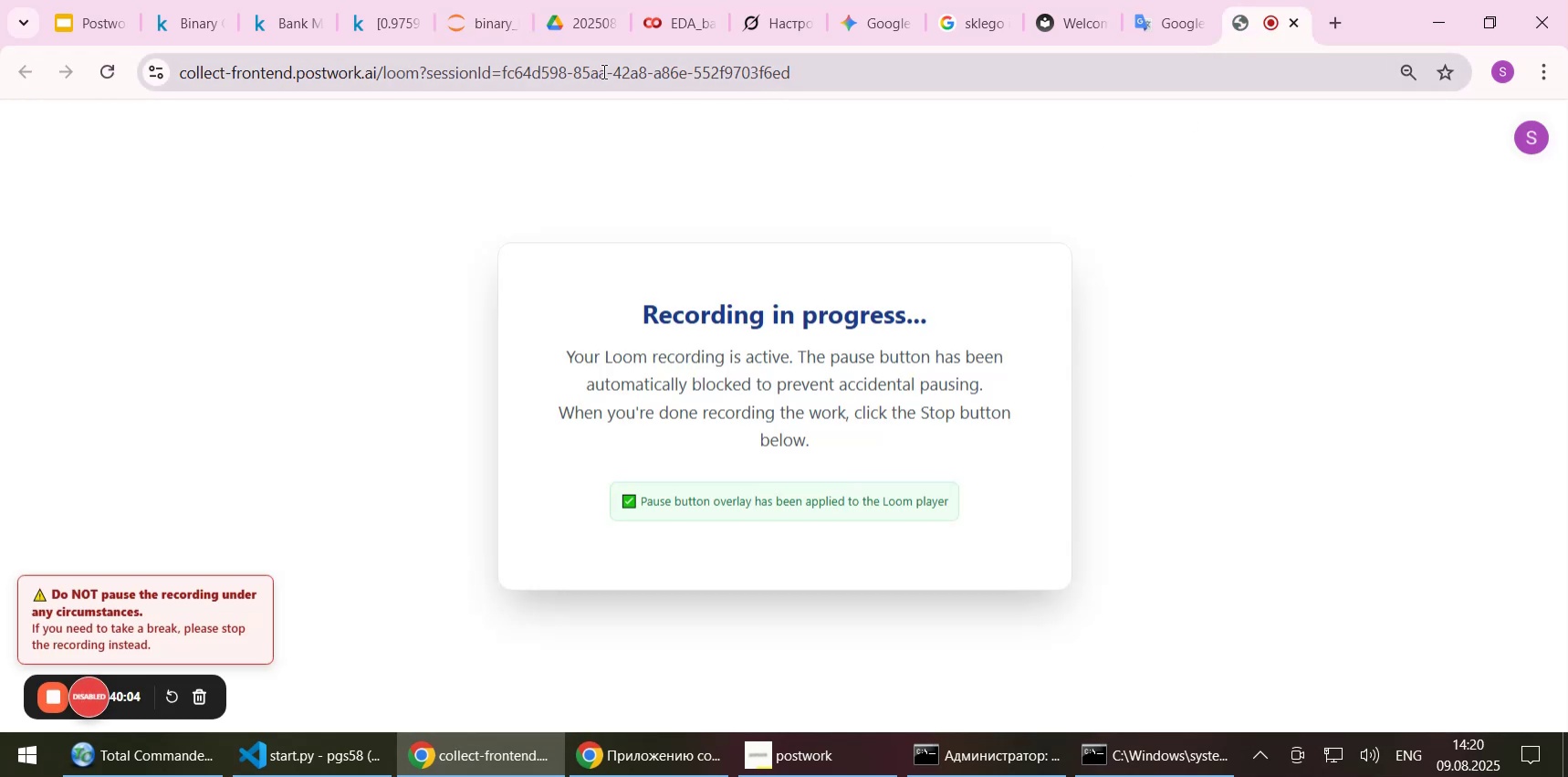 
left_click([475, 16])
 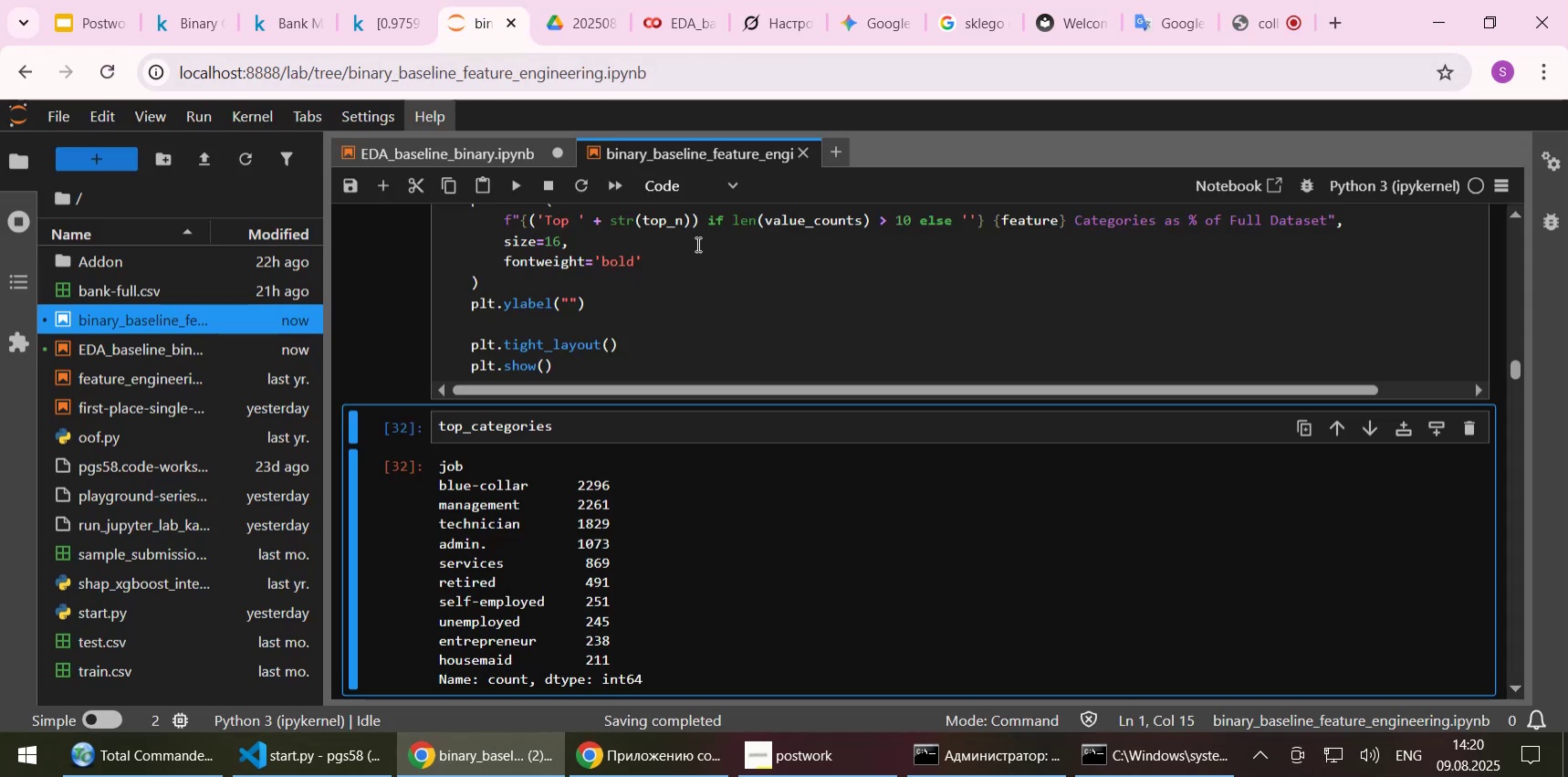 
left_click([676, 477])
 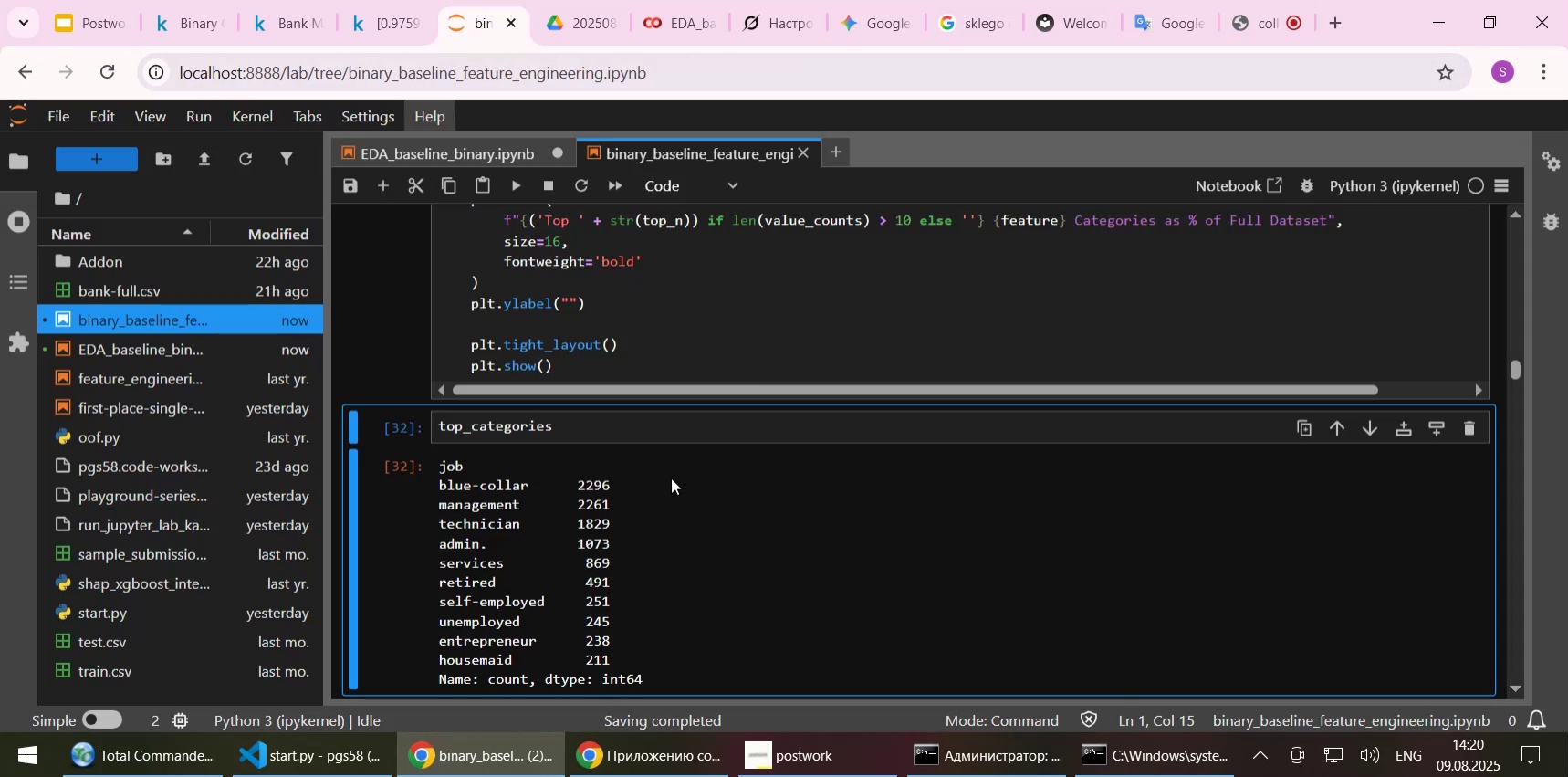 
scroll: coordinate [671, 478], scroll_direction: up, amount: 2.0
 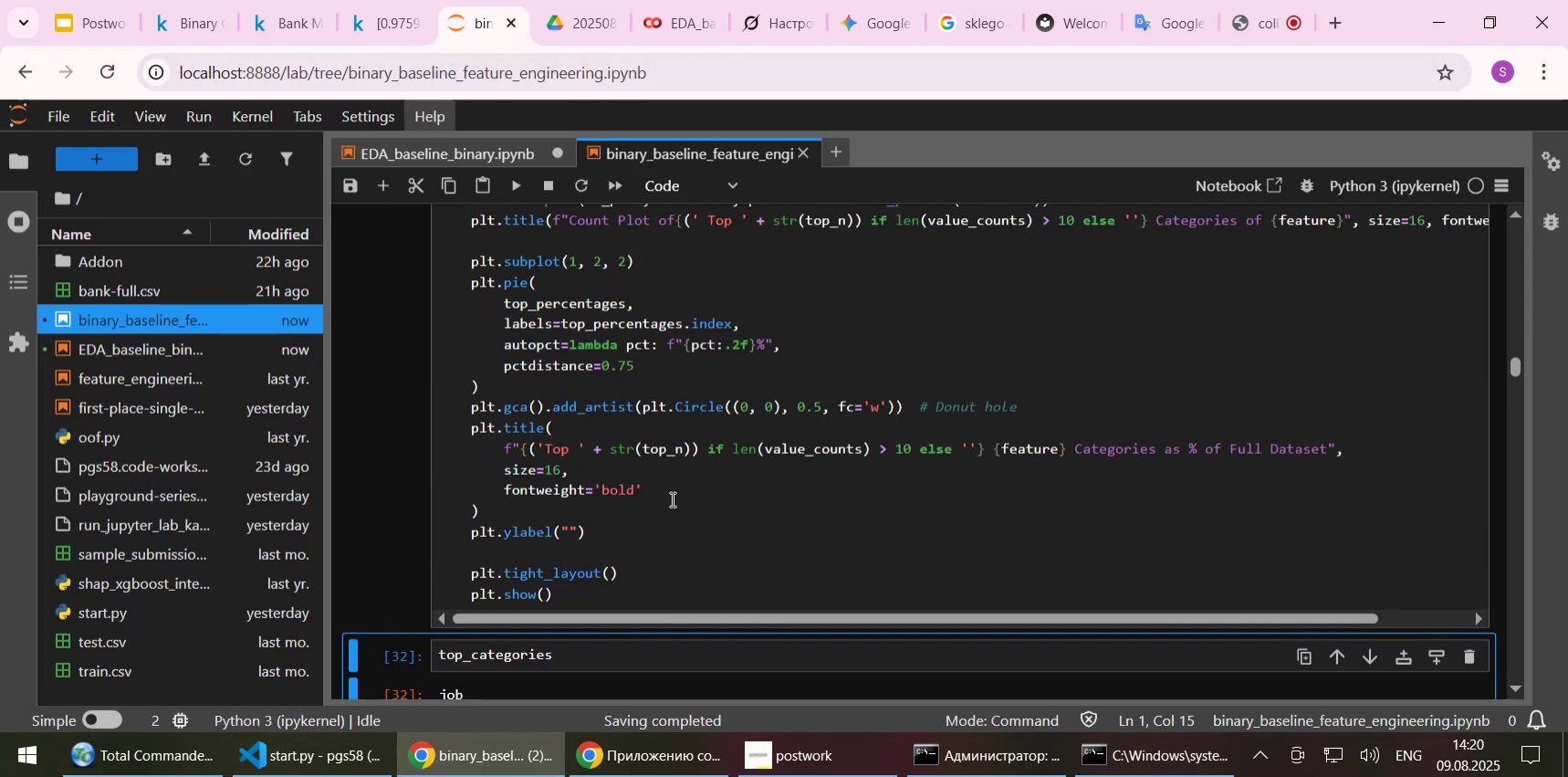 
scroll: coordinate [671, 499], scroll_direction: down, amount: 1.0
 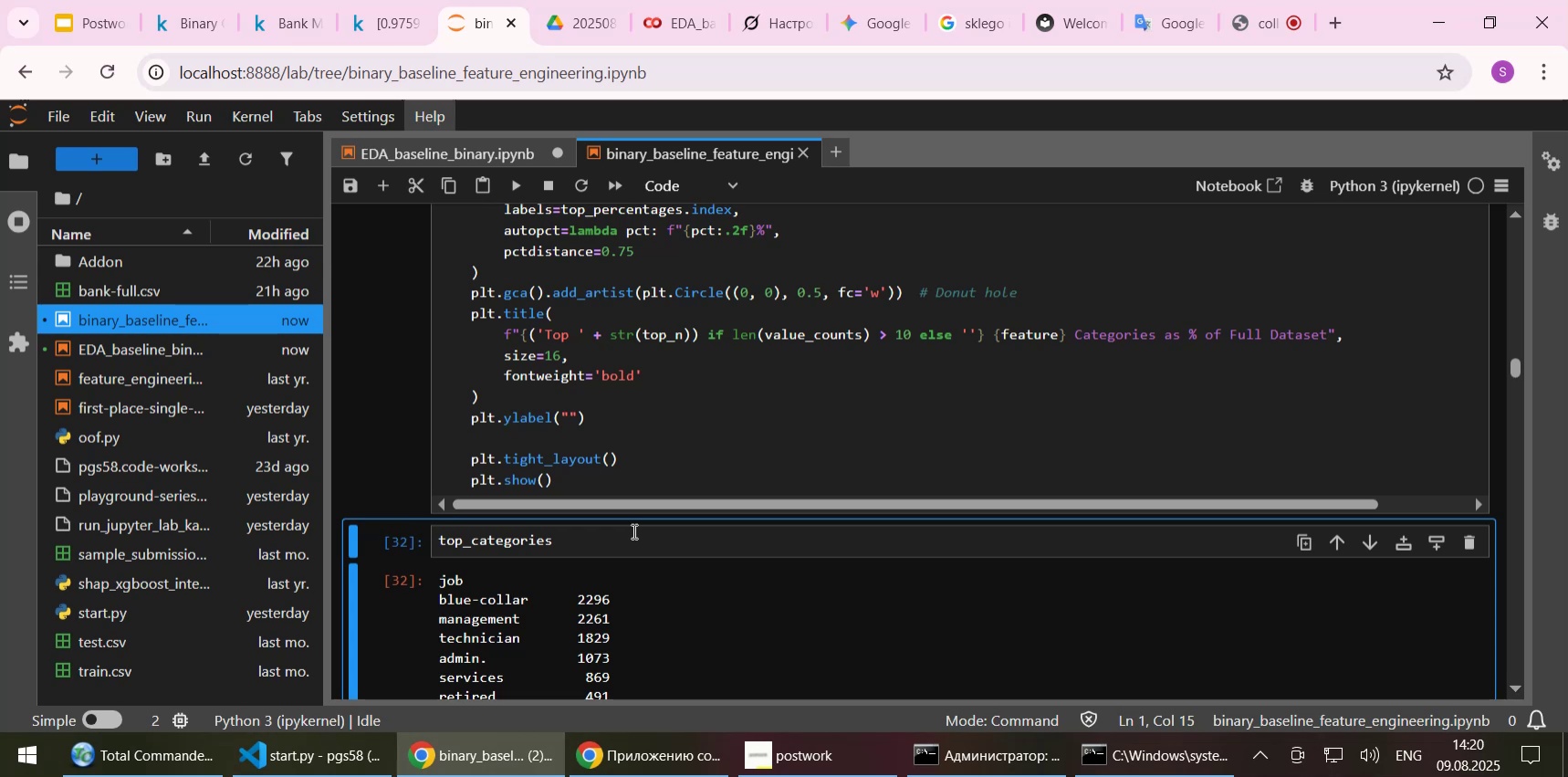 
left_click([632, 530])
 